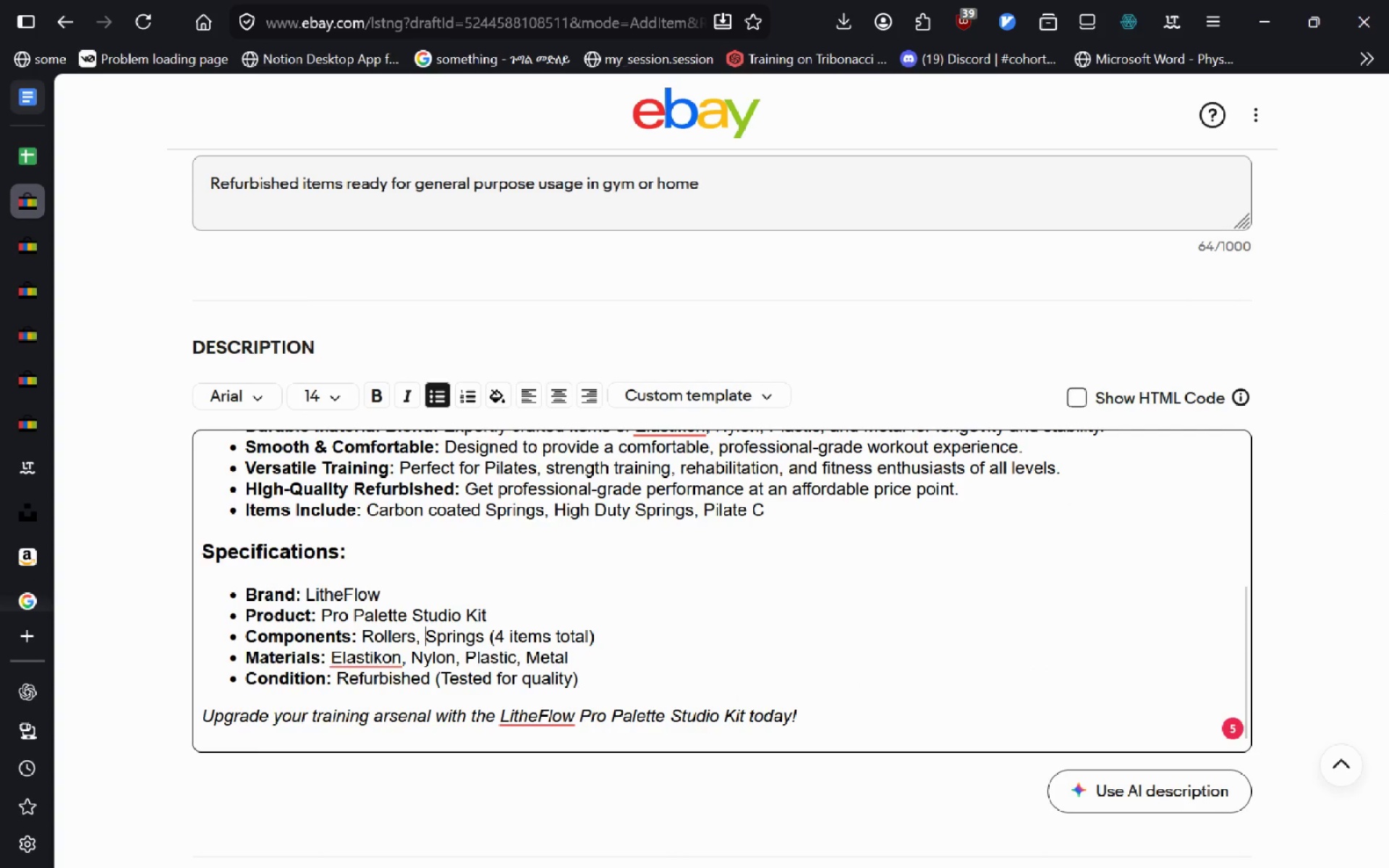 
key(Control+ArrowLeft)
 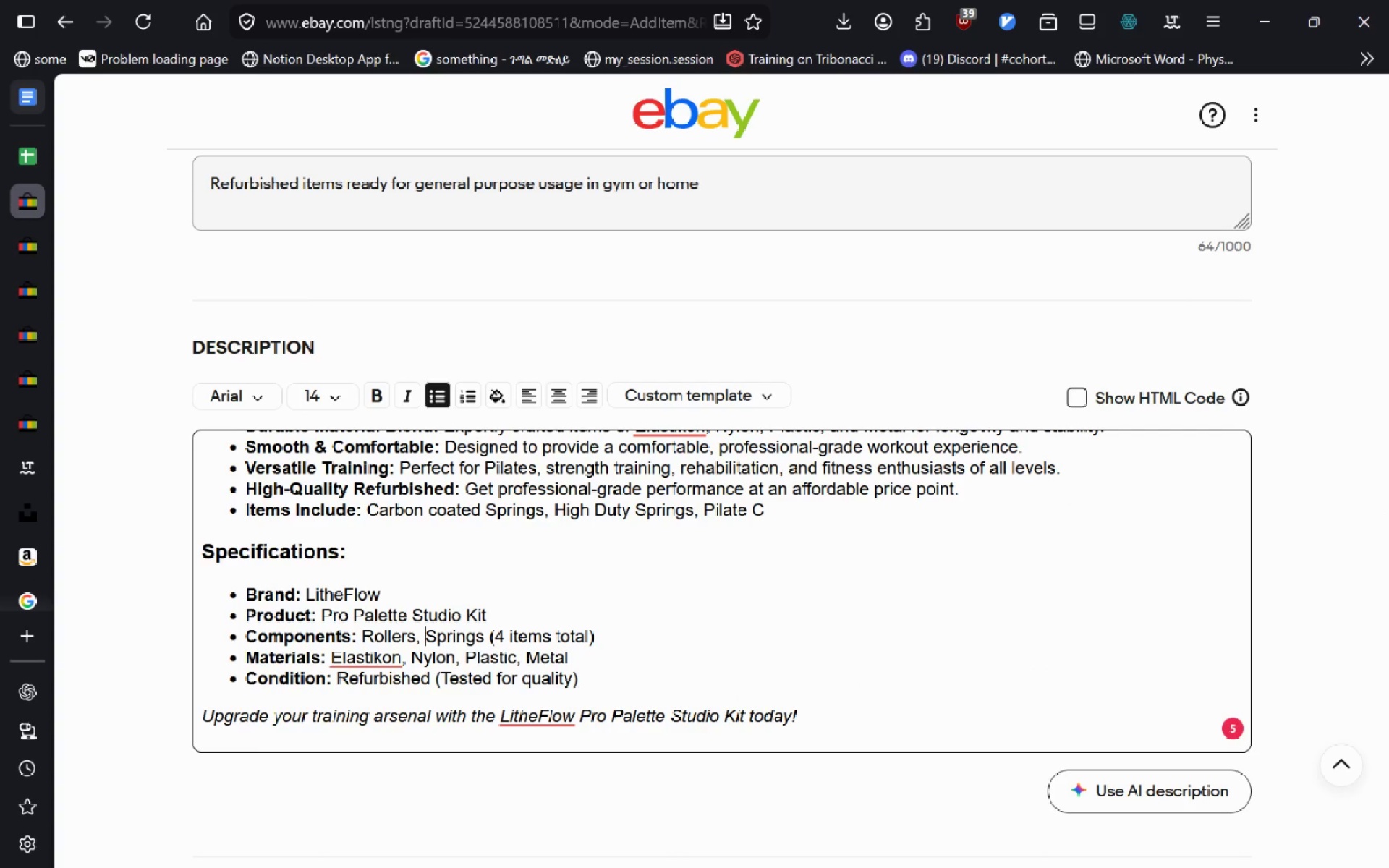 
hold_key(key=ControlLeft, duration=0.34)
 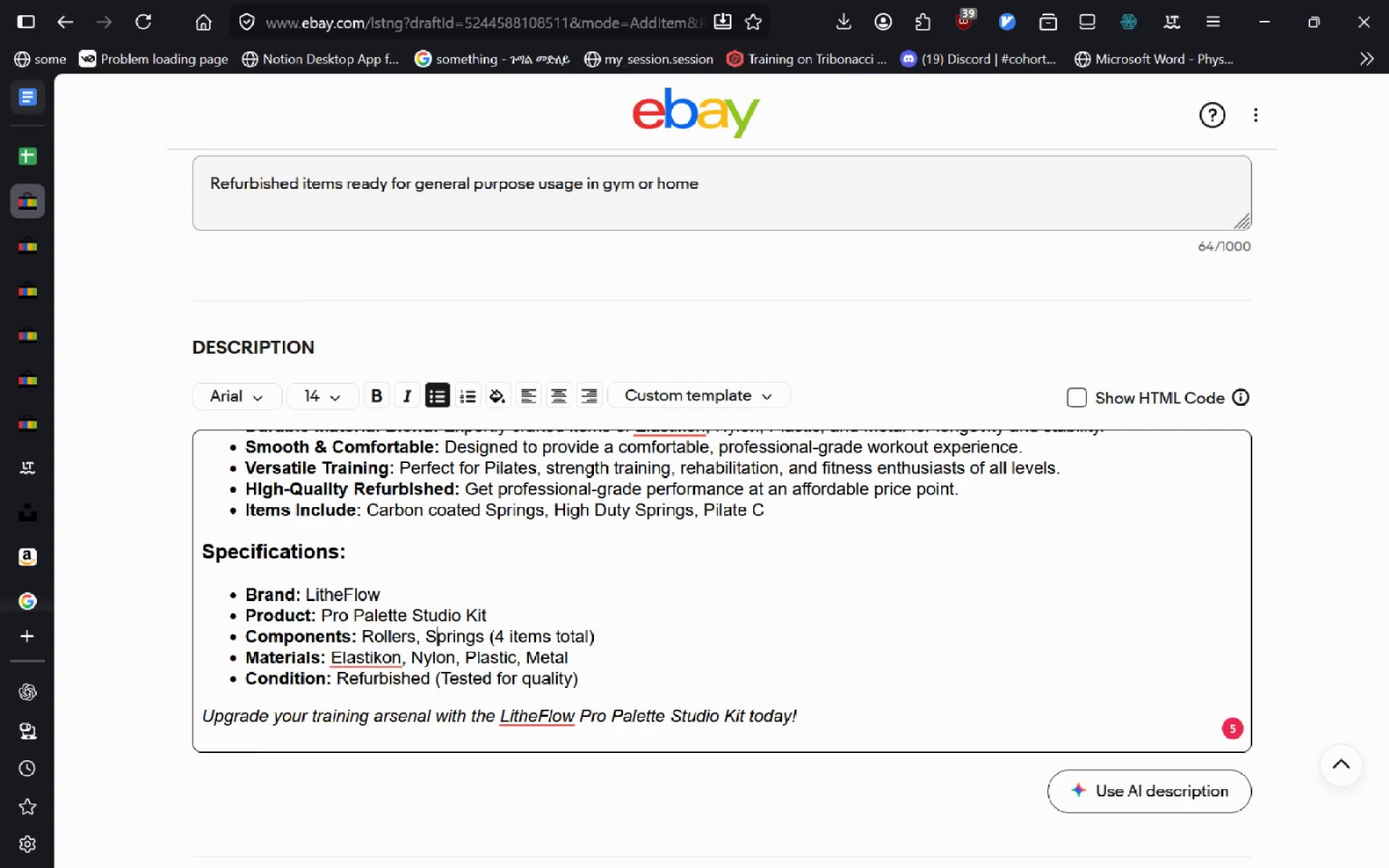 
key(Control+Shift+ShiftRight)
 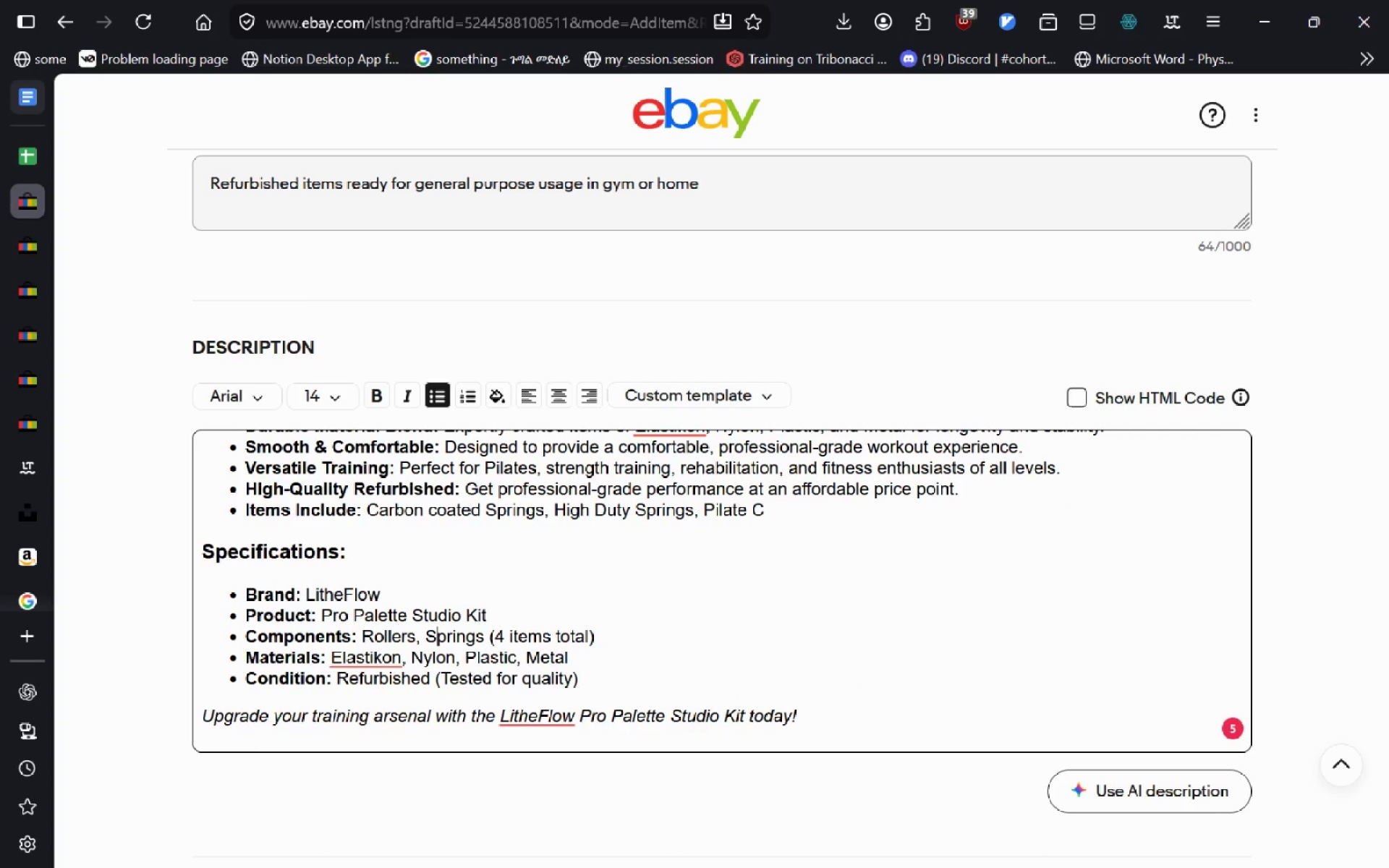 
key(ArrowRight)
 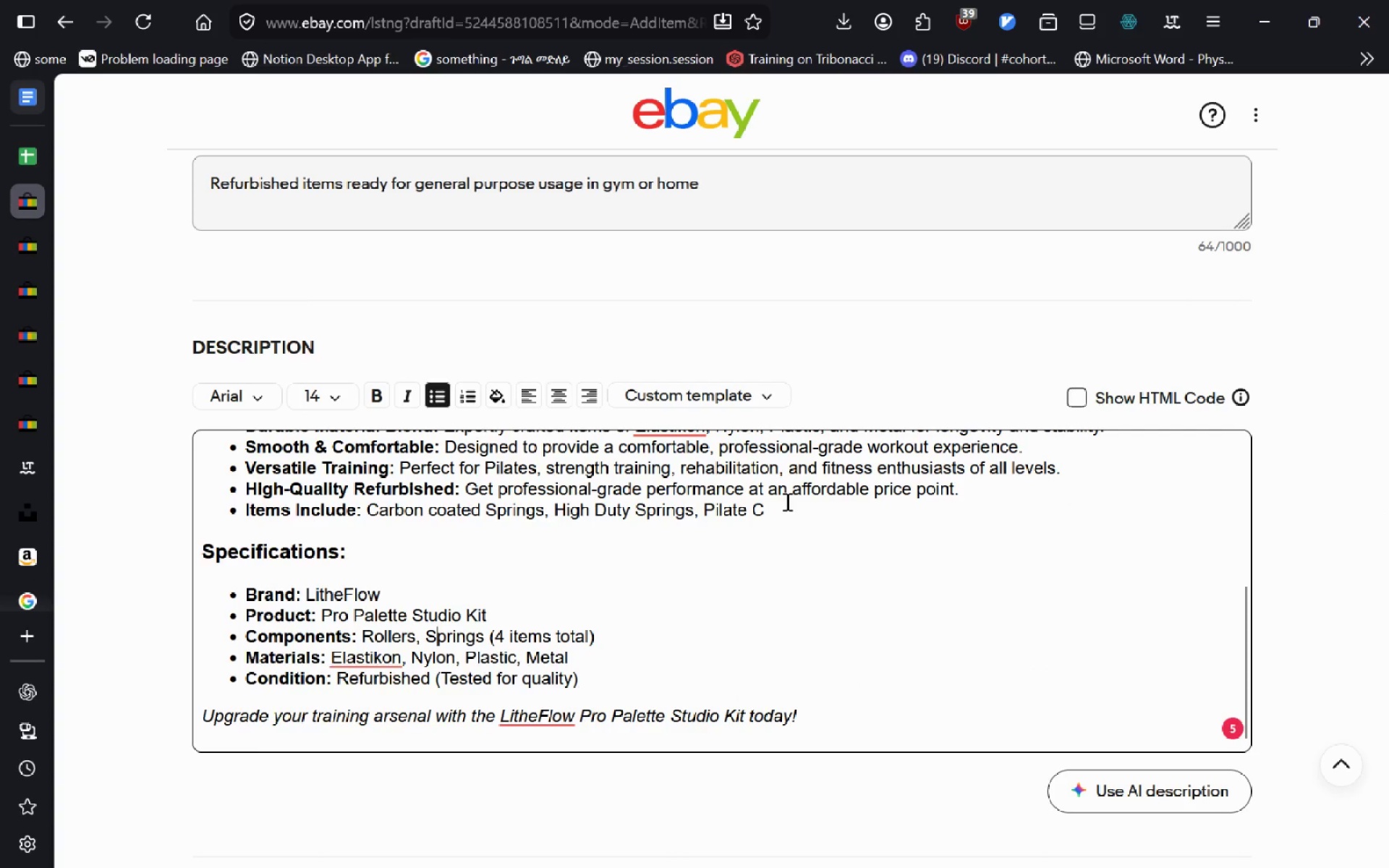 
left_click([772, 507])
 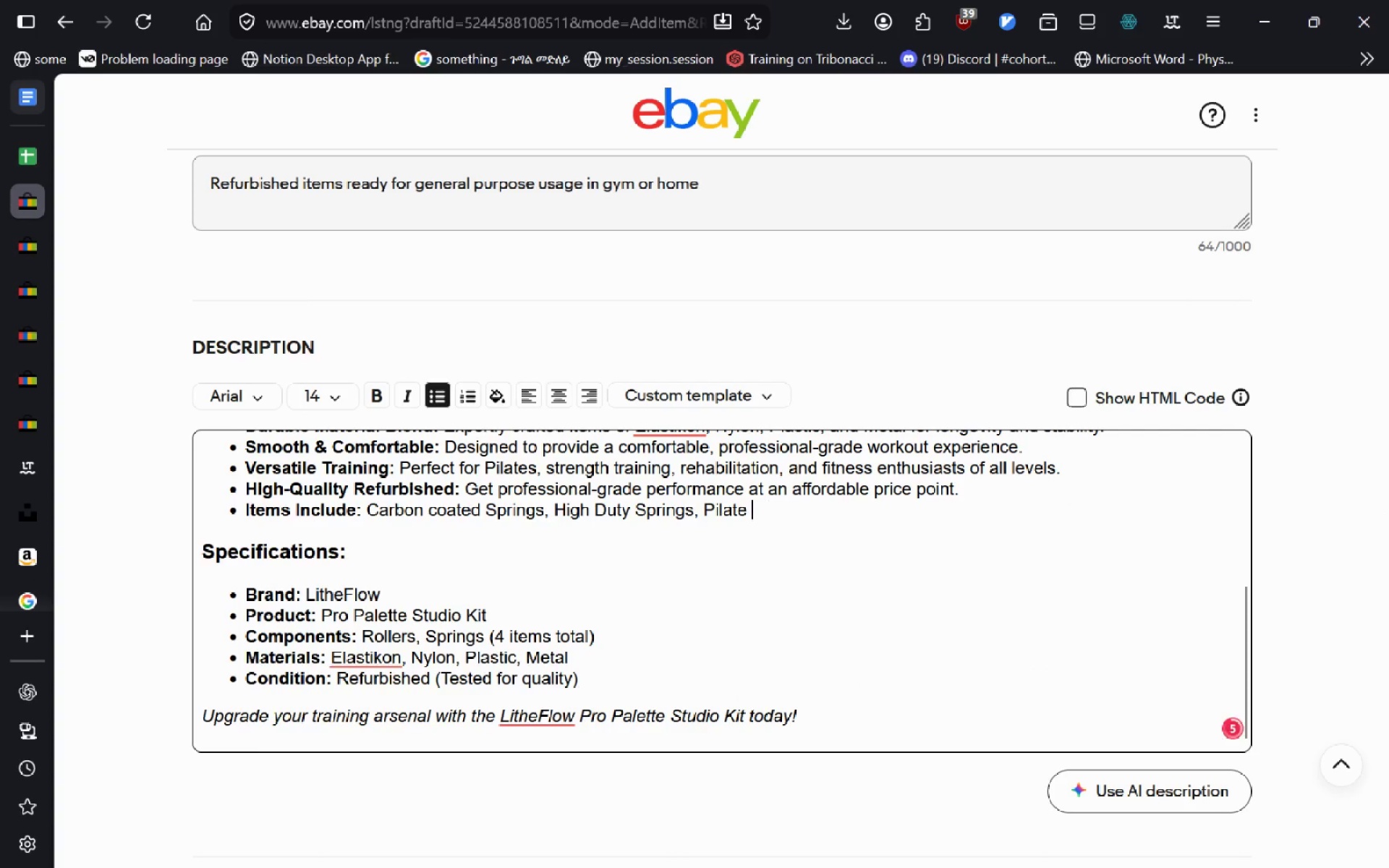 
key(Backspace)
 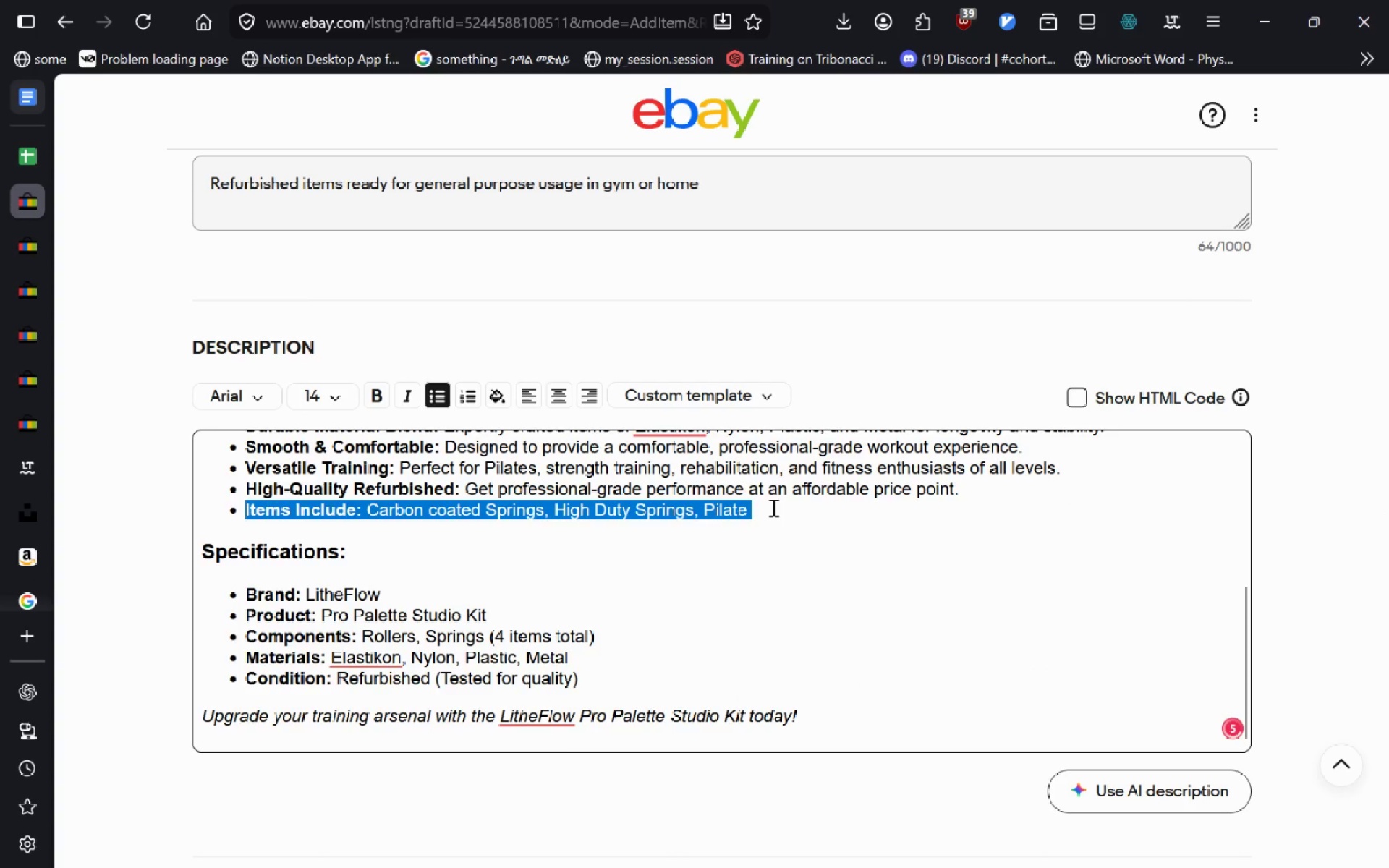 
key(Shift+ShiftLeft)
 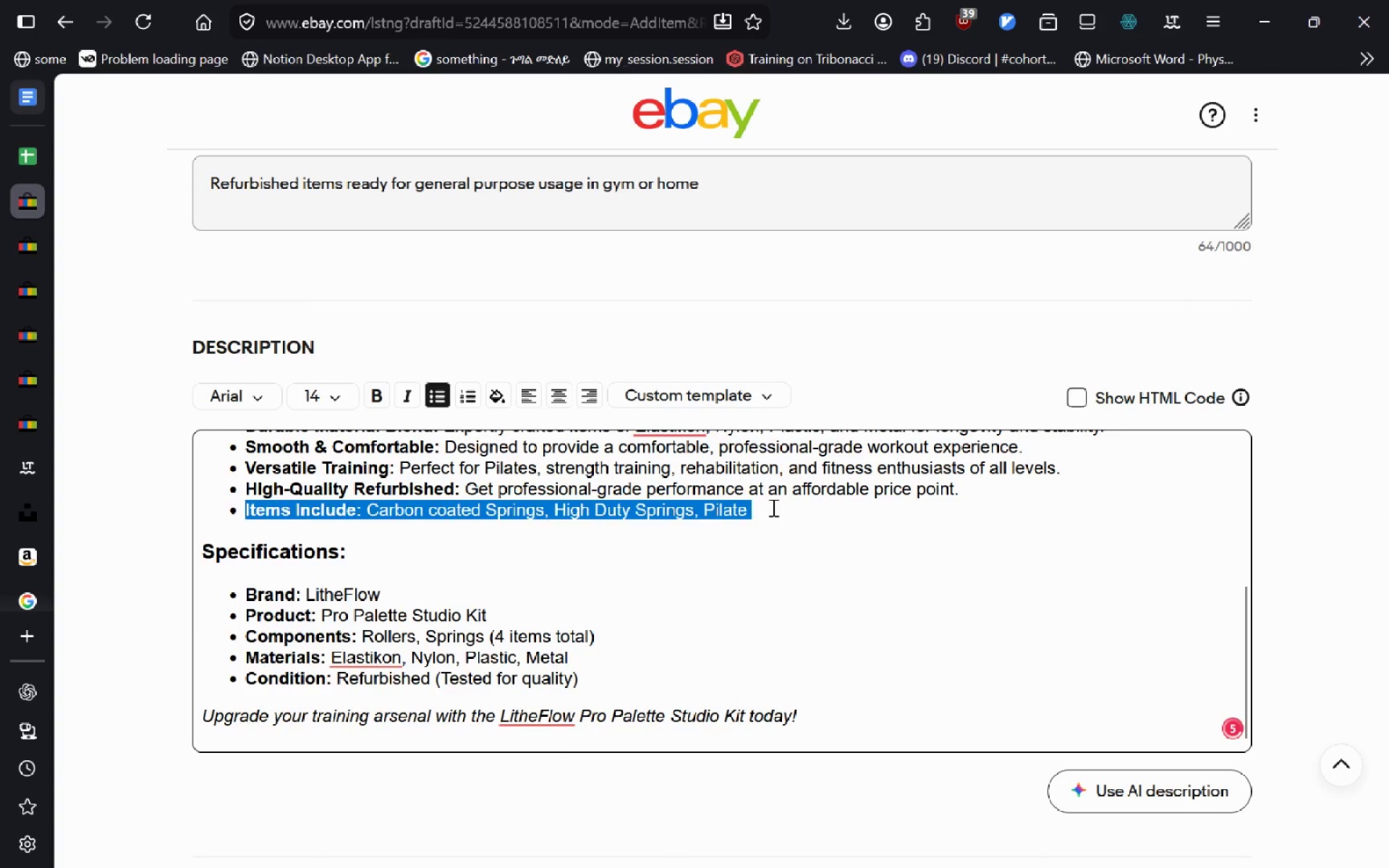 
double_click([772, 507])
 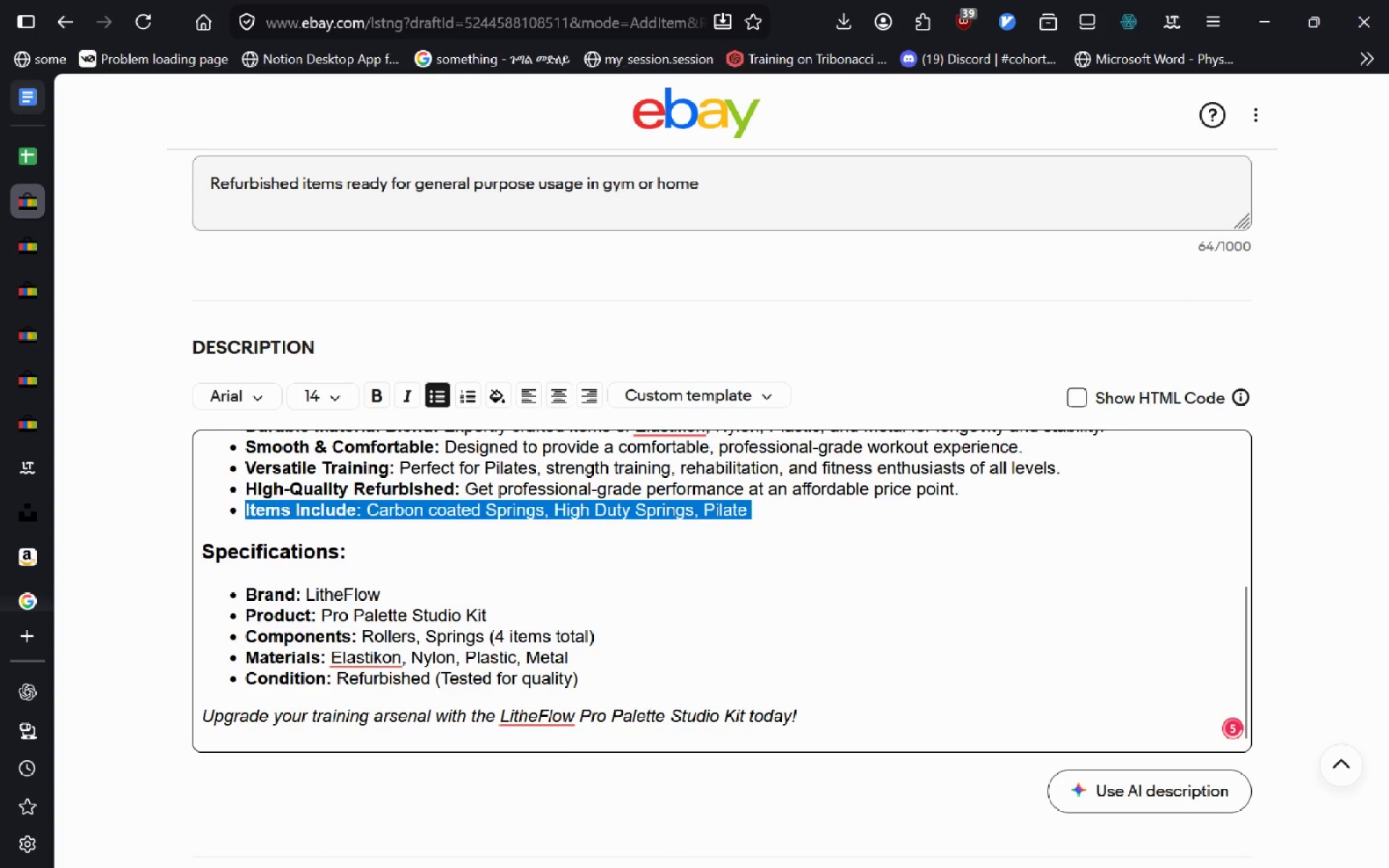 
type(Rings)
 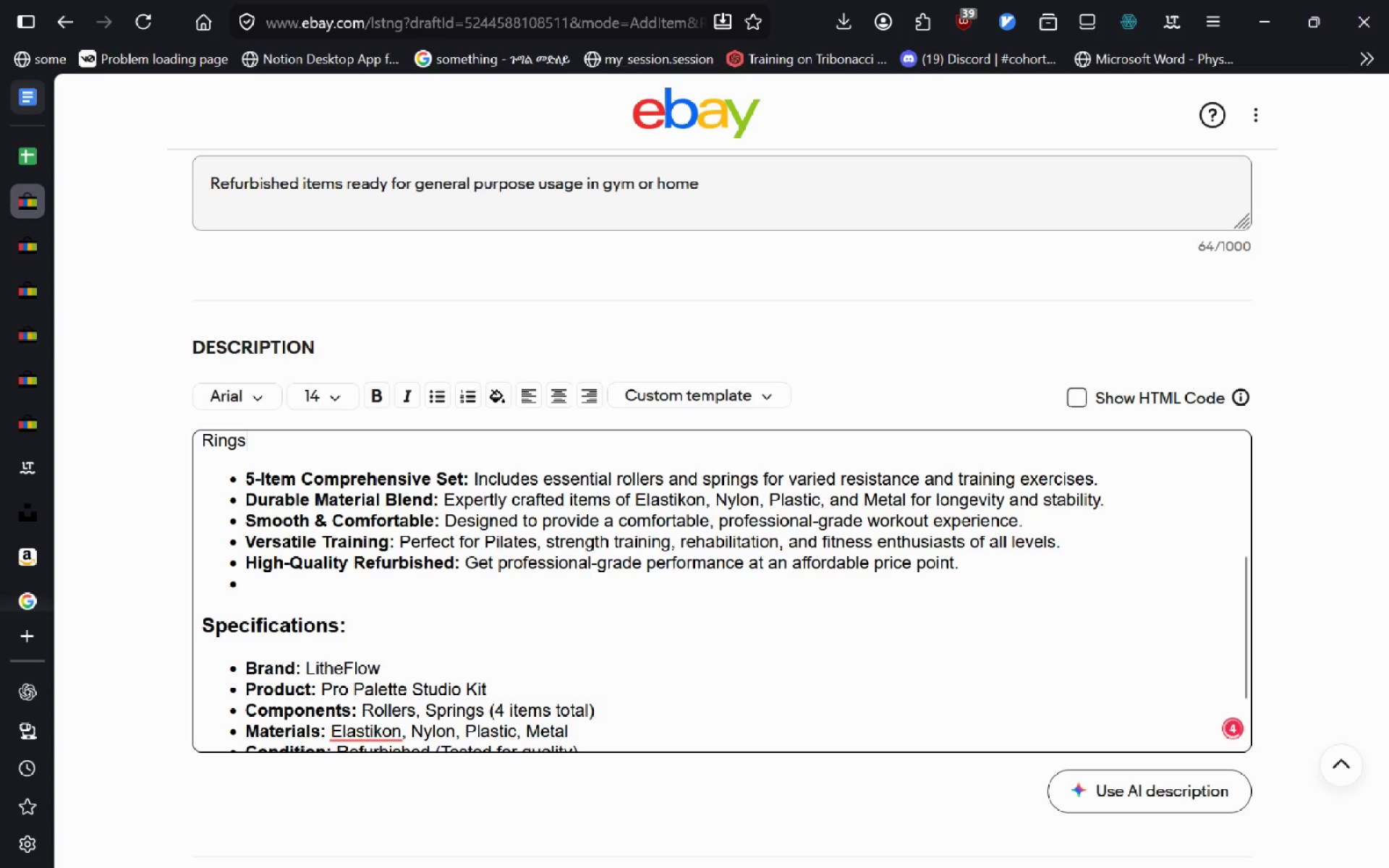 
key(Control+Z)
 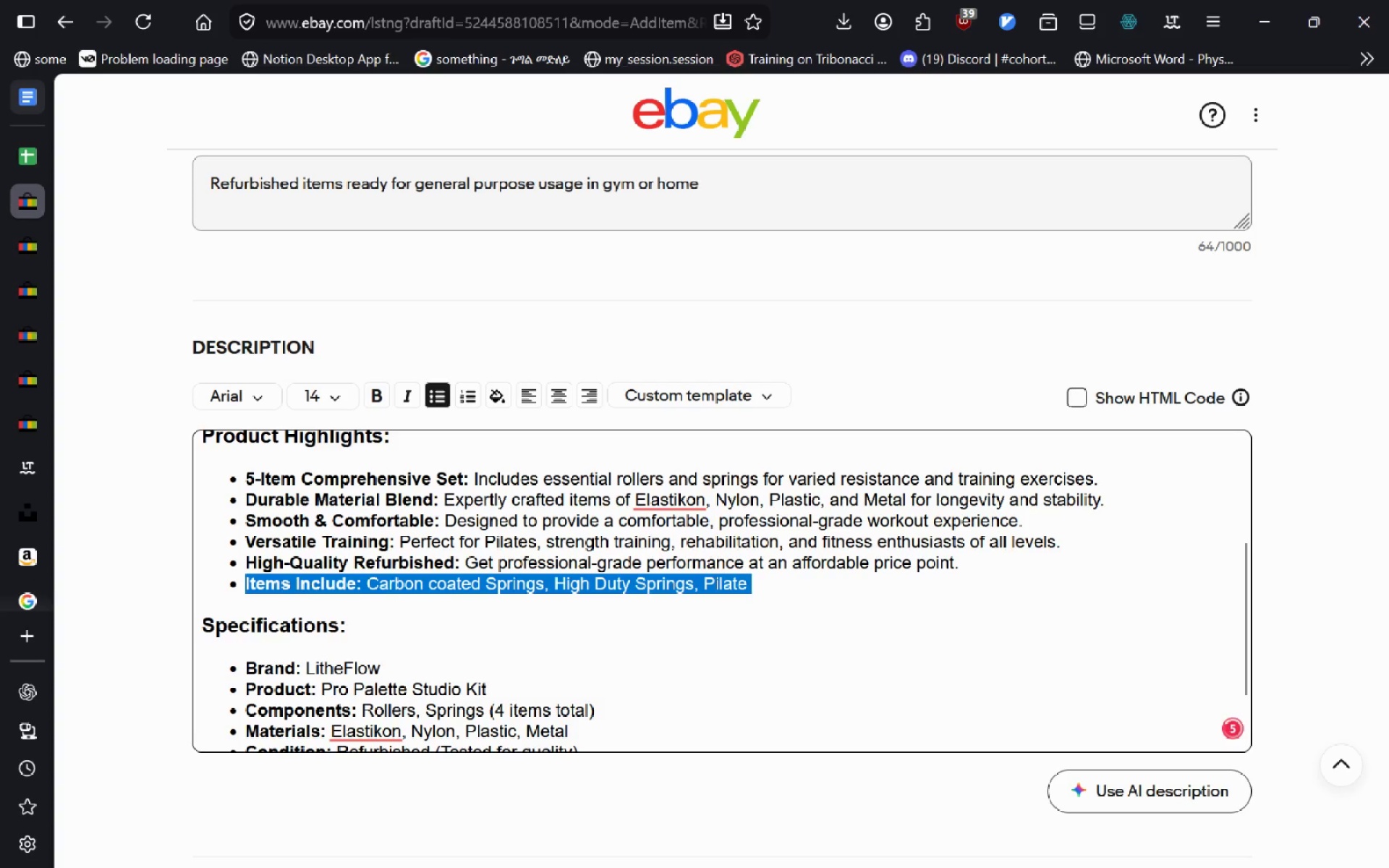 
key(ArrowRight)
 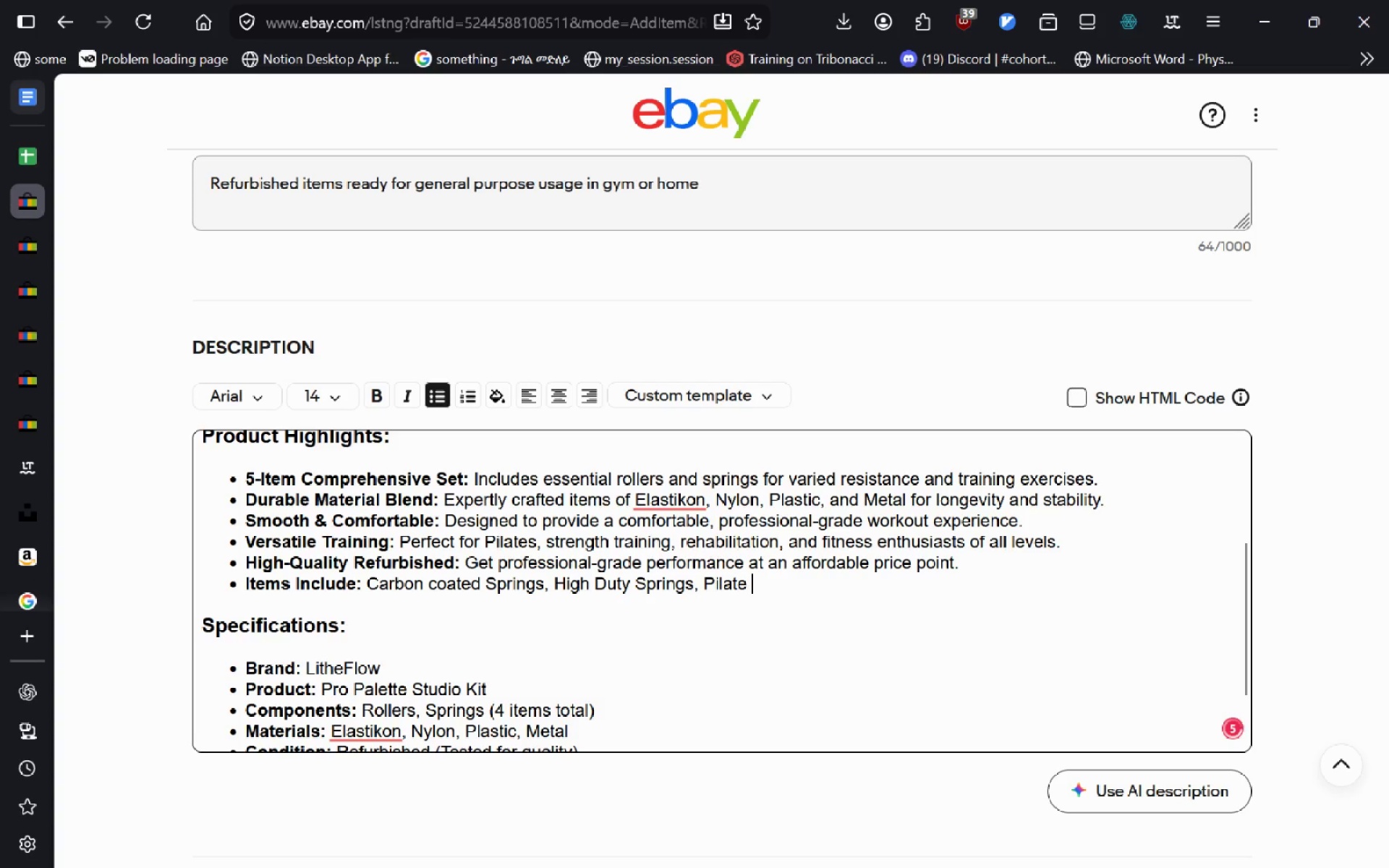 
type(Rin)
 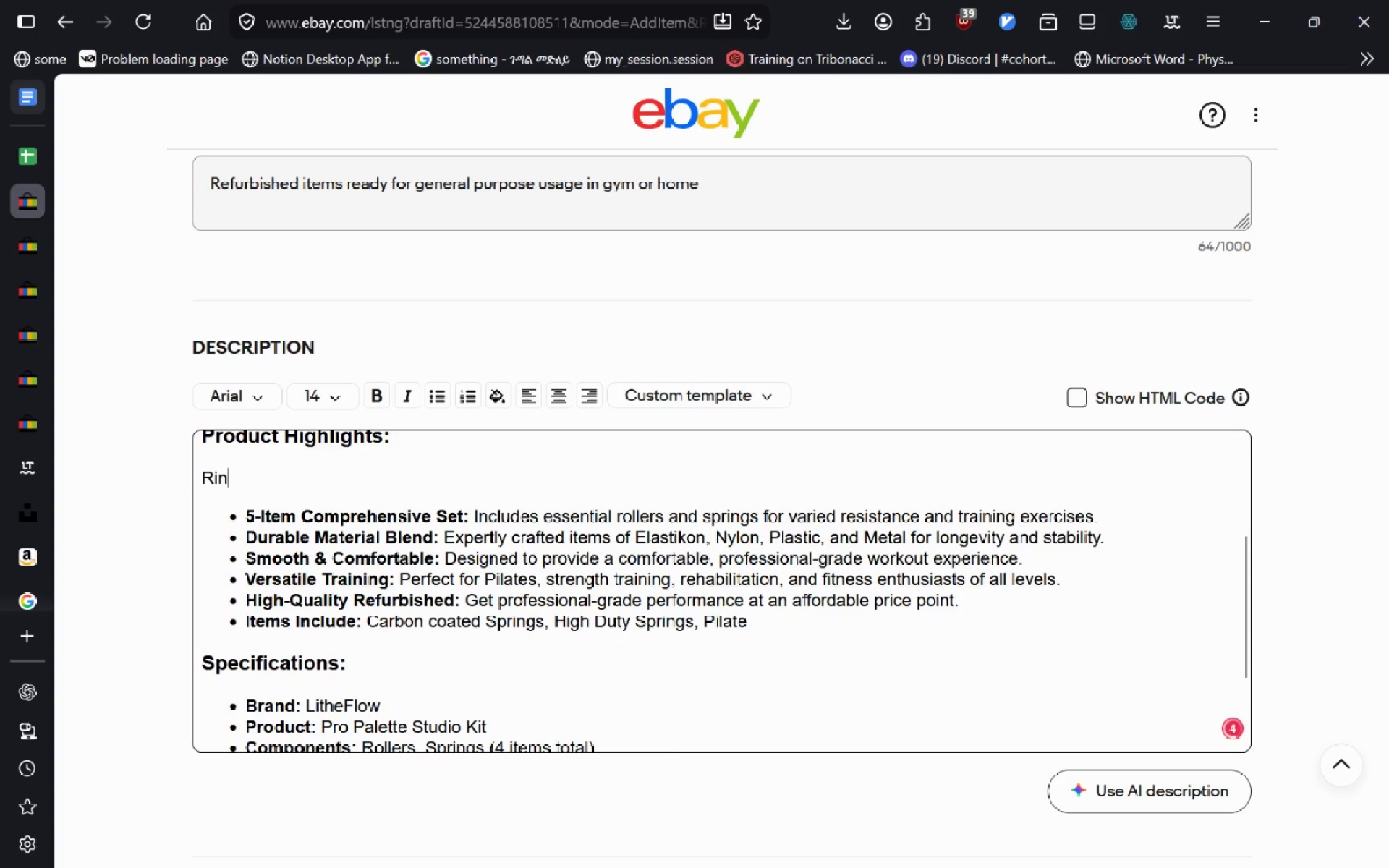 
key(Control+Backspace)
 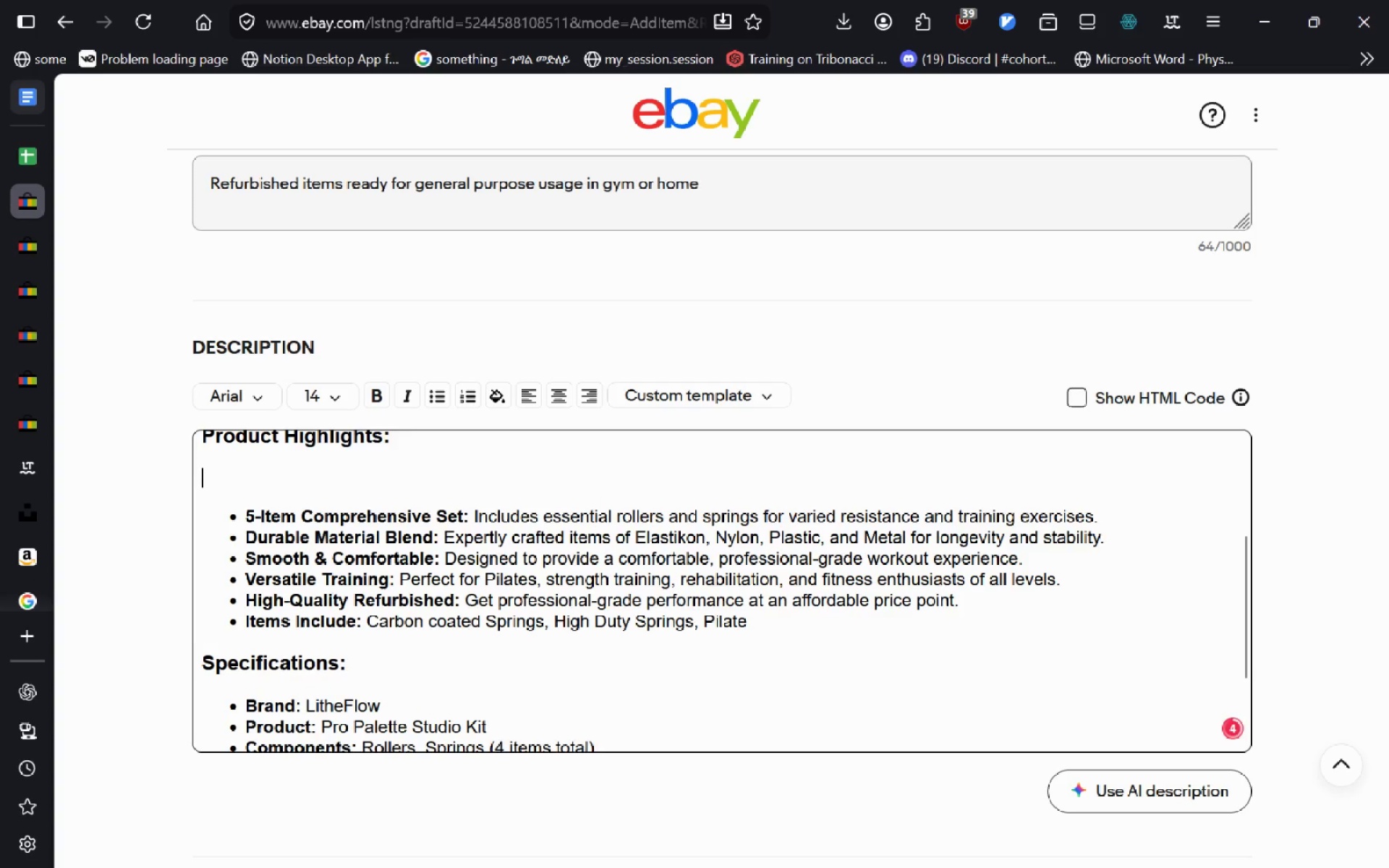 
key(Control+Backspace)
 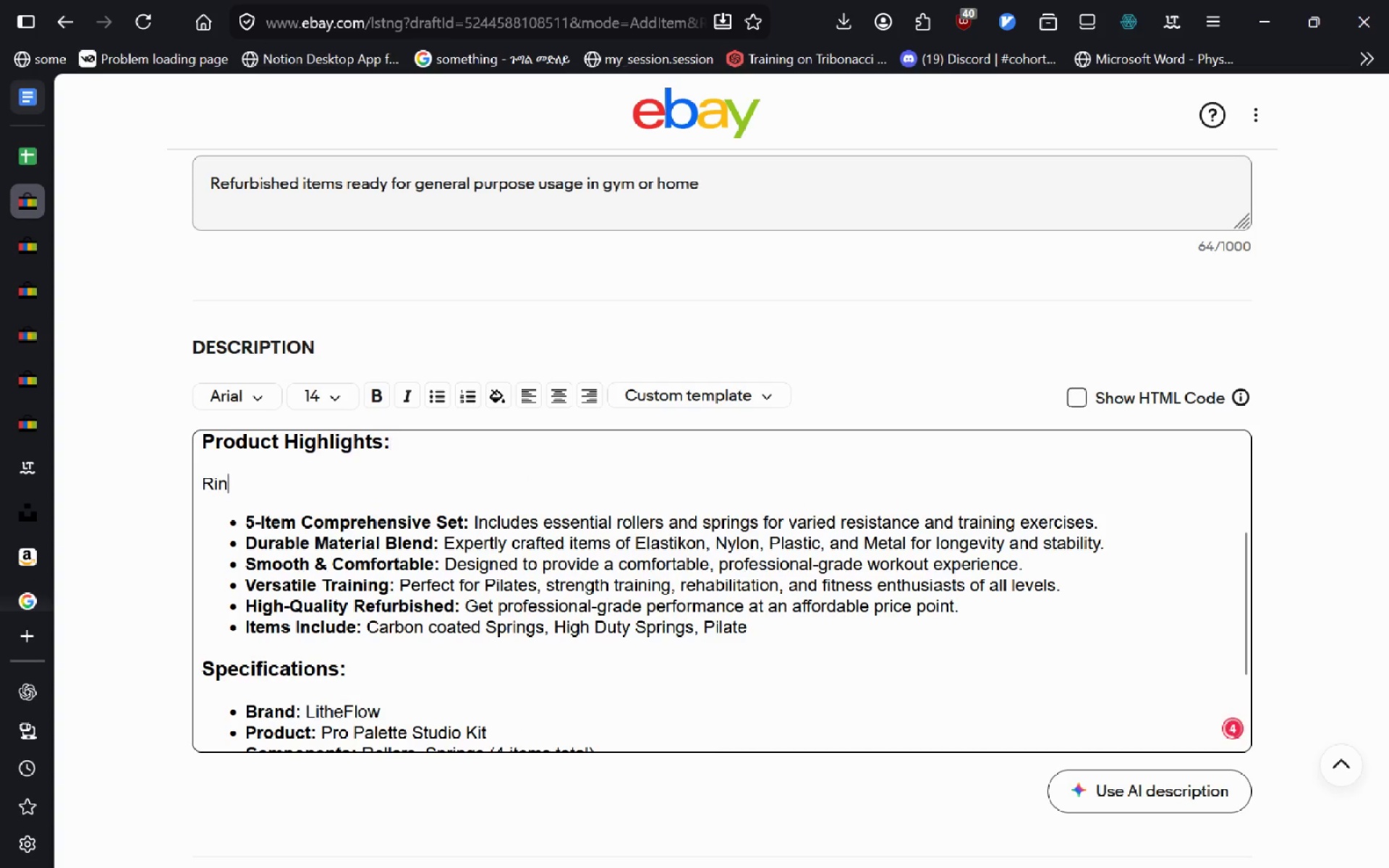 
key(Control+Z)
 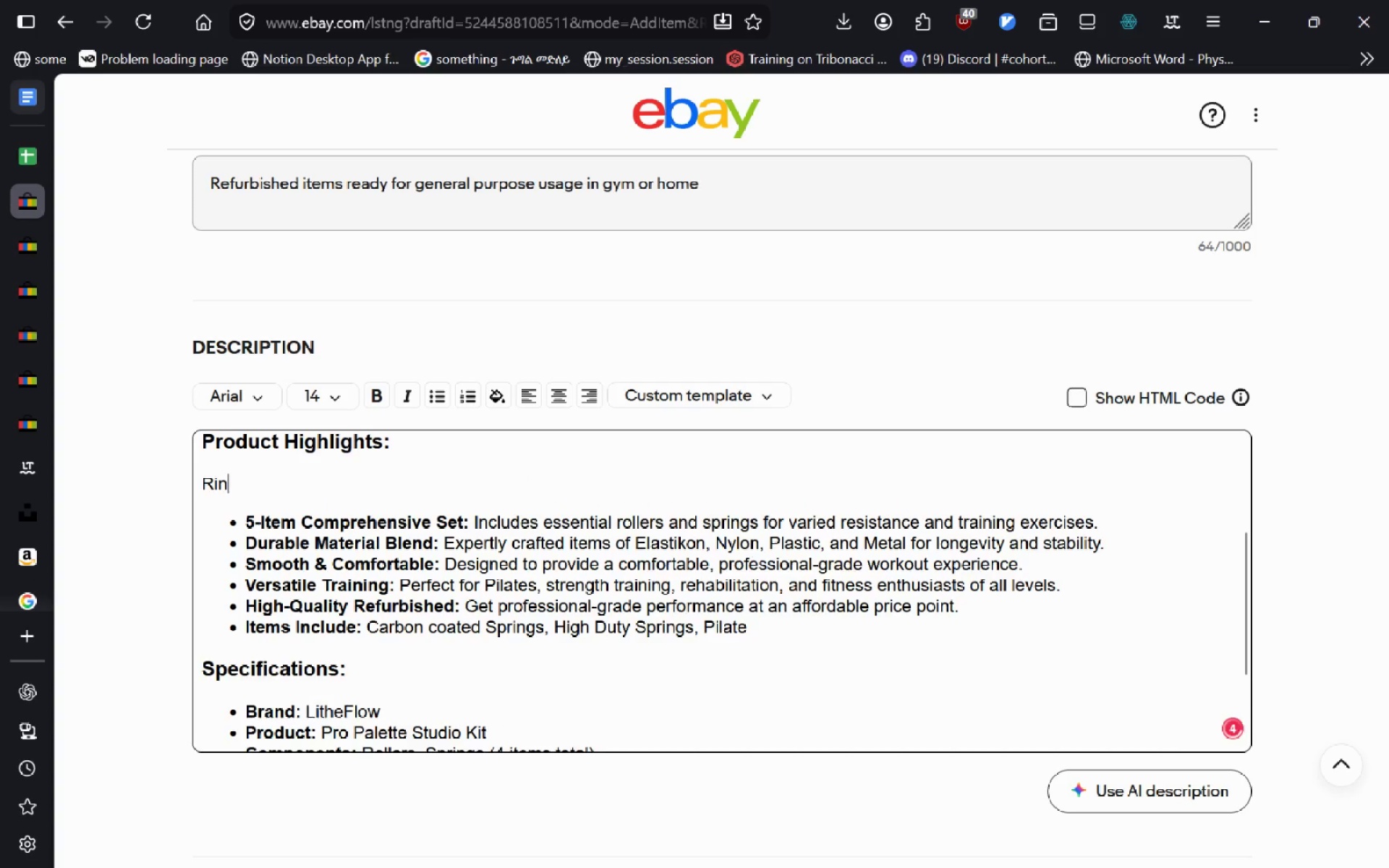 
key(Control+Z)
 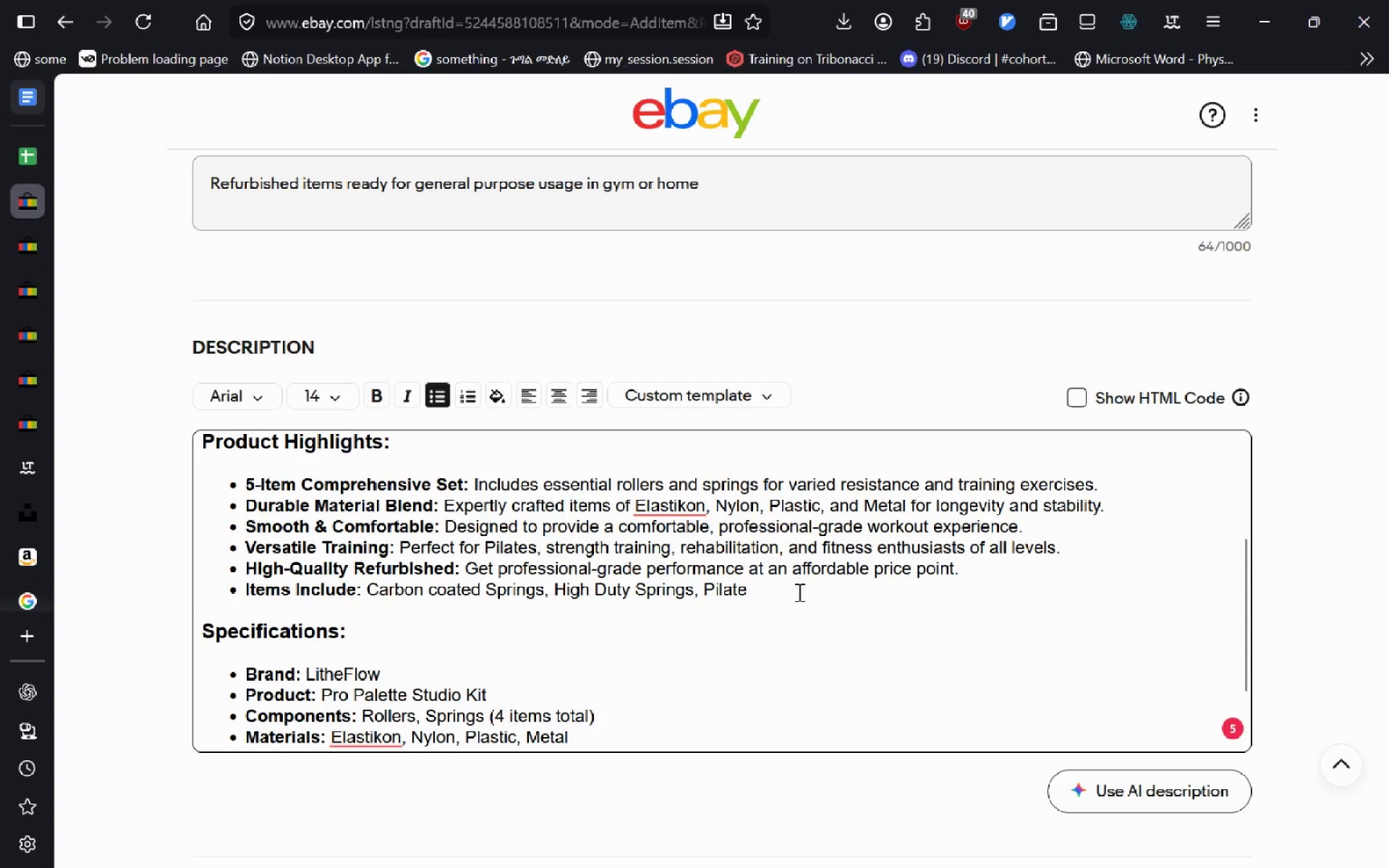 
left_click([797, 592])
 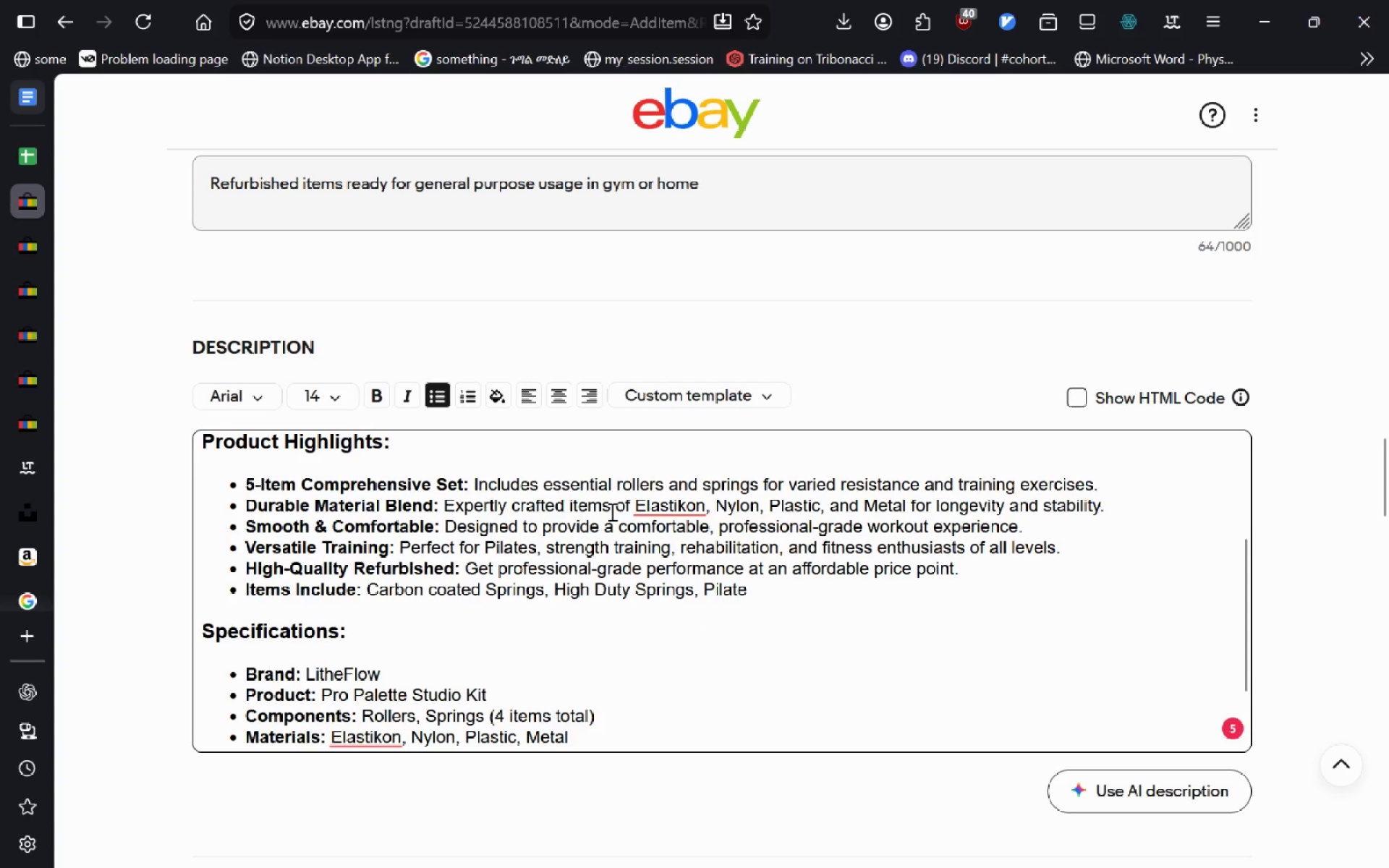 
key(ArrowLeft)
 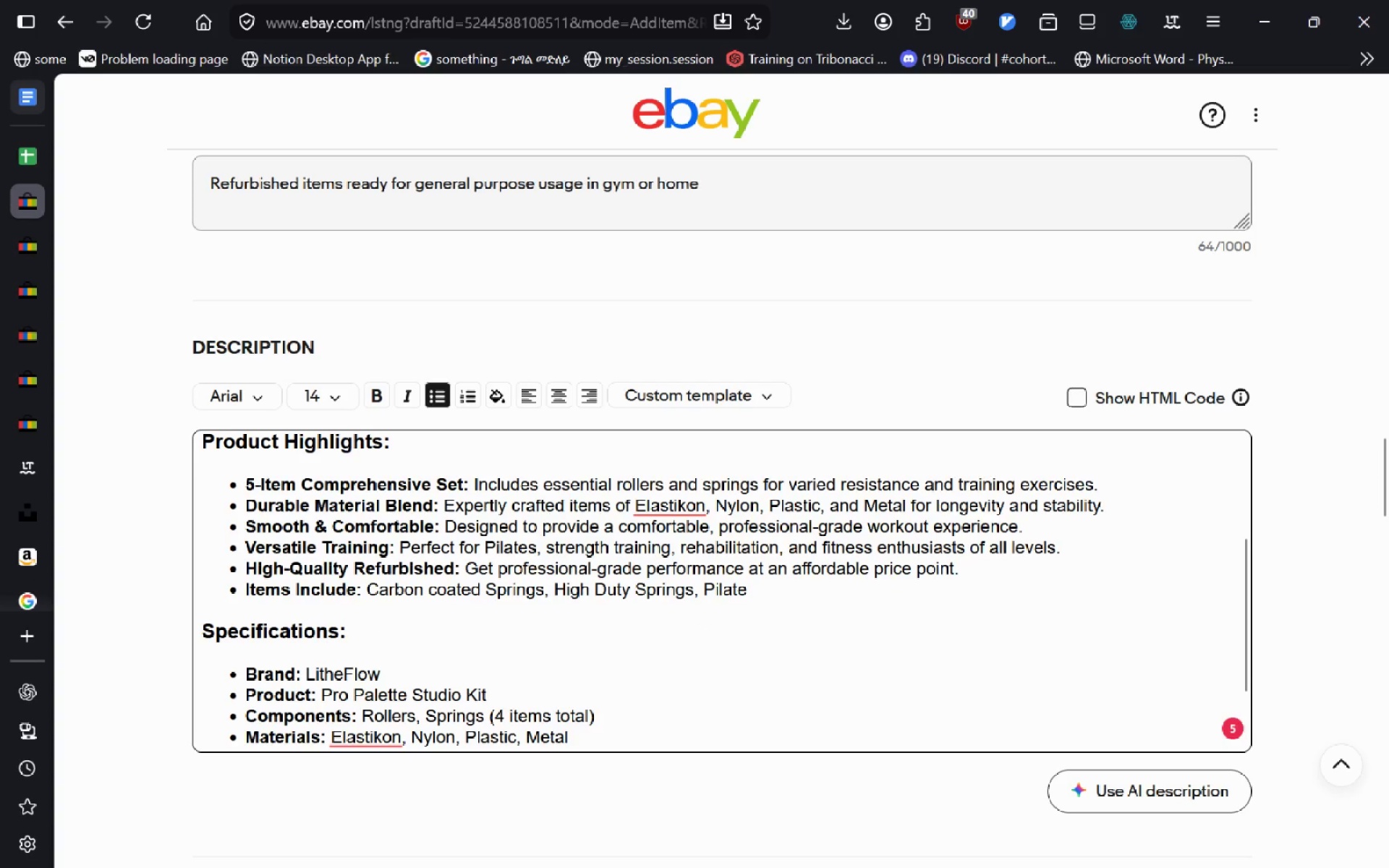 
key(Backspace)
type(s)
key(Backspace)
type(e Rings, Pilate slidee)
 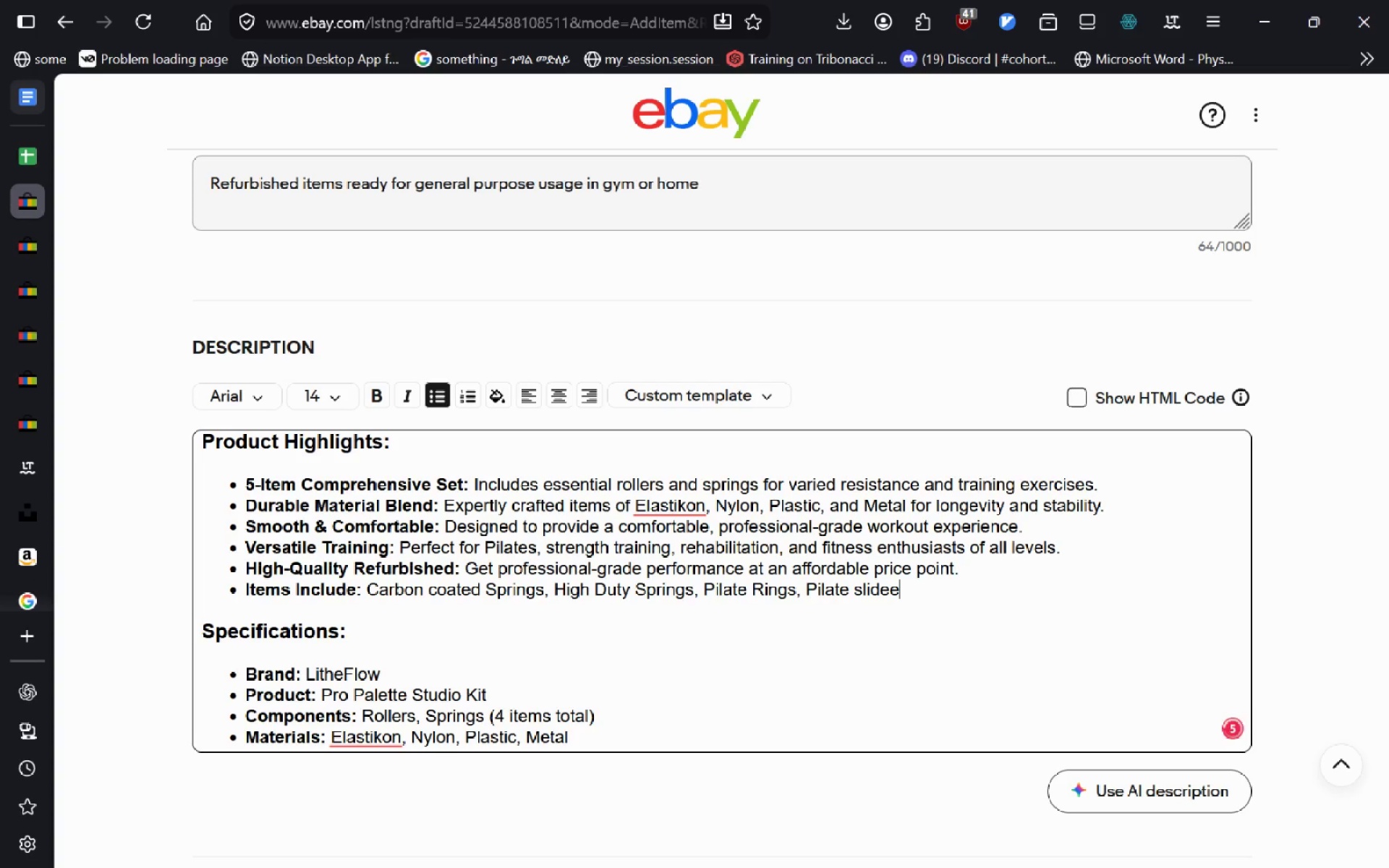 
key(Control+ControlLeft)
 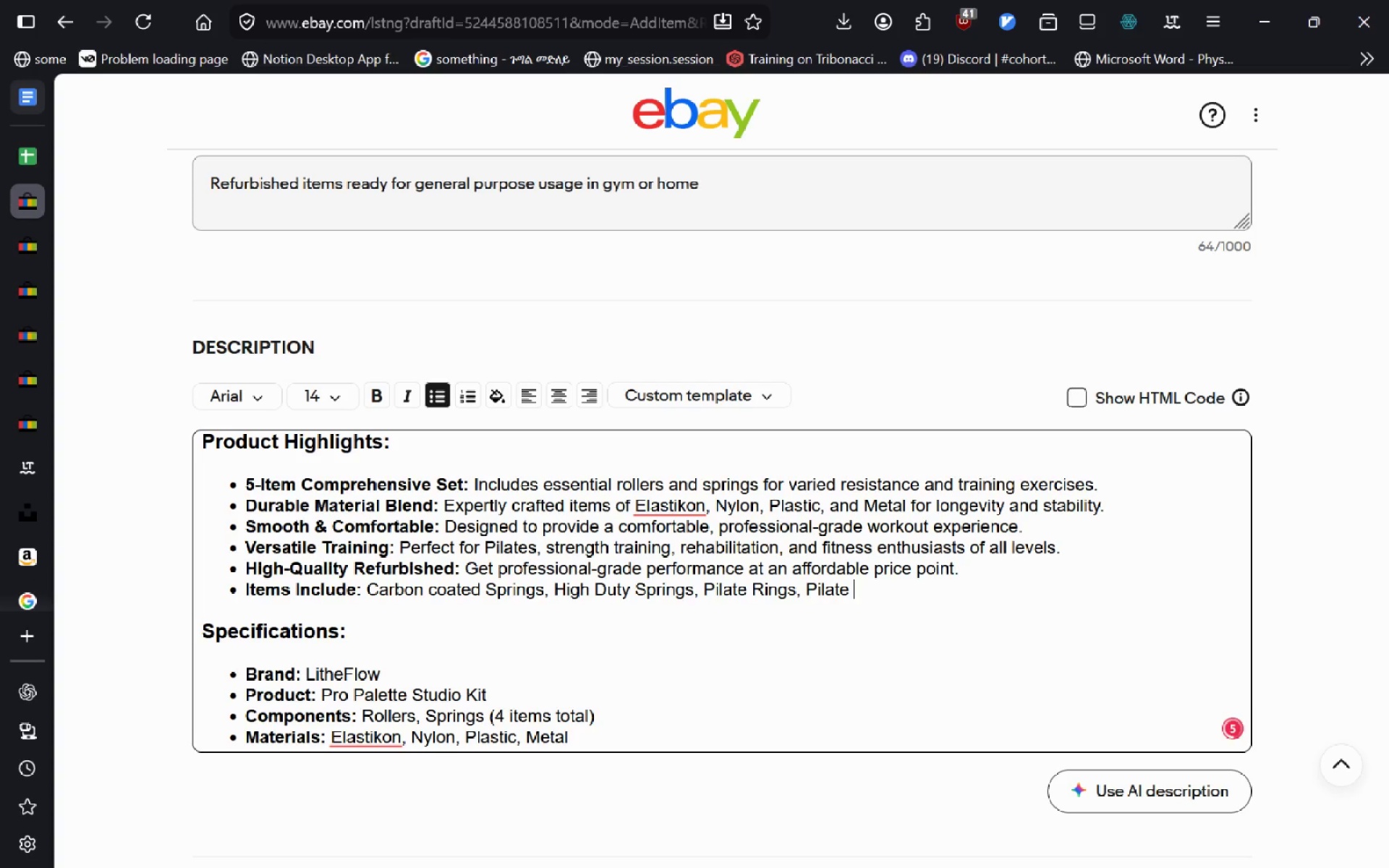 
key(Control+Backspace)
 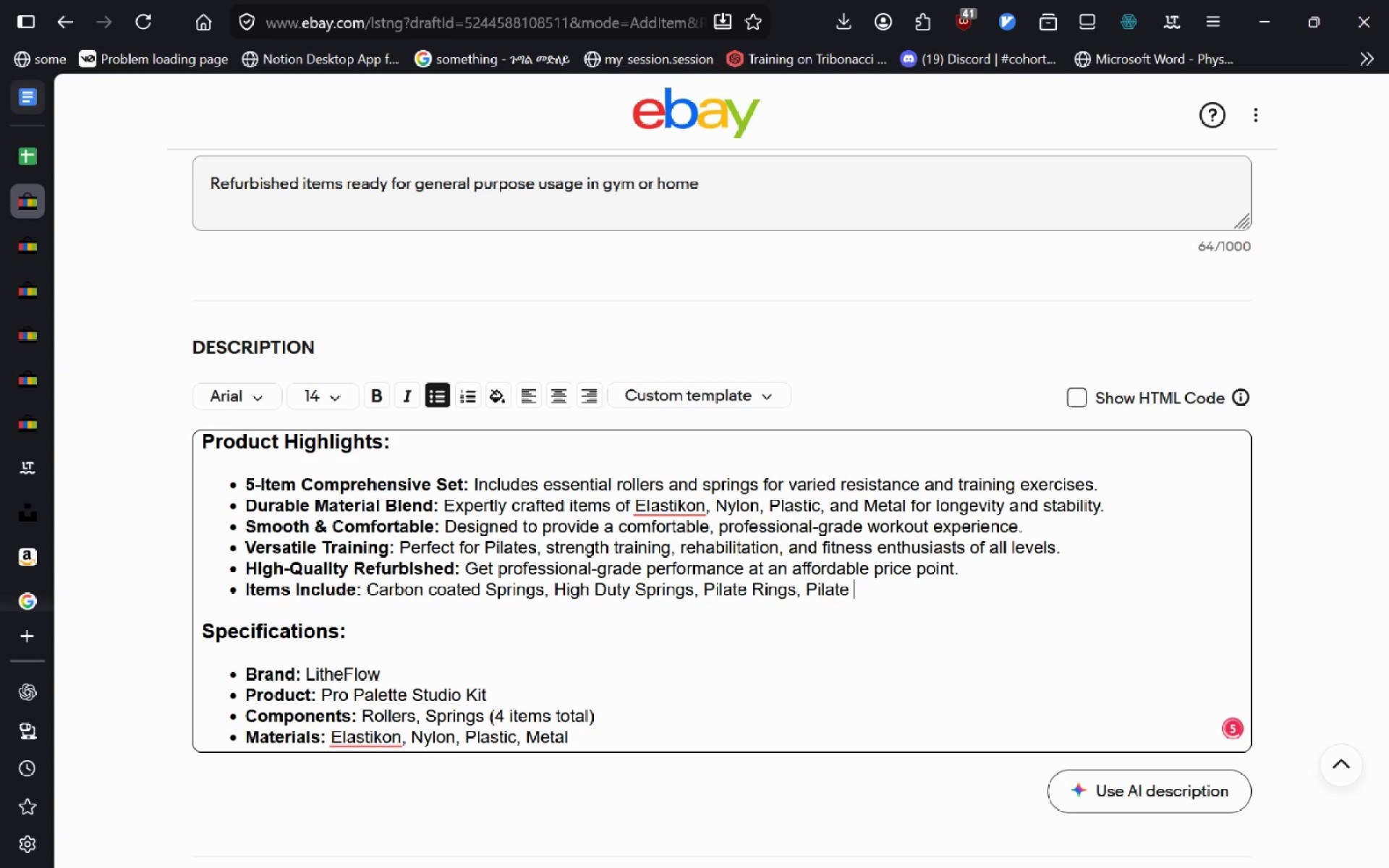 
key(Shift+ShiftLeft)
 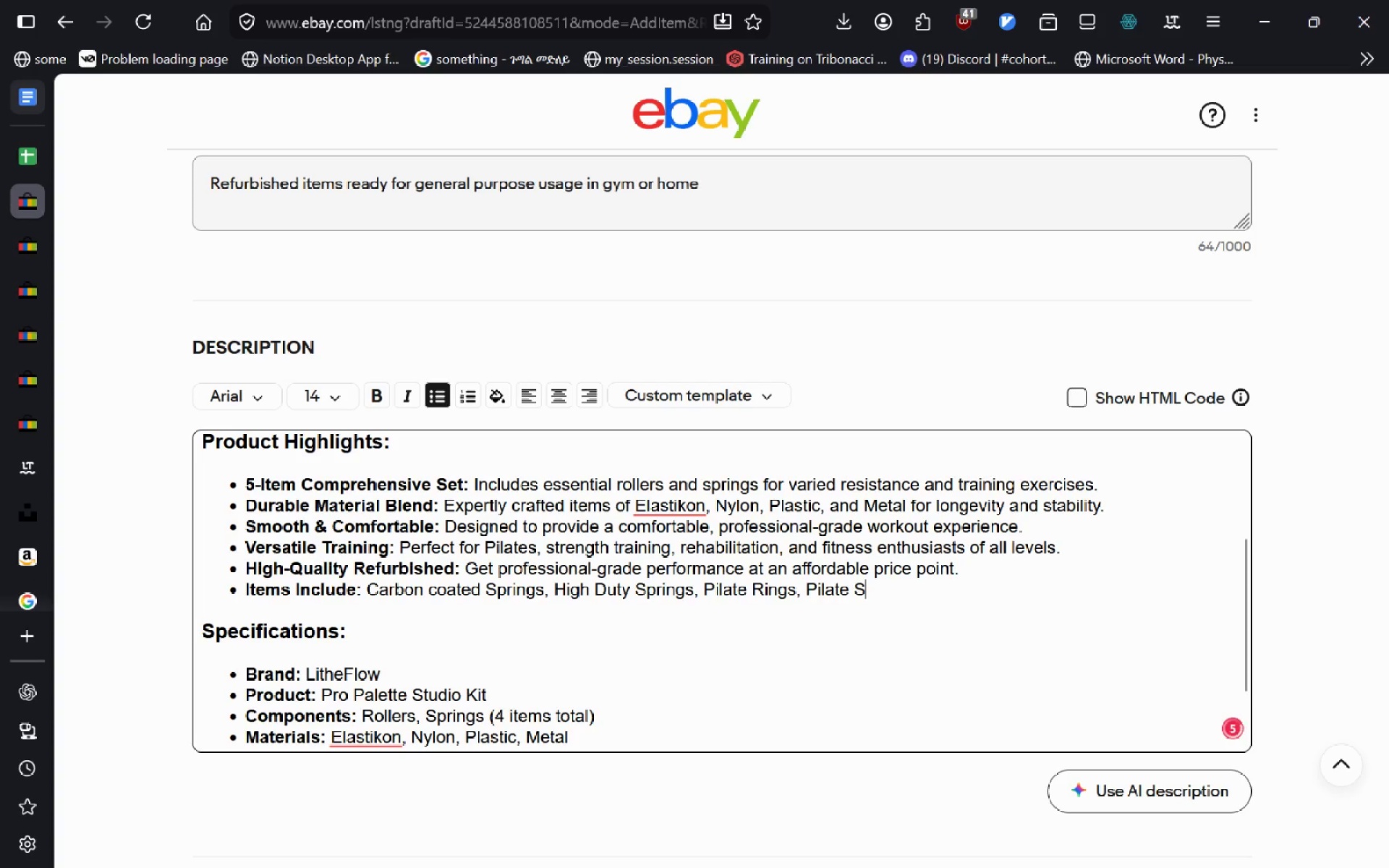 
type(Sliders)
 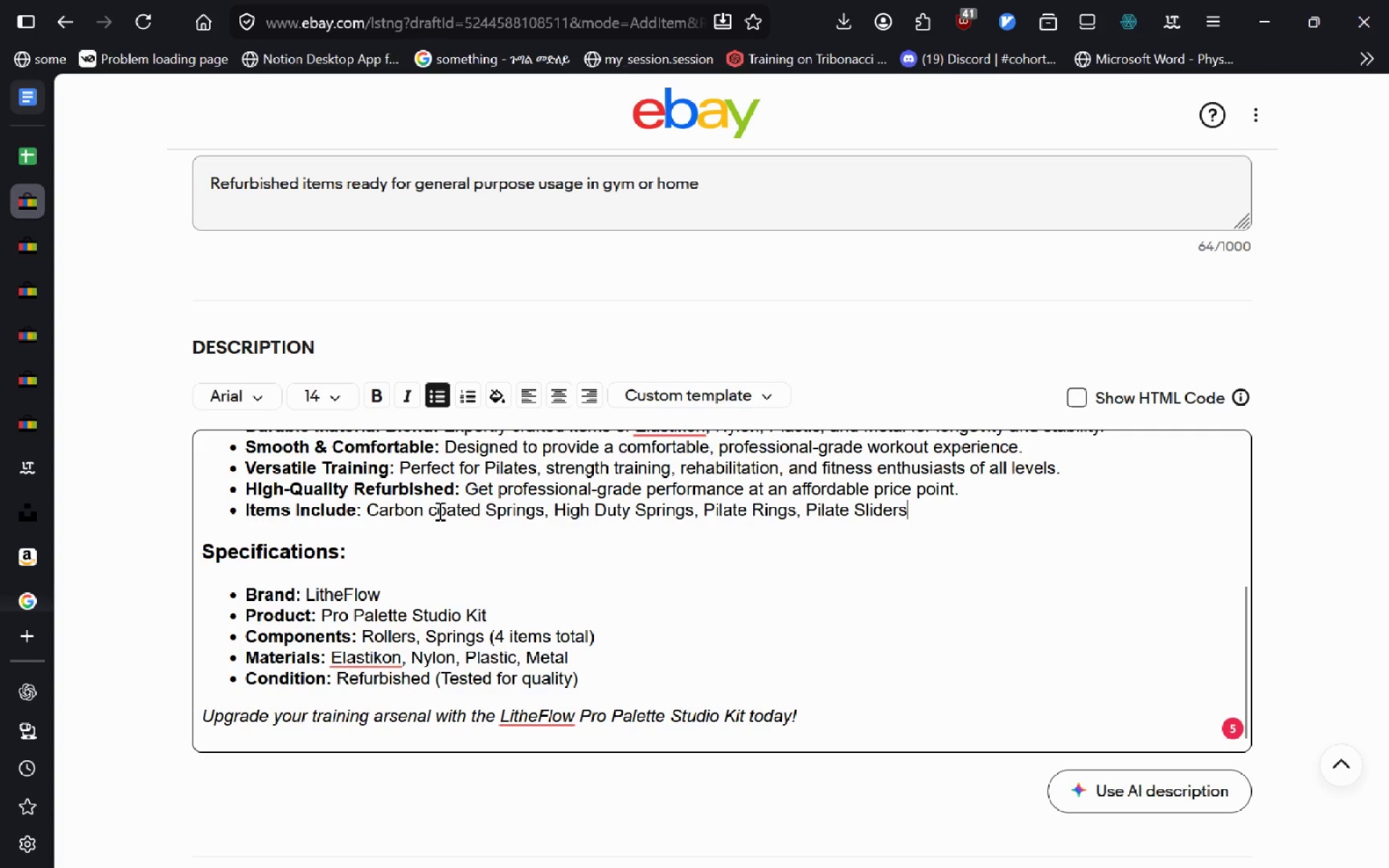 
left_click([438, 511])
 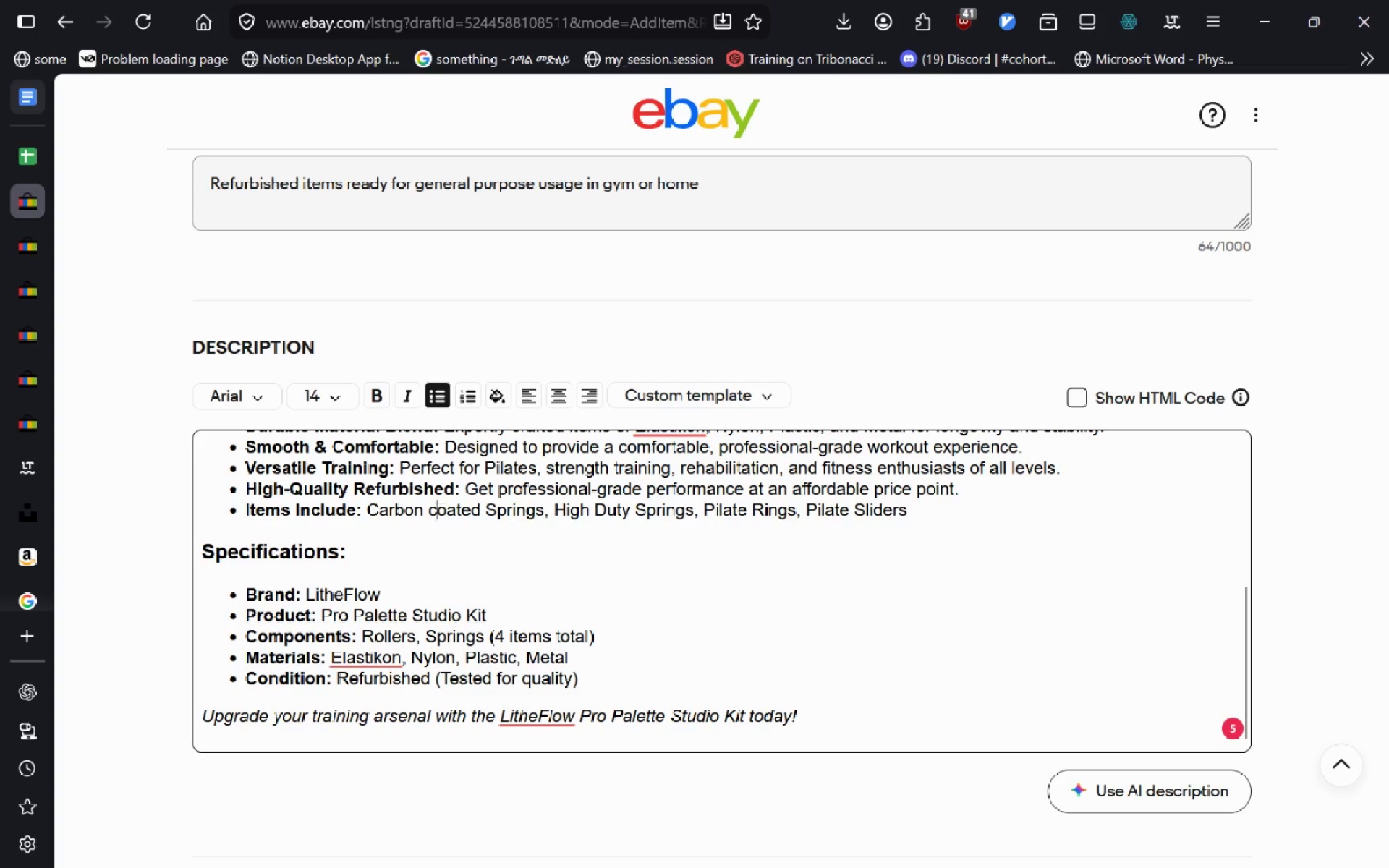 
key(Backspace)
 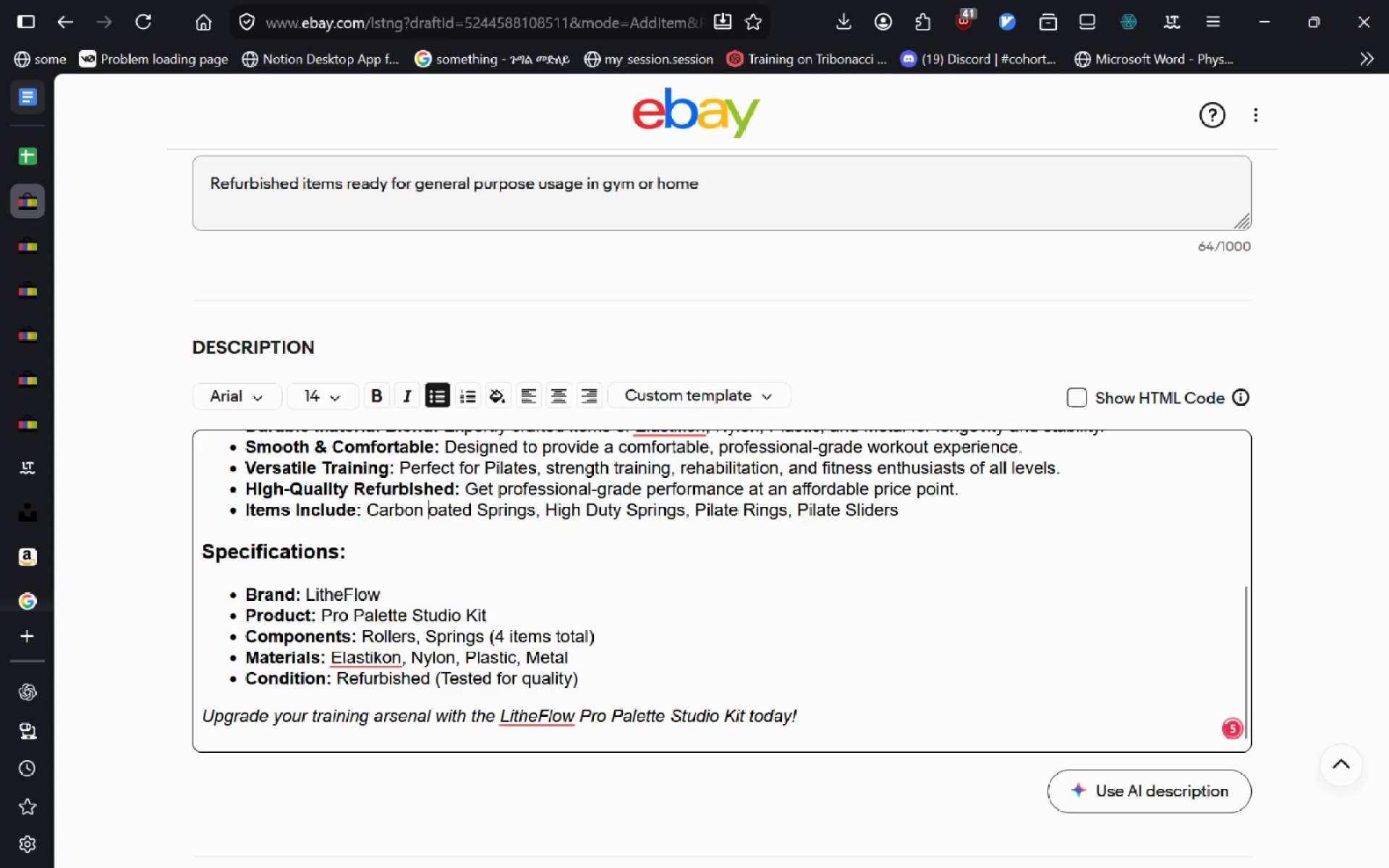 
key(Shift+ShiftLeft)
 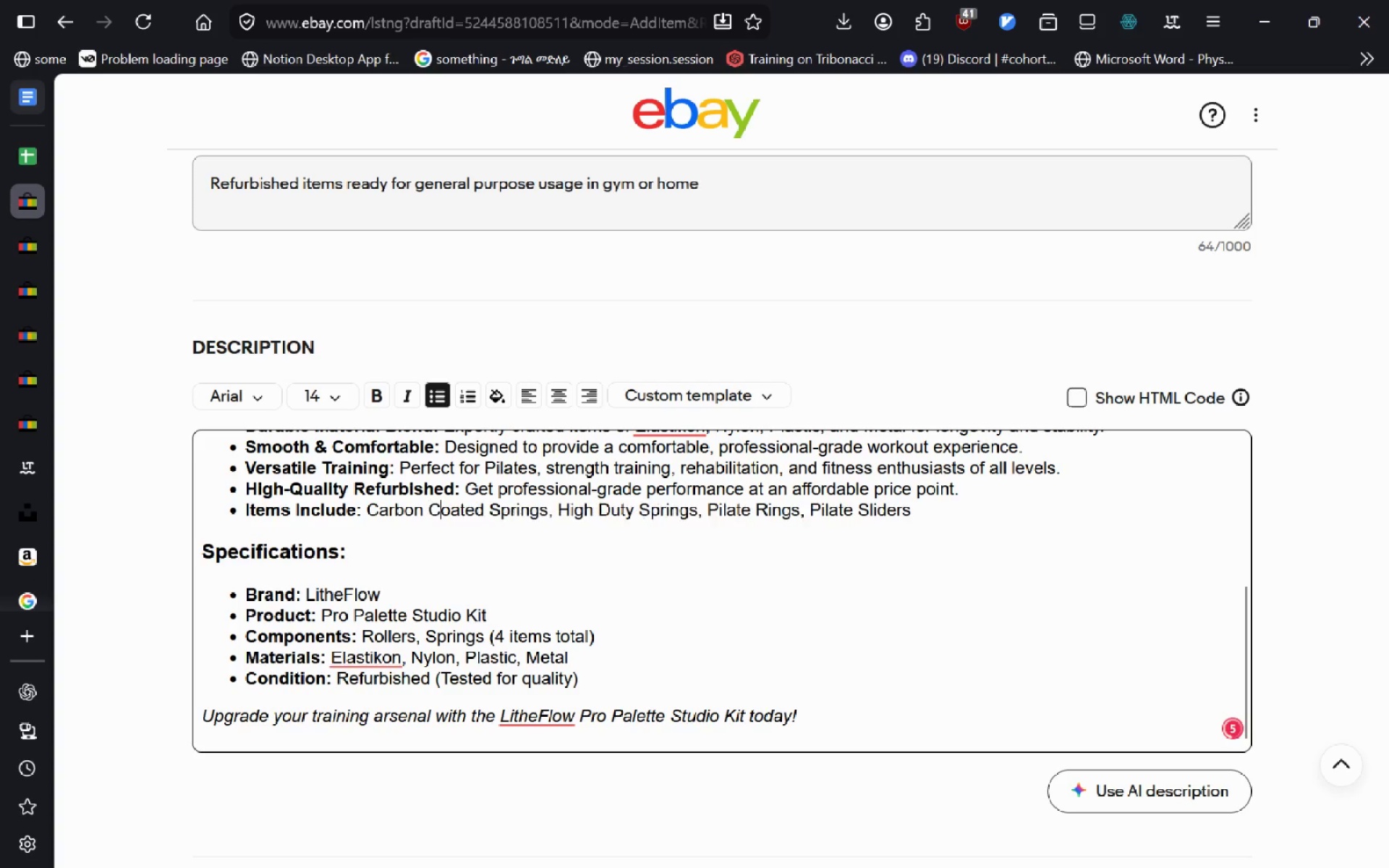 
key(Shift+C)
 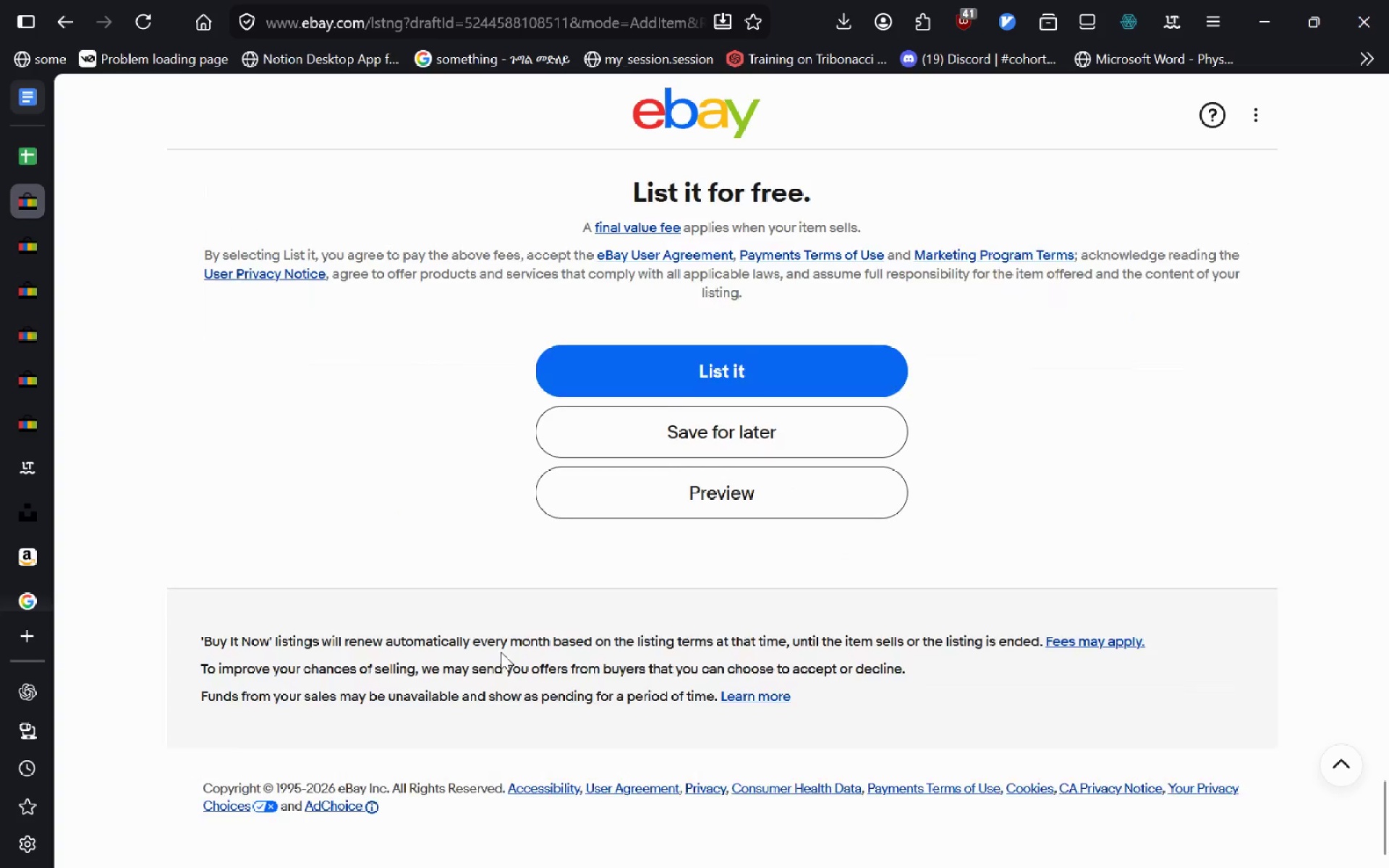 
wait(5.92)
 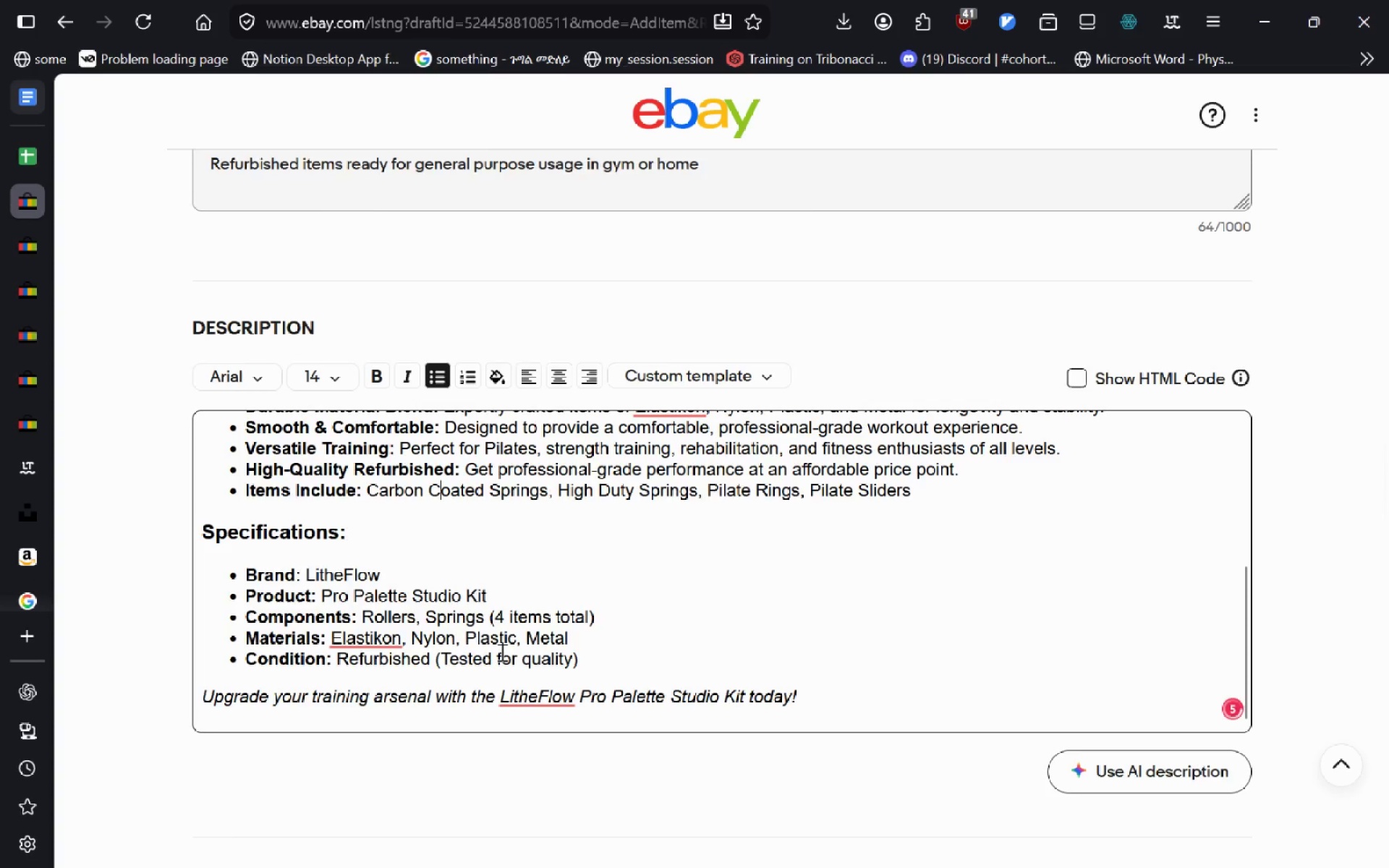 
left_click([687, 480])
 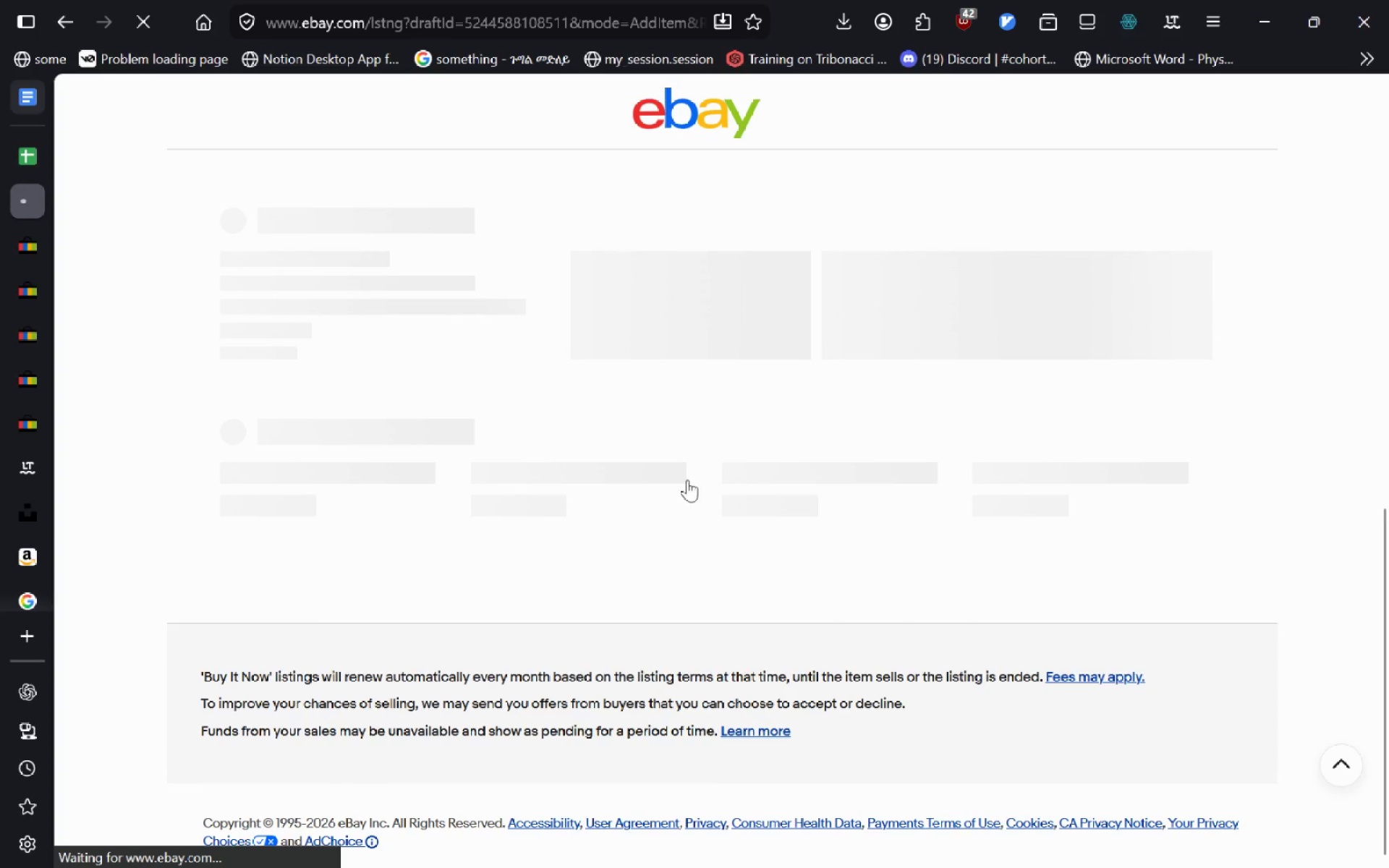 
mouse_move([511, 531])
 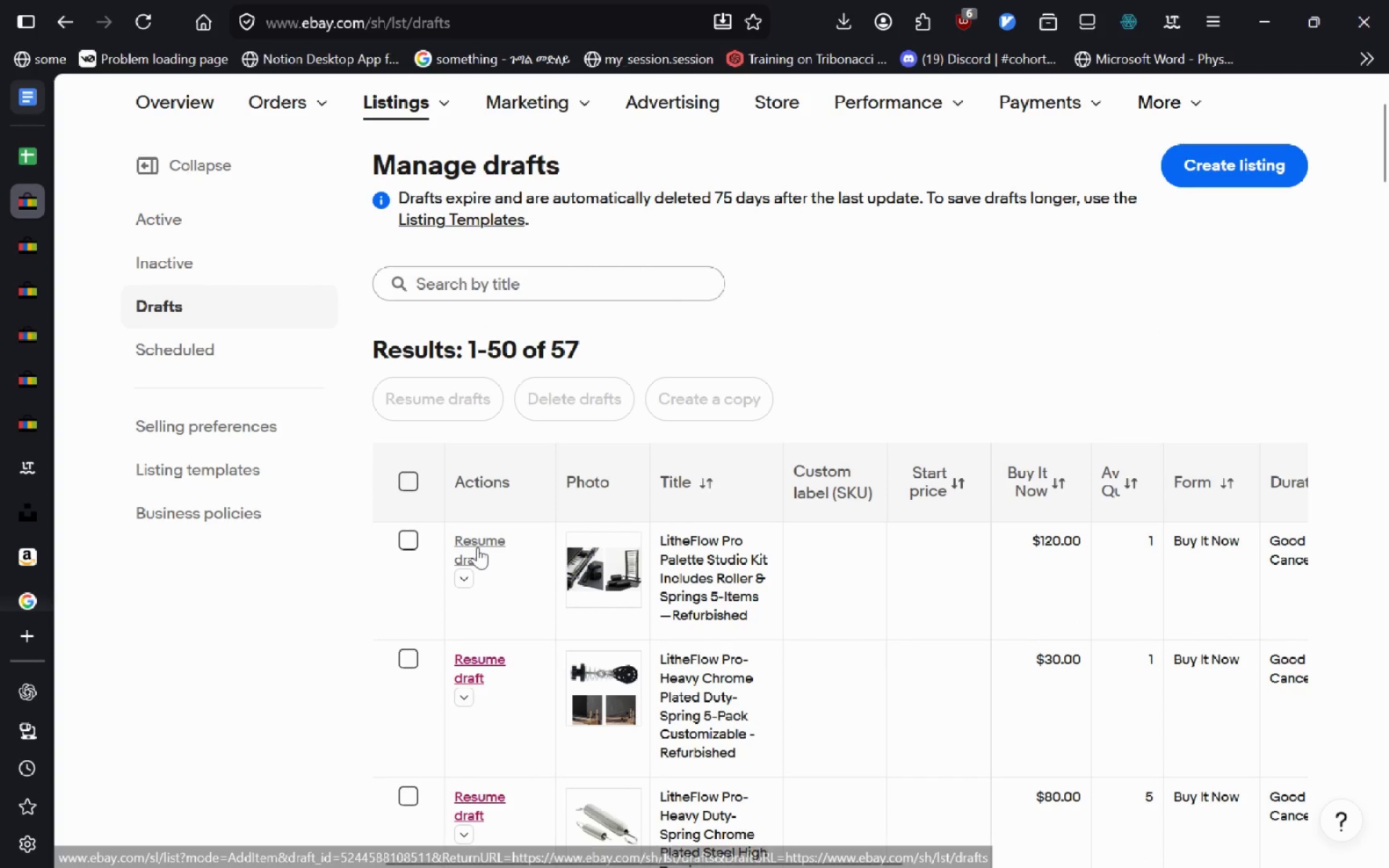 
left_click([477, 547])
 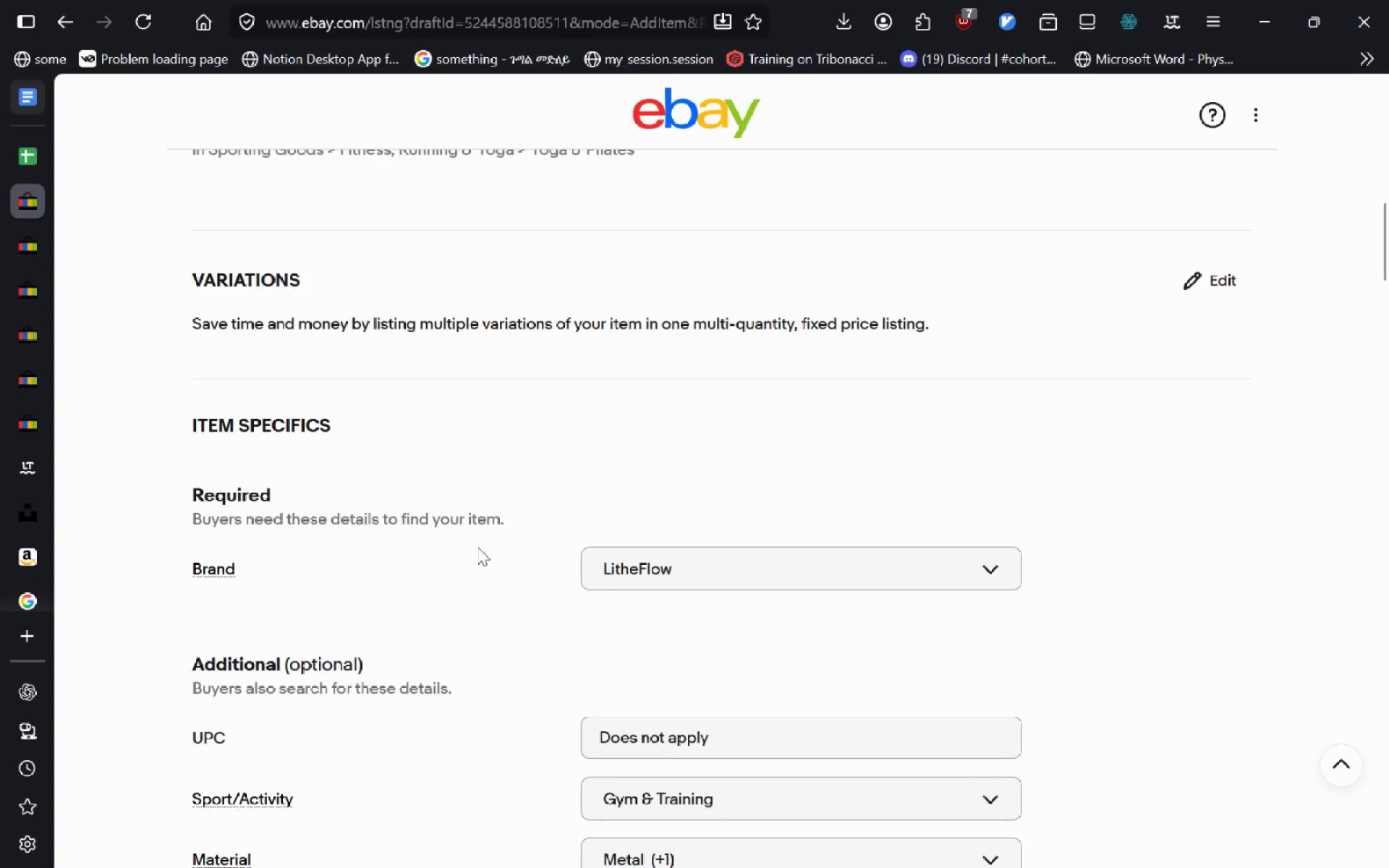 
wait(13.5)
 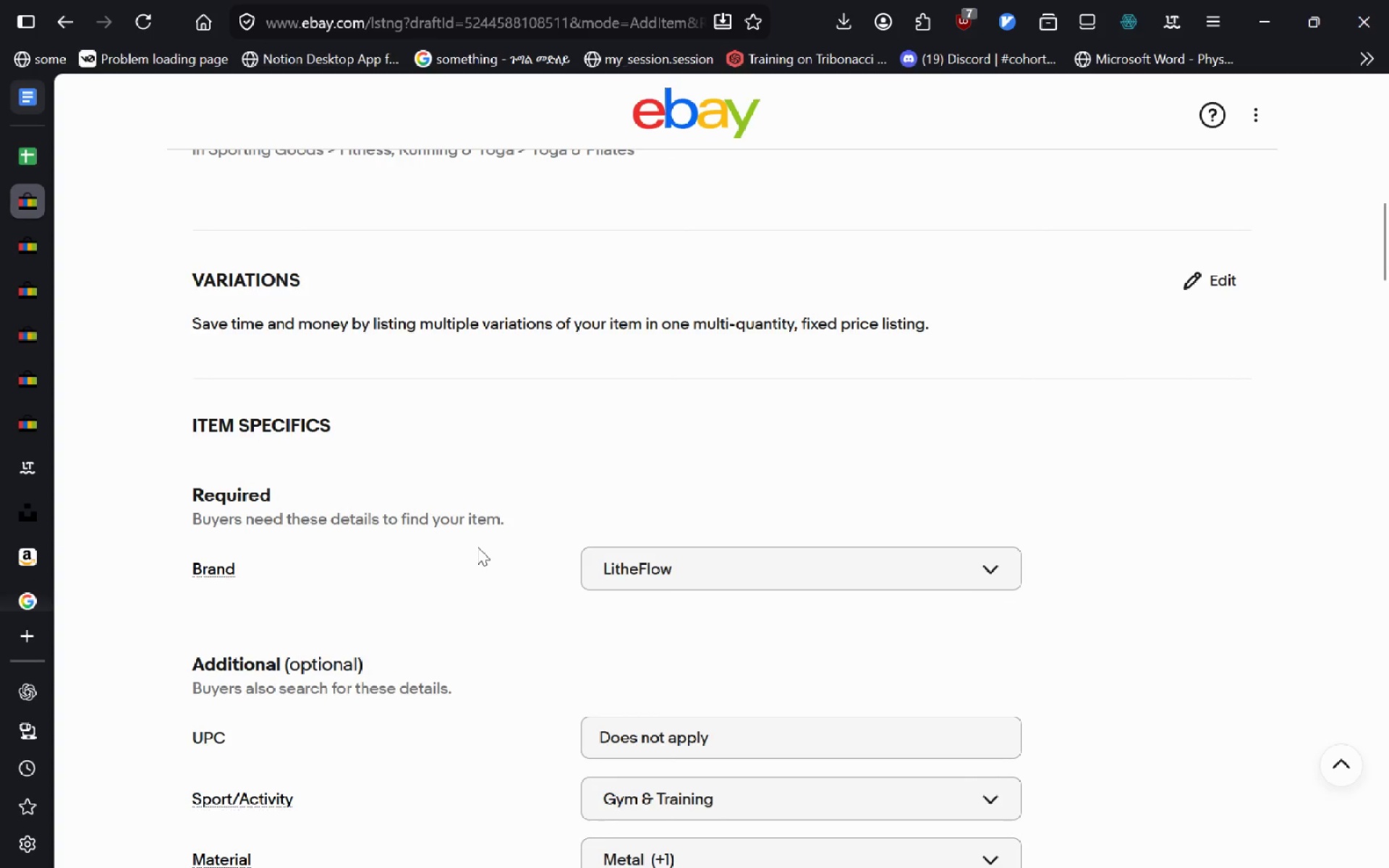 
left_click([666, 527])
 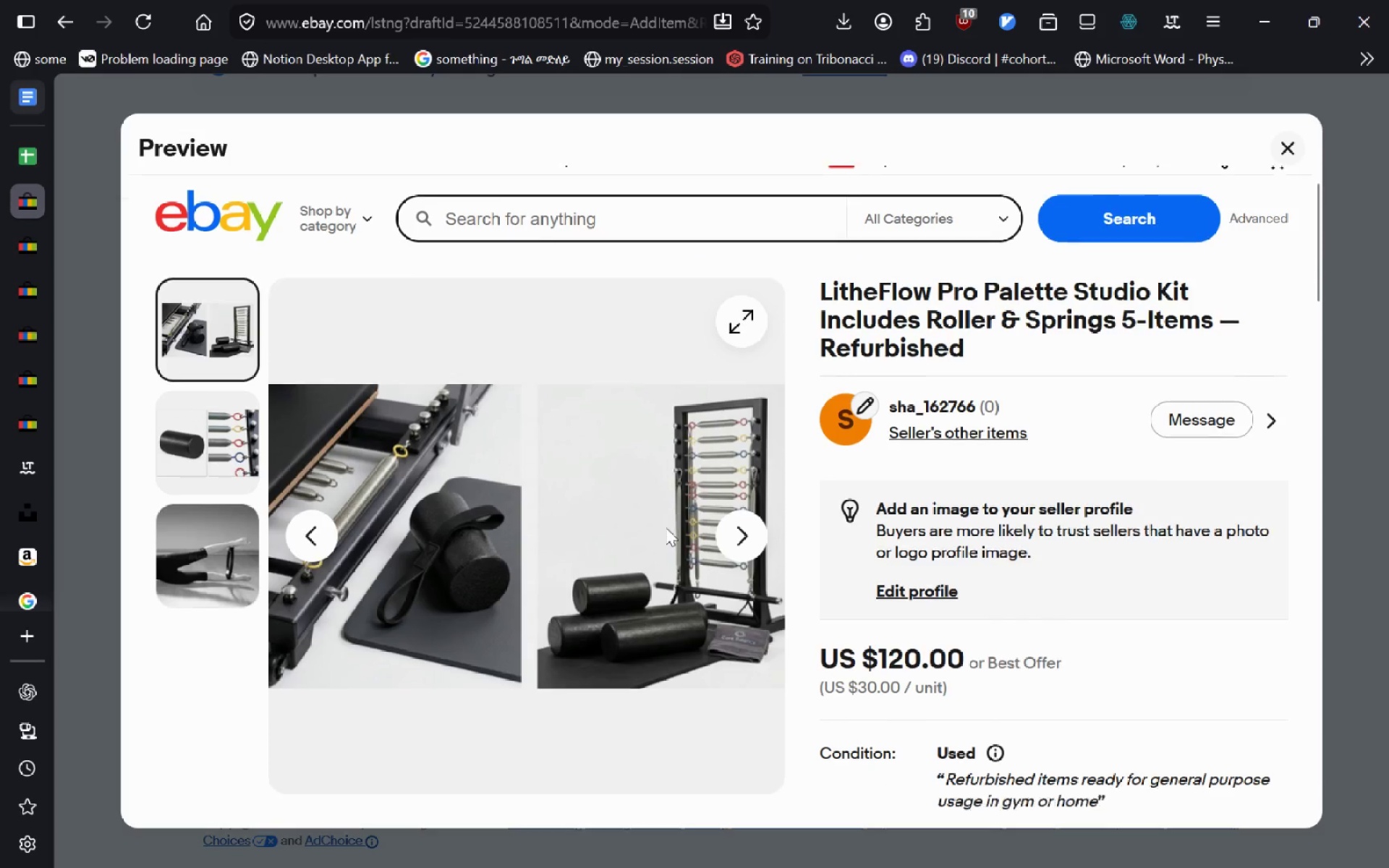 
wait(6.31)
 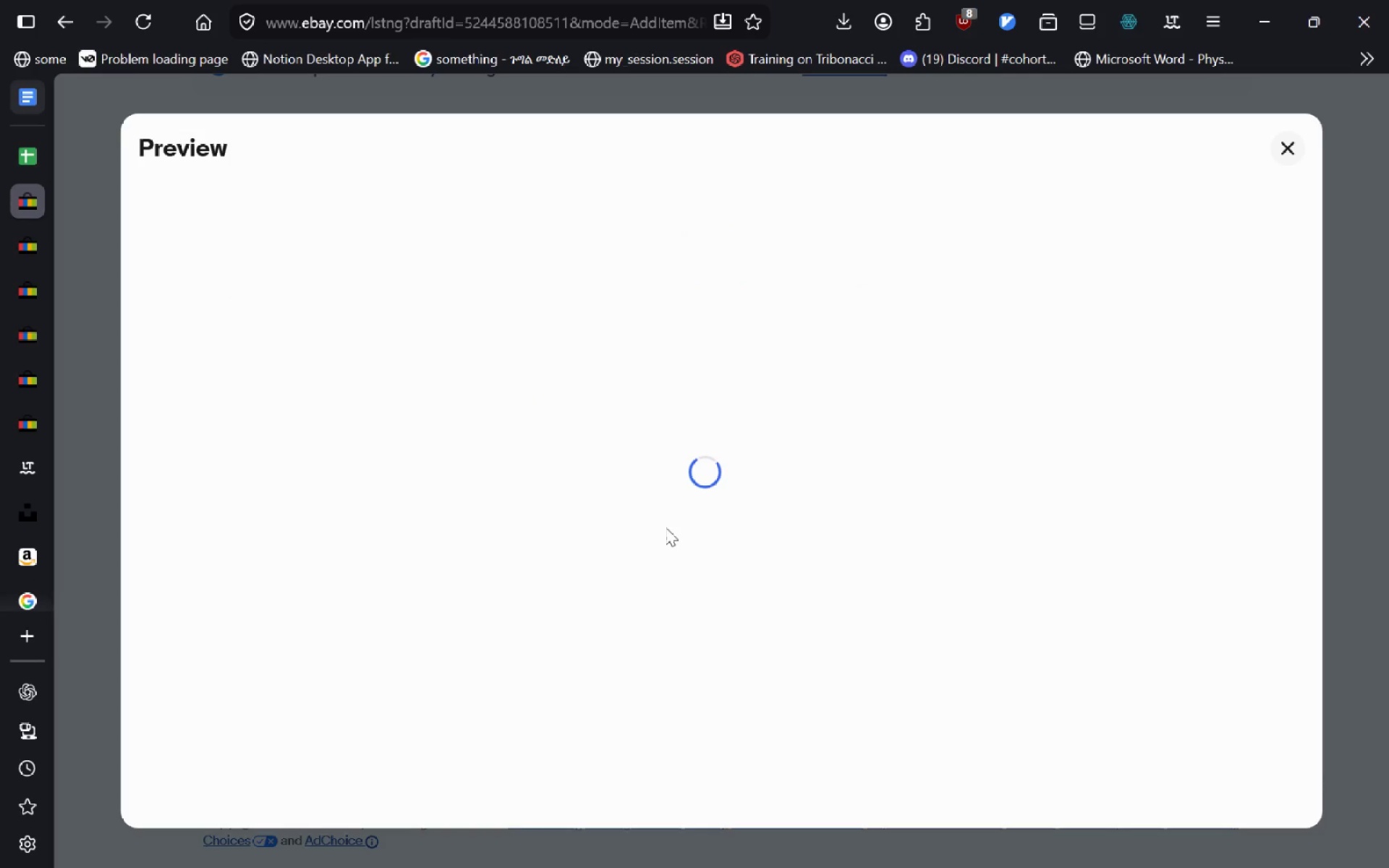 
hold_key(key=ControlLeft, duration=1.47)
 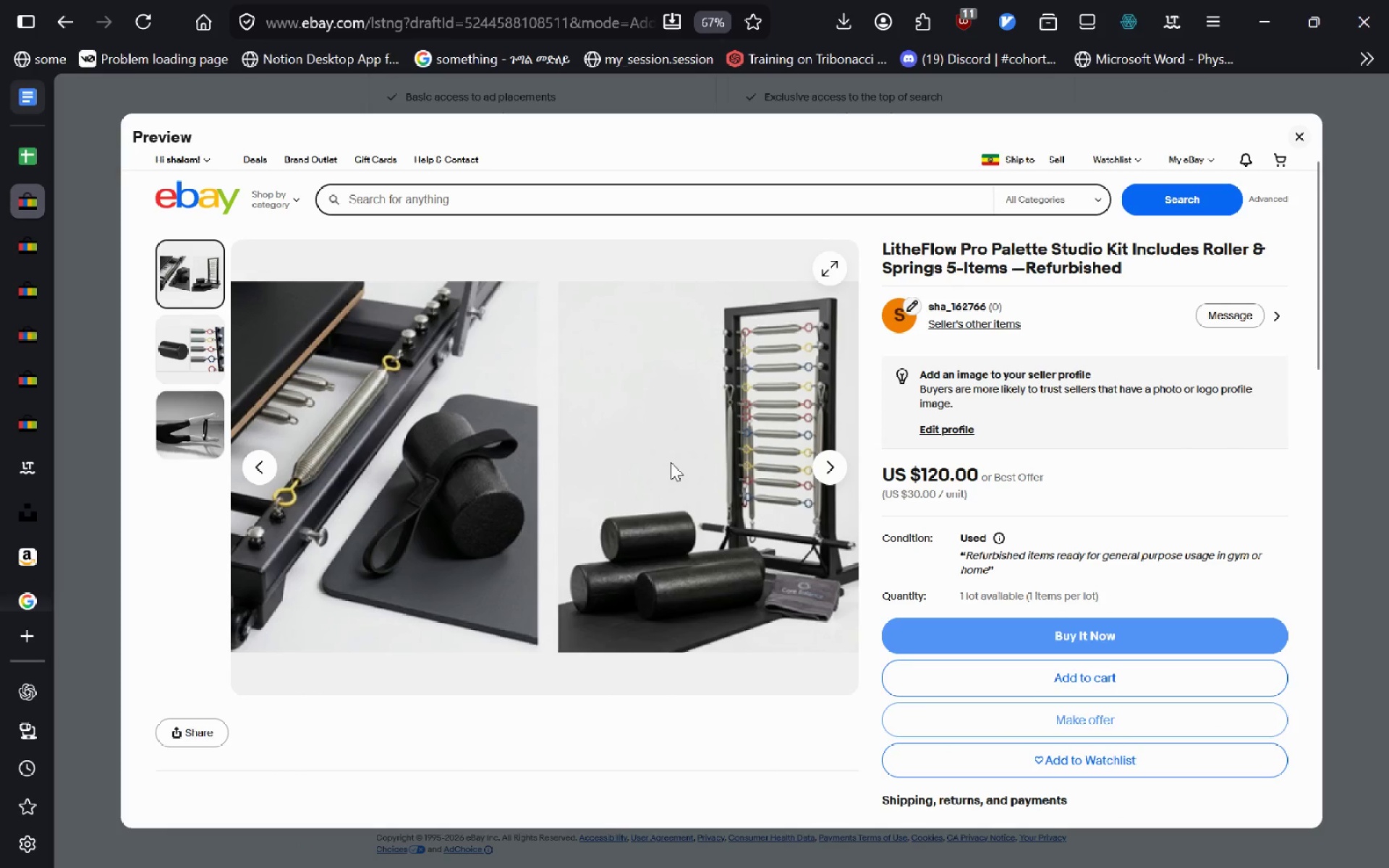 
key(Meta+MetaLeft)
 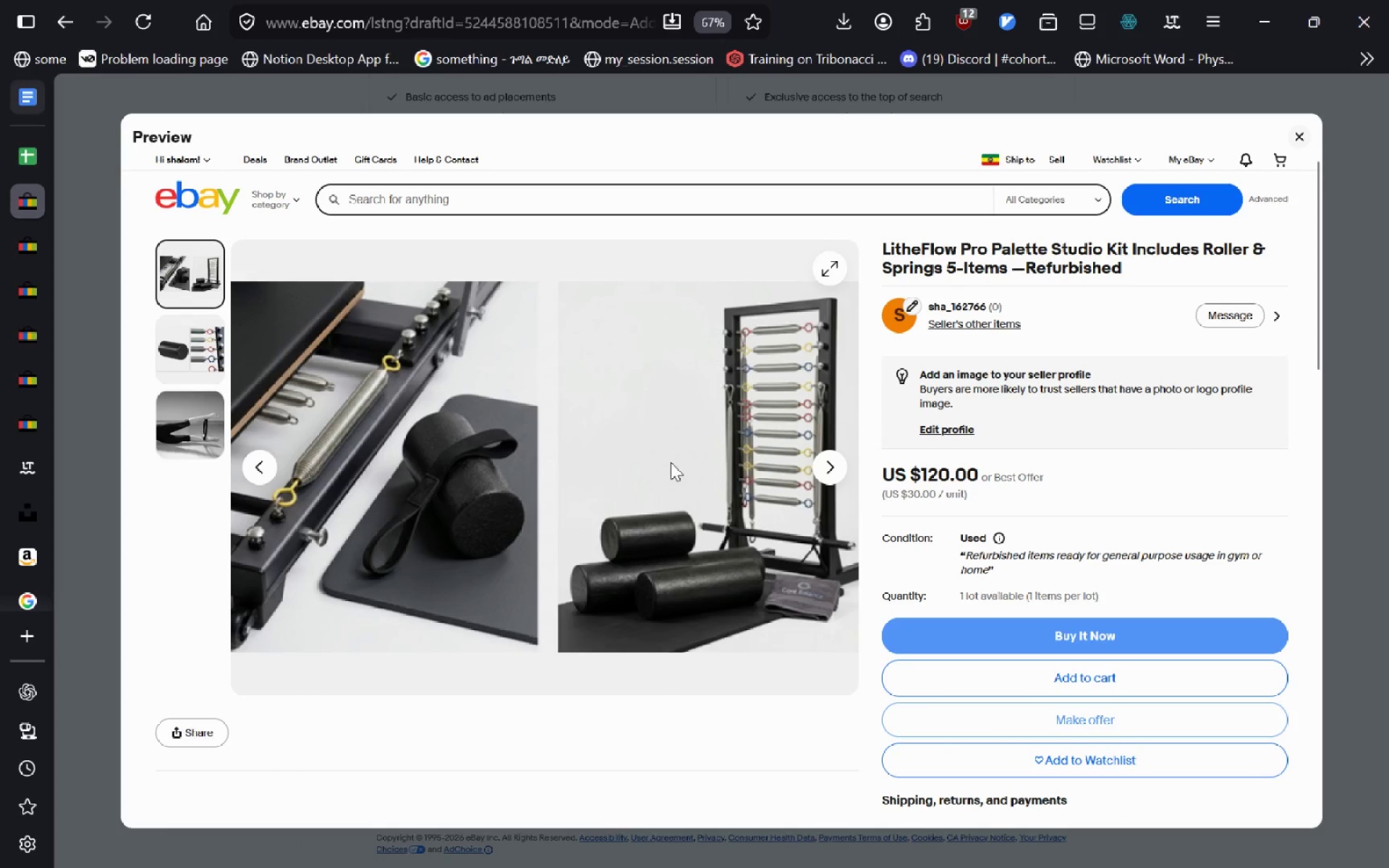 
key(Meta+Shift+ShiftLeft)
 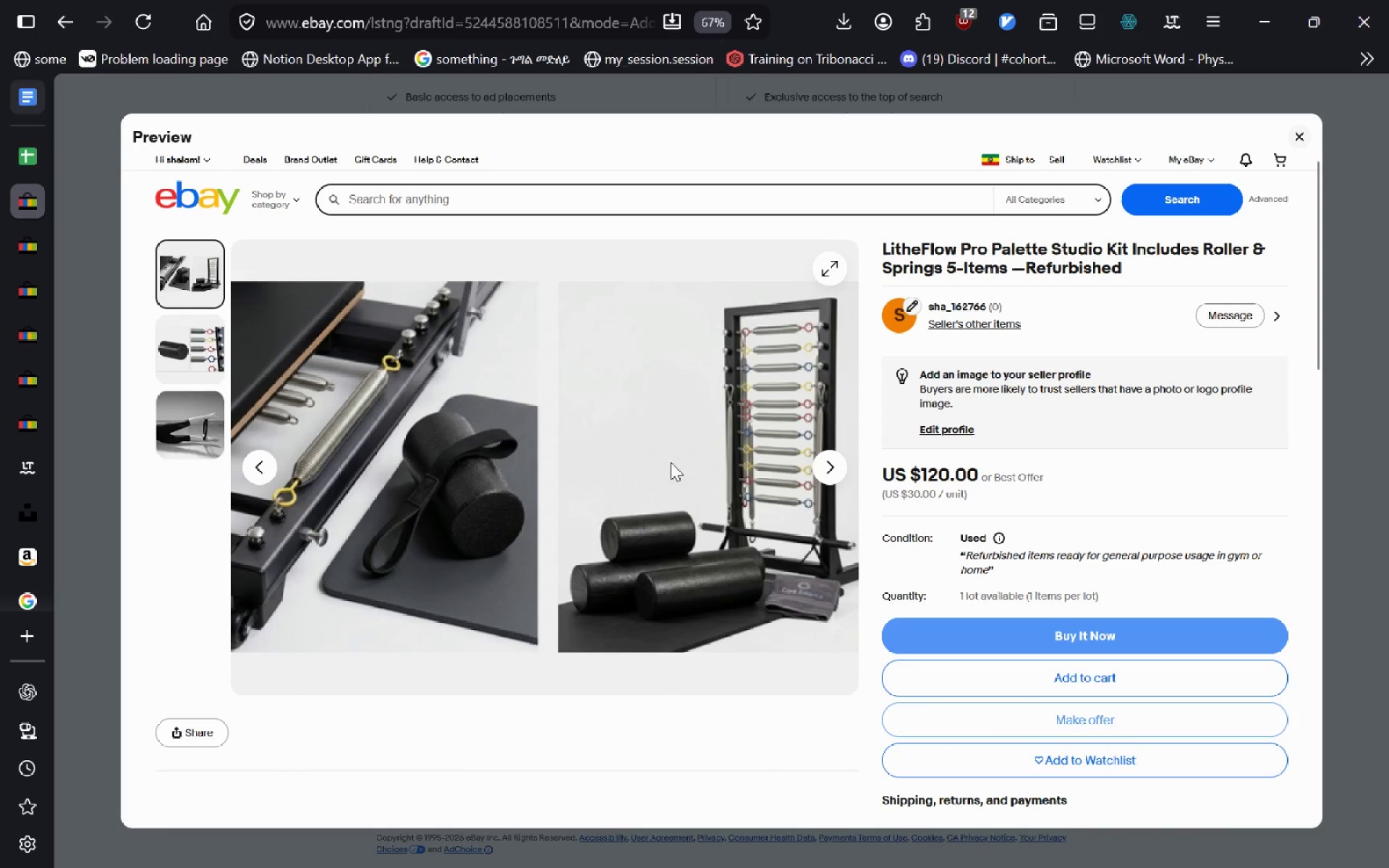 
left_click_drag(start_coordinate=[126, 115], to_coordinate=[1317, 829])
 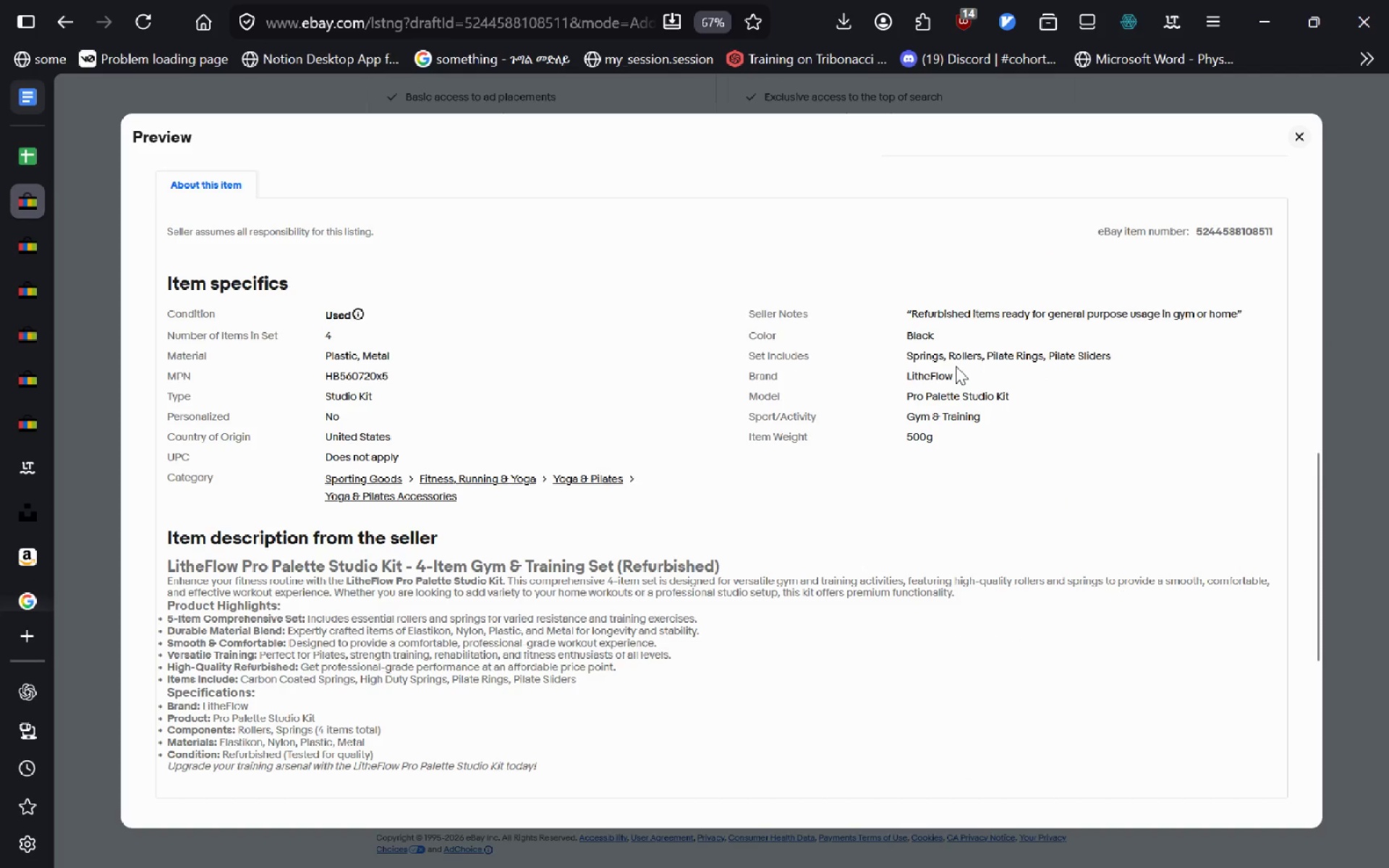 
wait(7.23)
 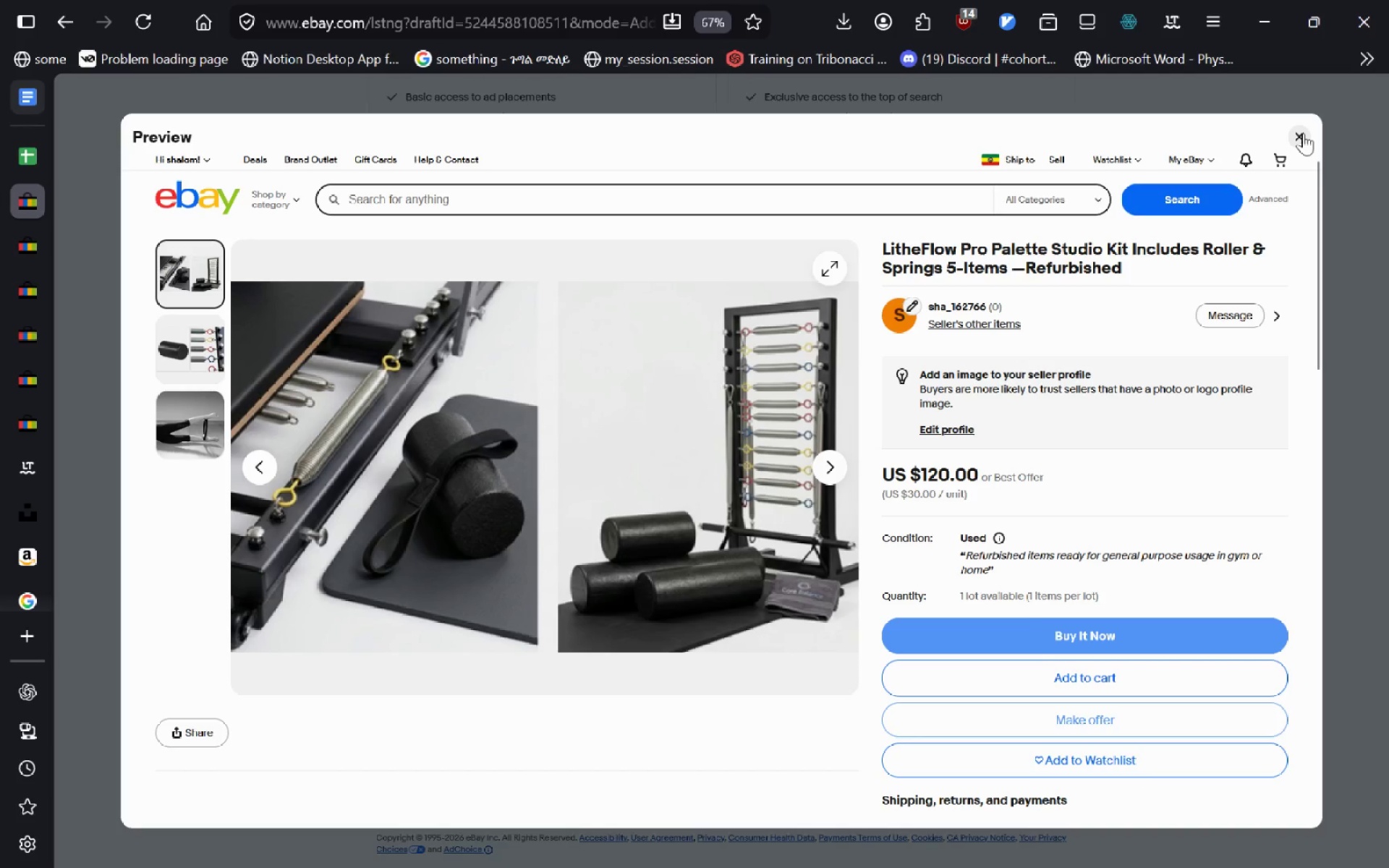 
left_click([1262, 563])
 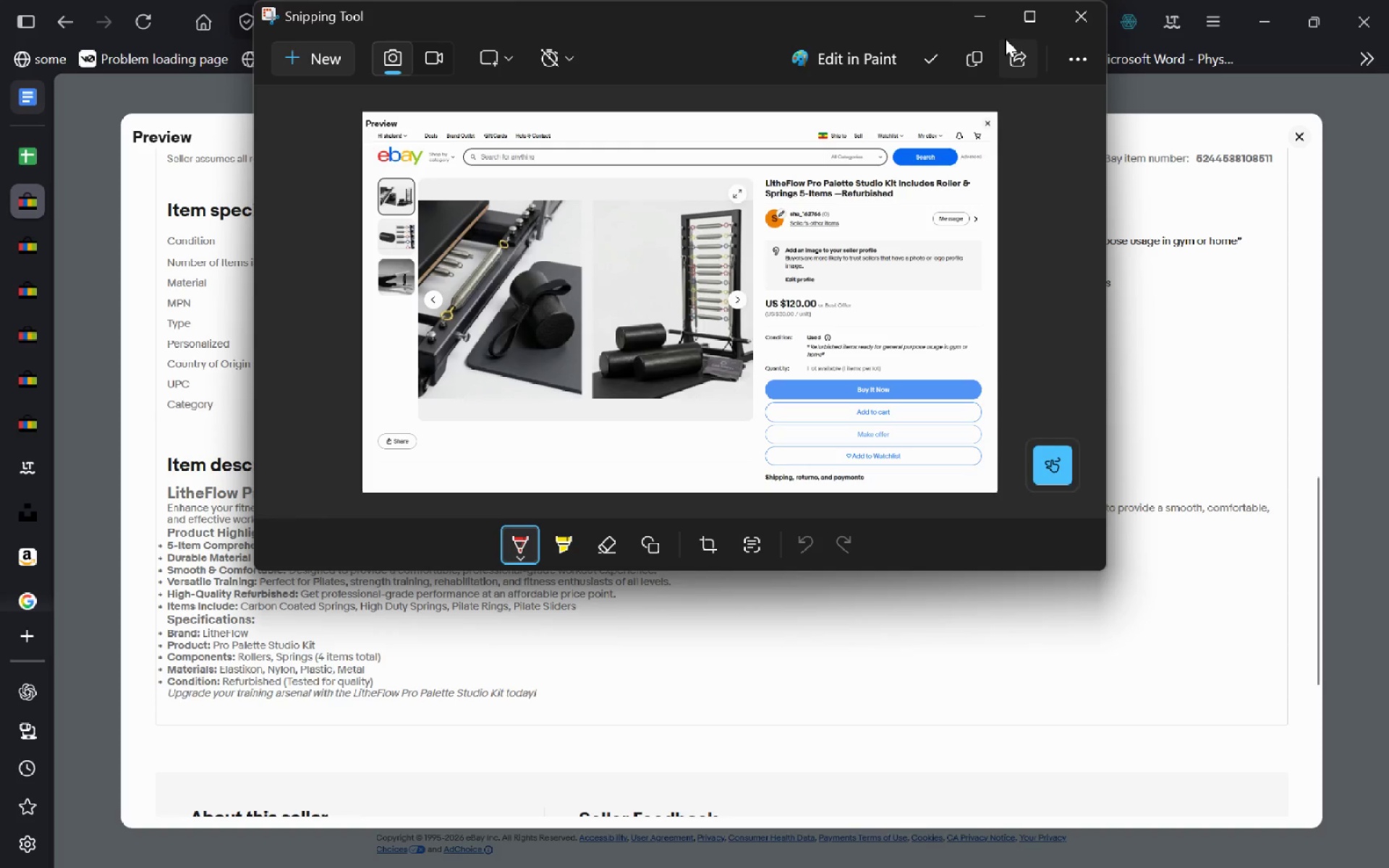 
left_click([932, 61])
 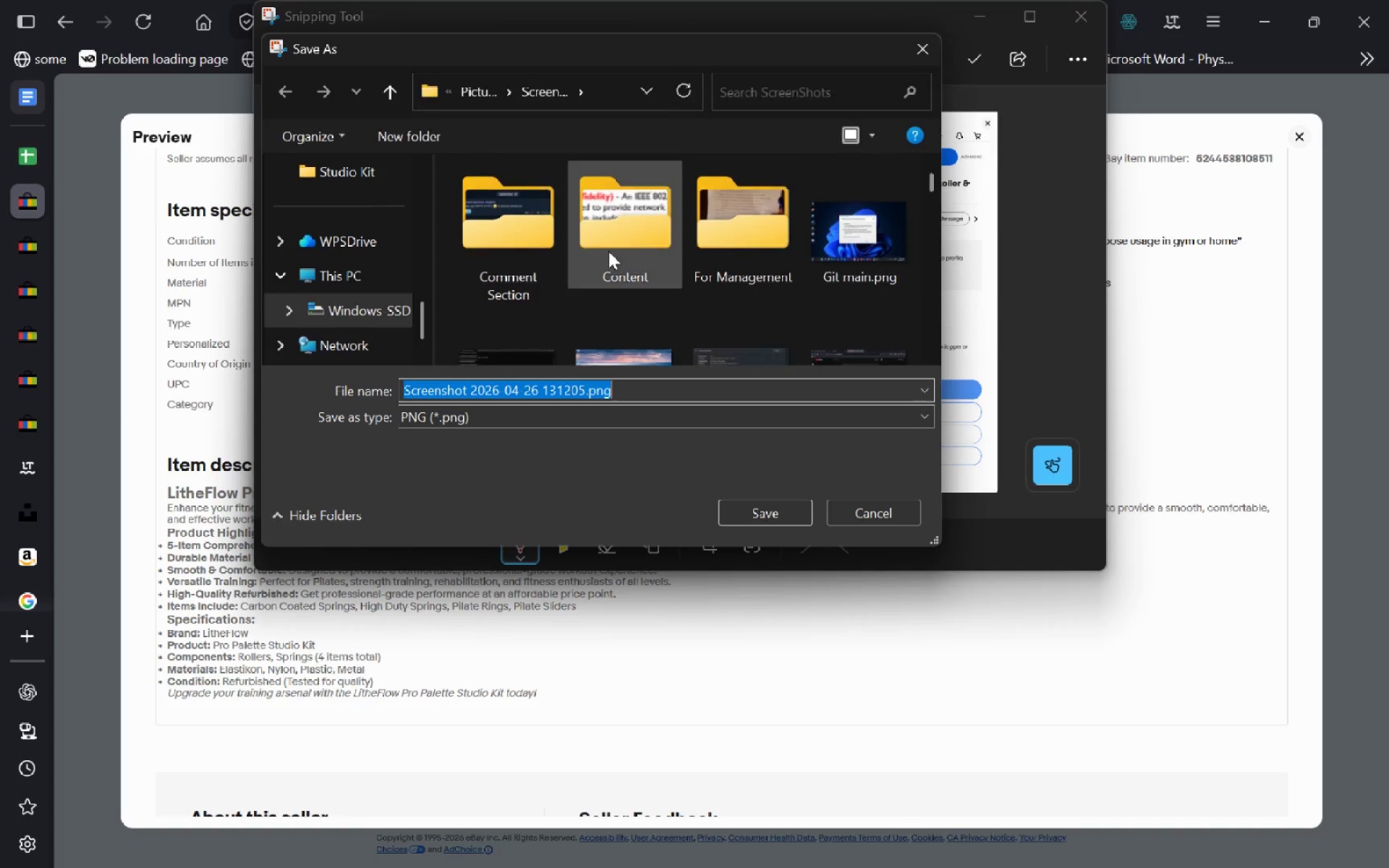 
scroll: coordinate [360, 288], scroll_direction: down, amount: 3.0
 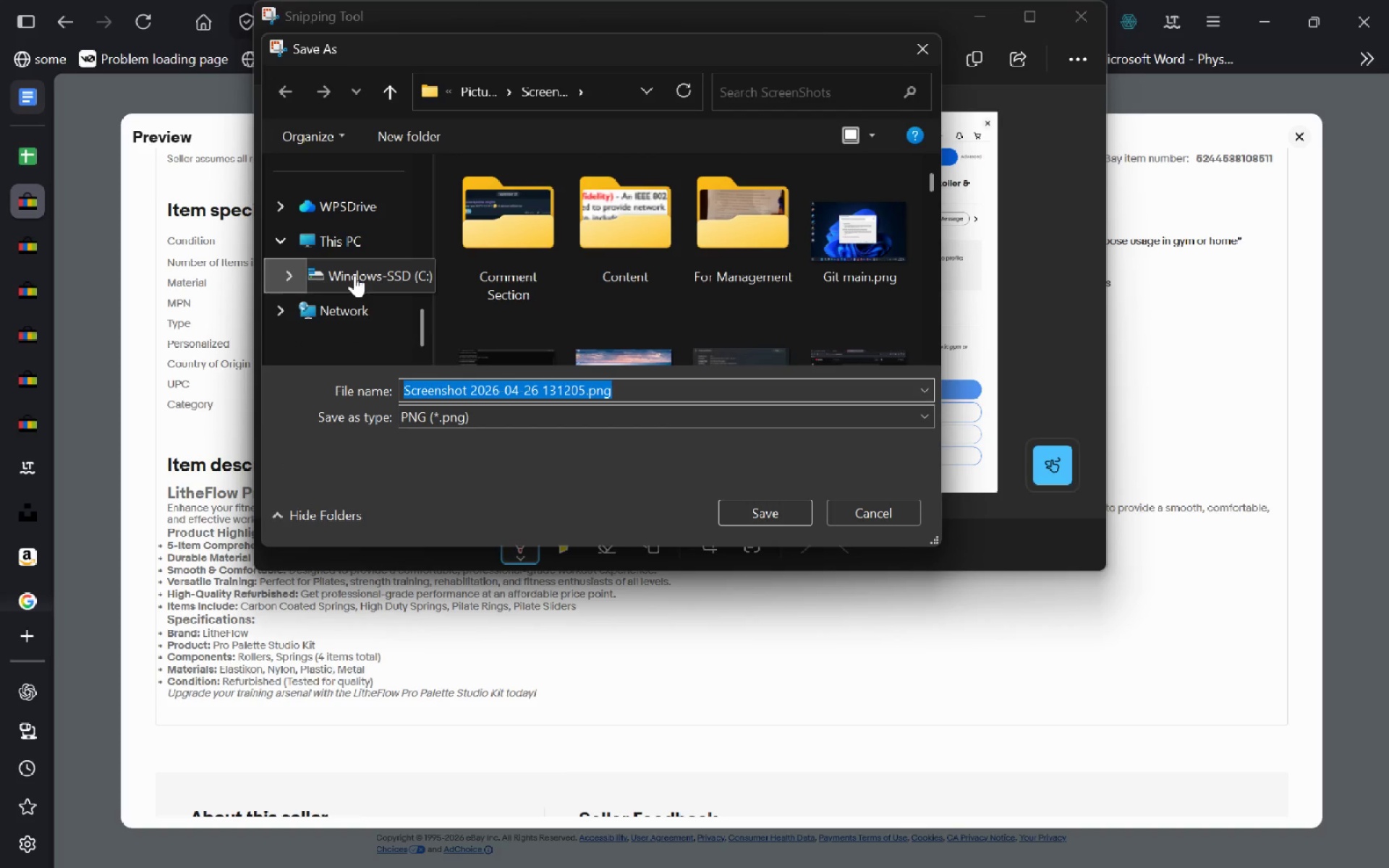 
left_click([354, 275])
 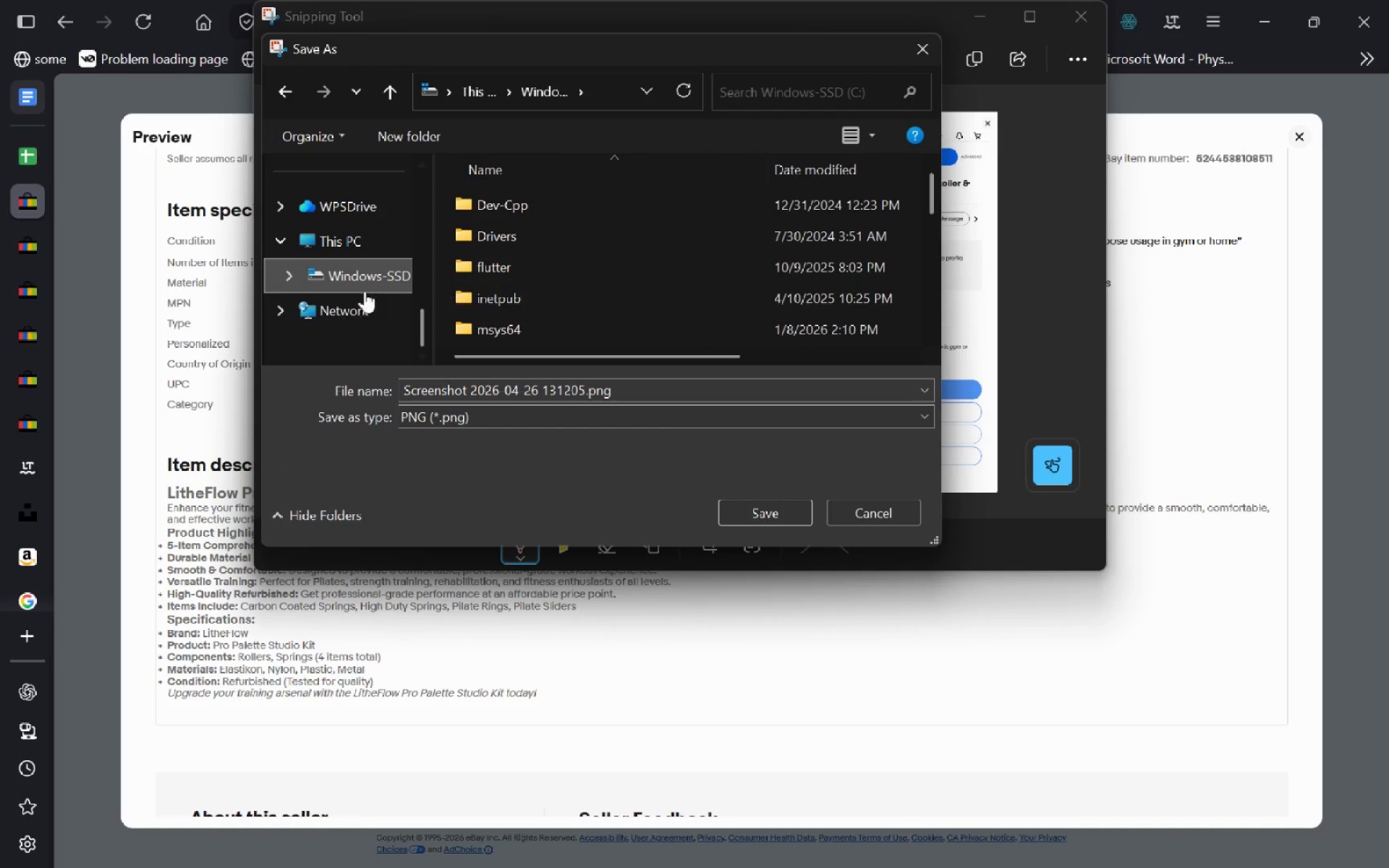 
scroll: coordinate [365, 242], scroll_direction: up, amount: 2.0
 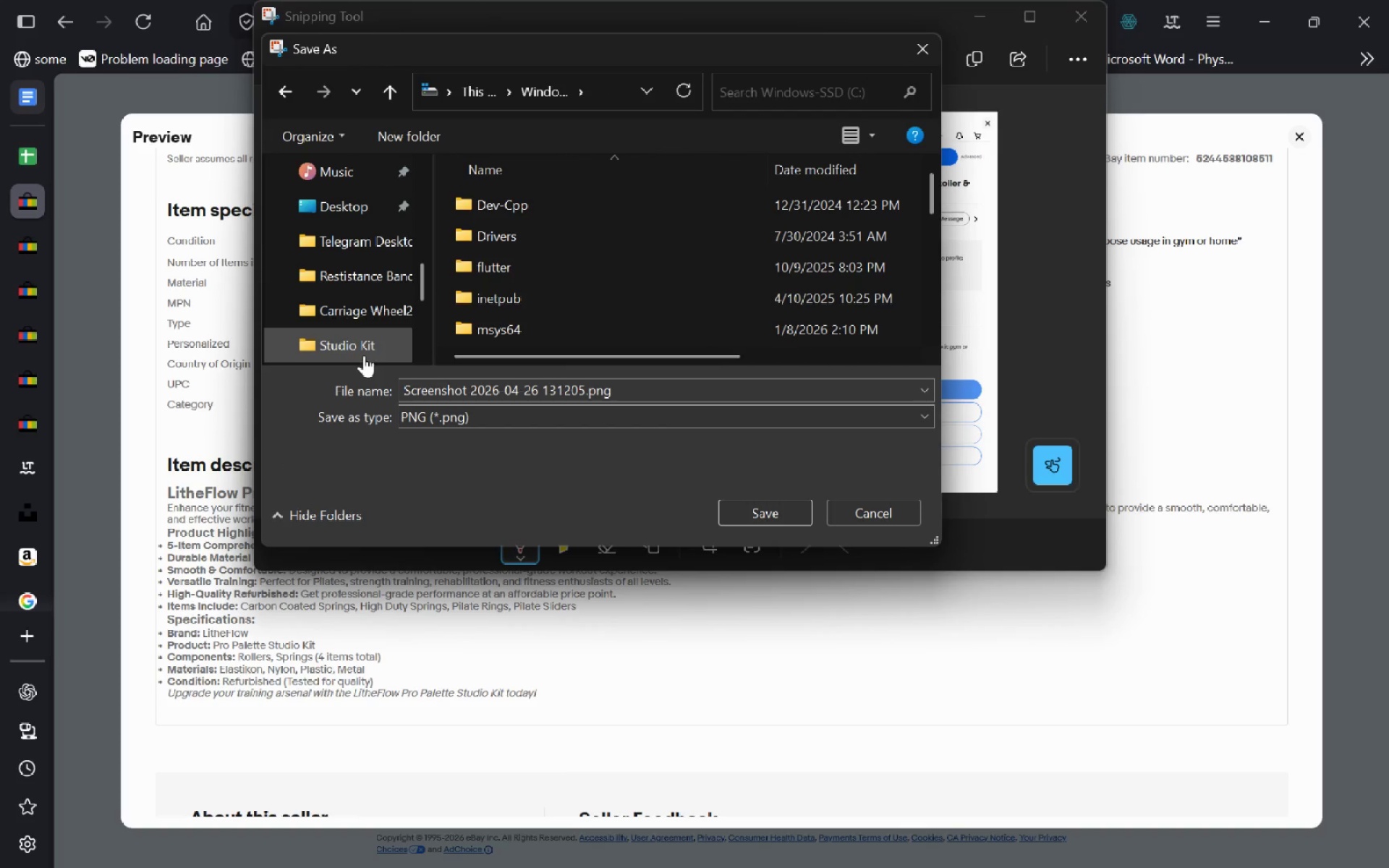 
left_click([364, 355])
 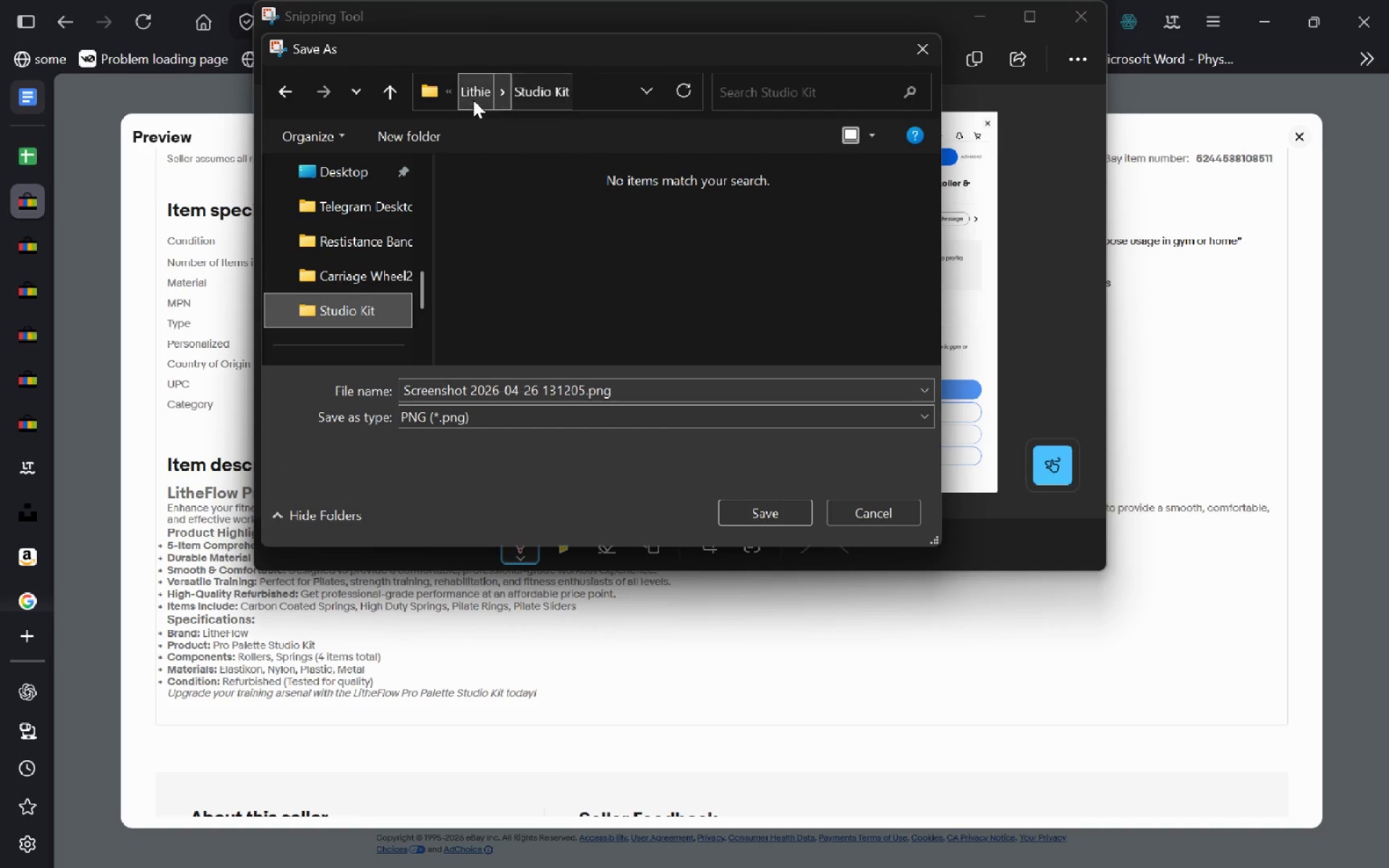 
left_click([475, 97])
 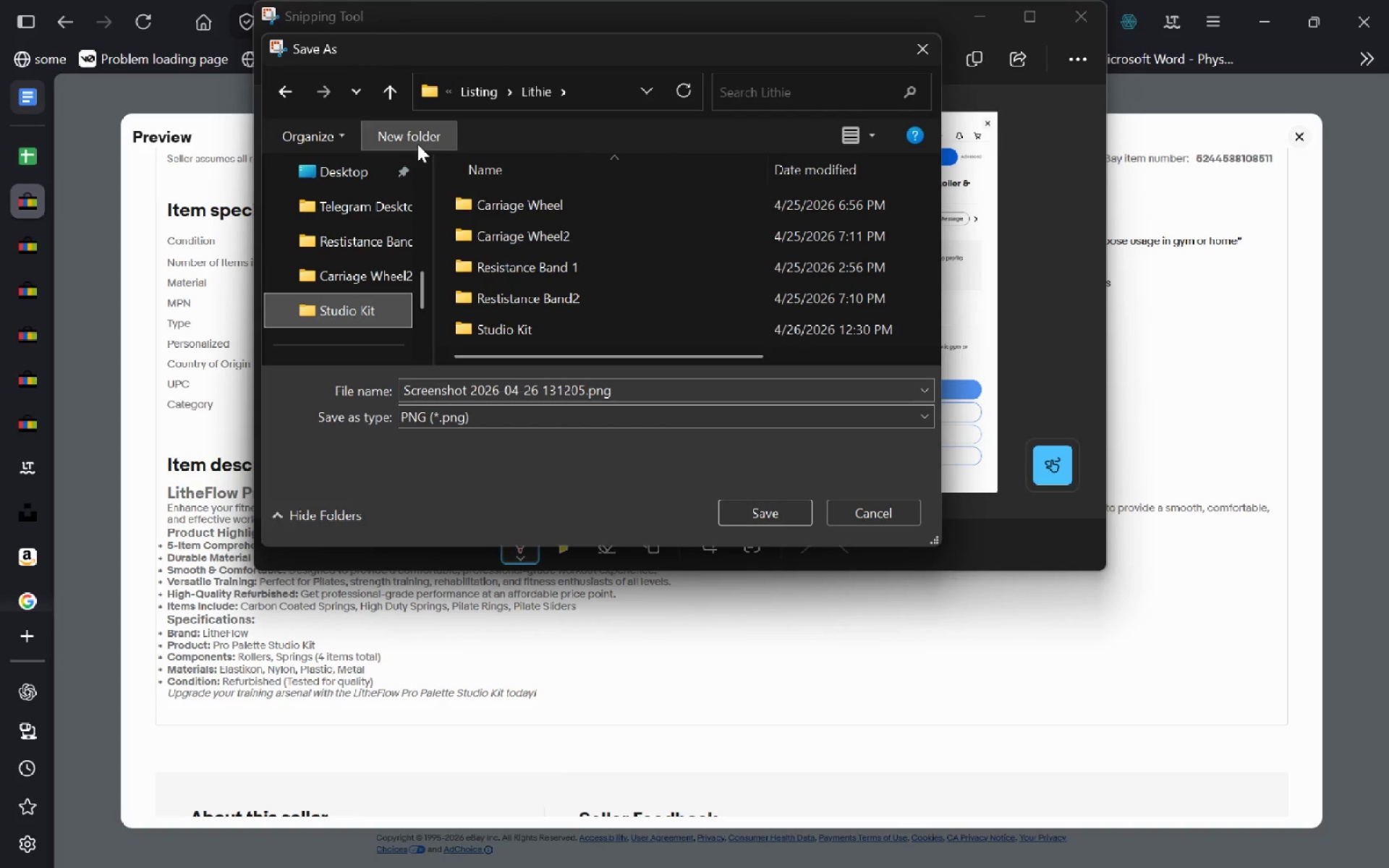 
left_click([413, 144])
 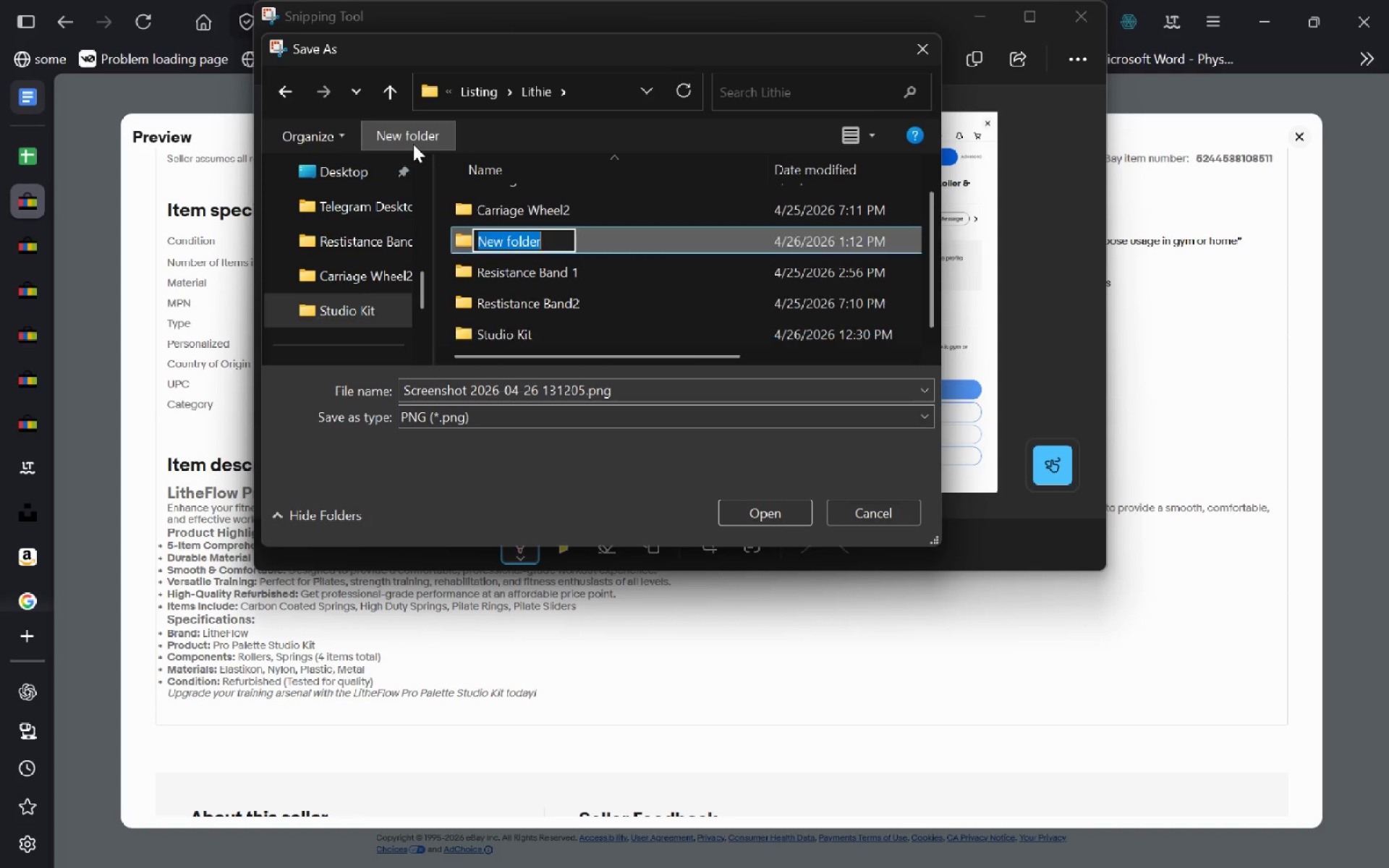 
type(Screenshots)
 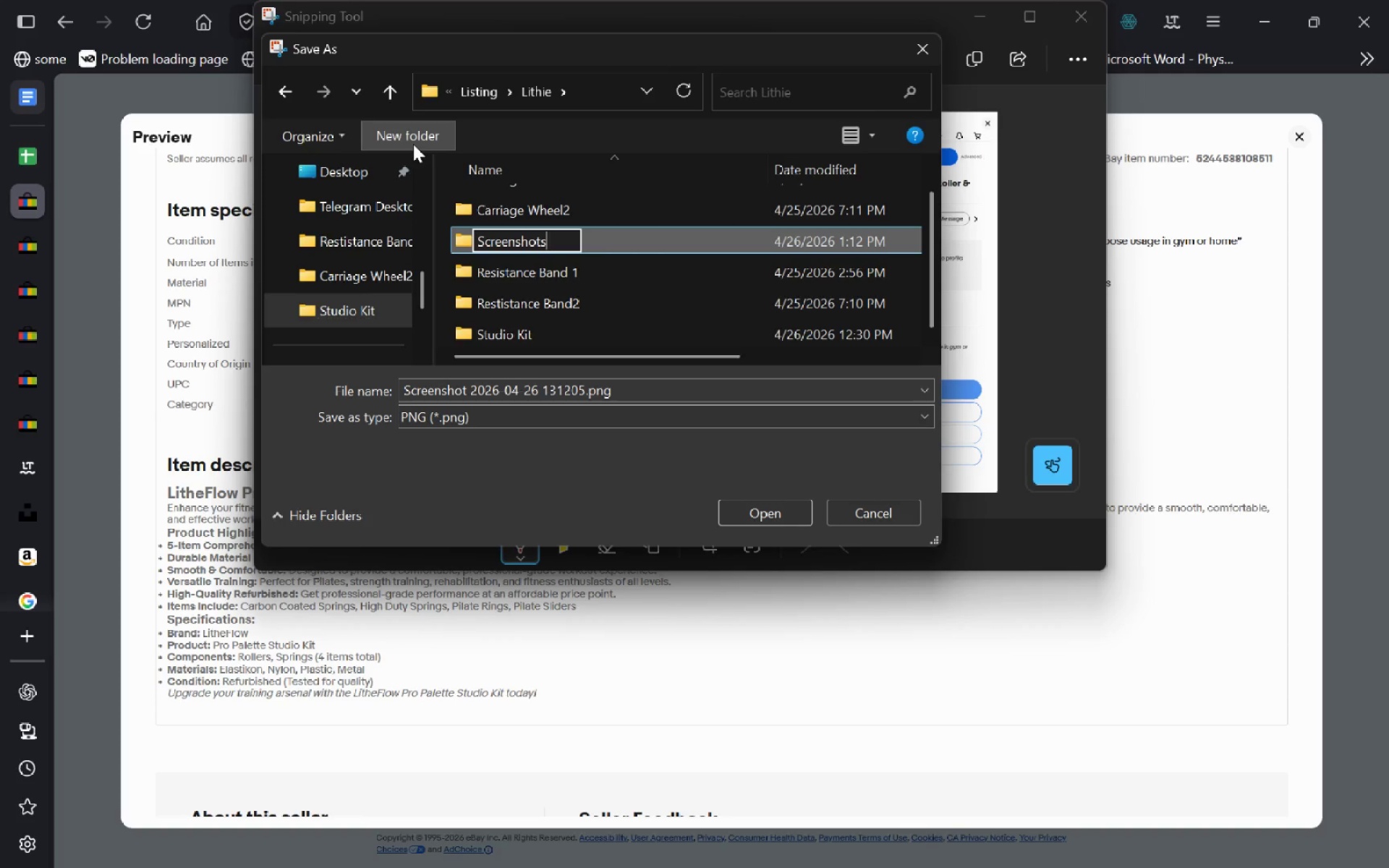 
key(Enter)
 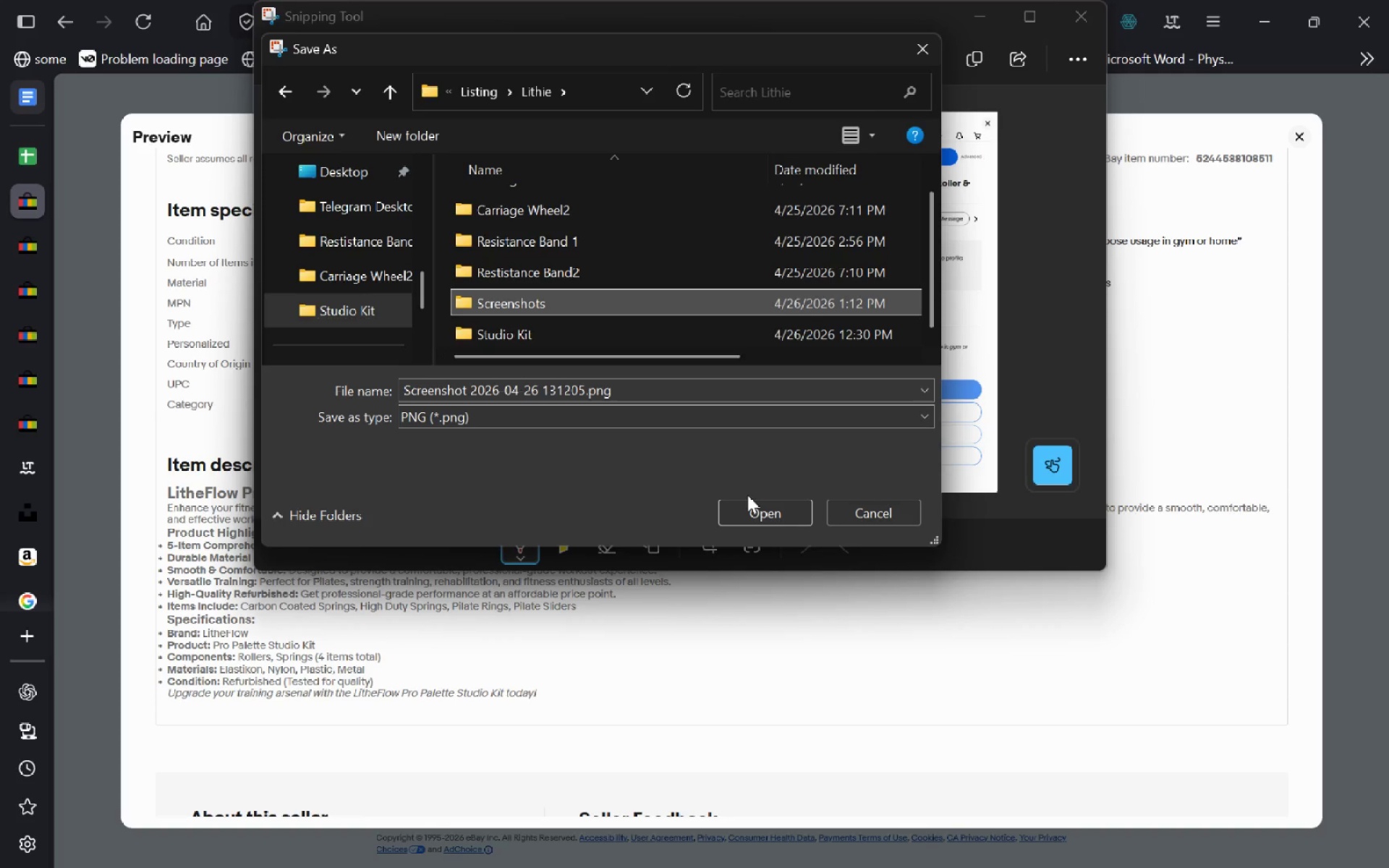 
left_click([749, 513])
 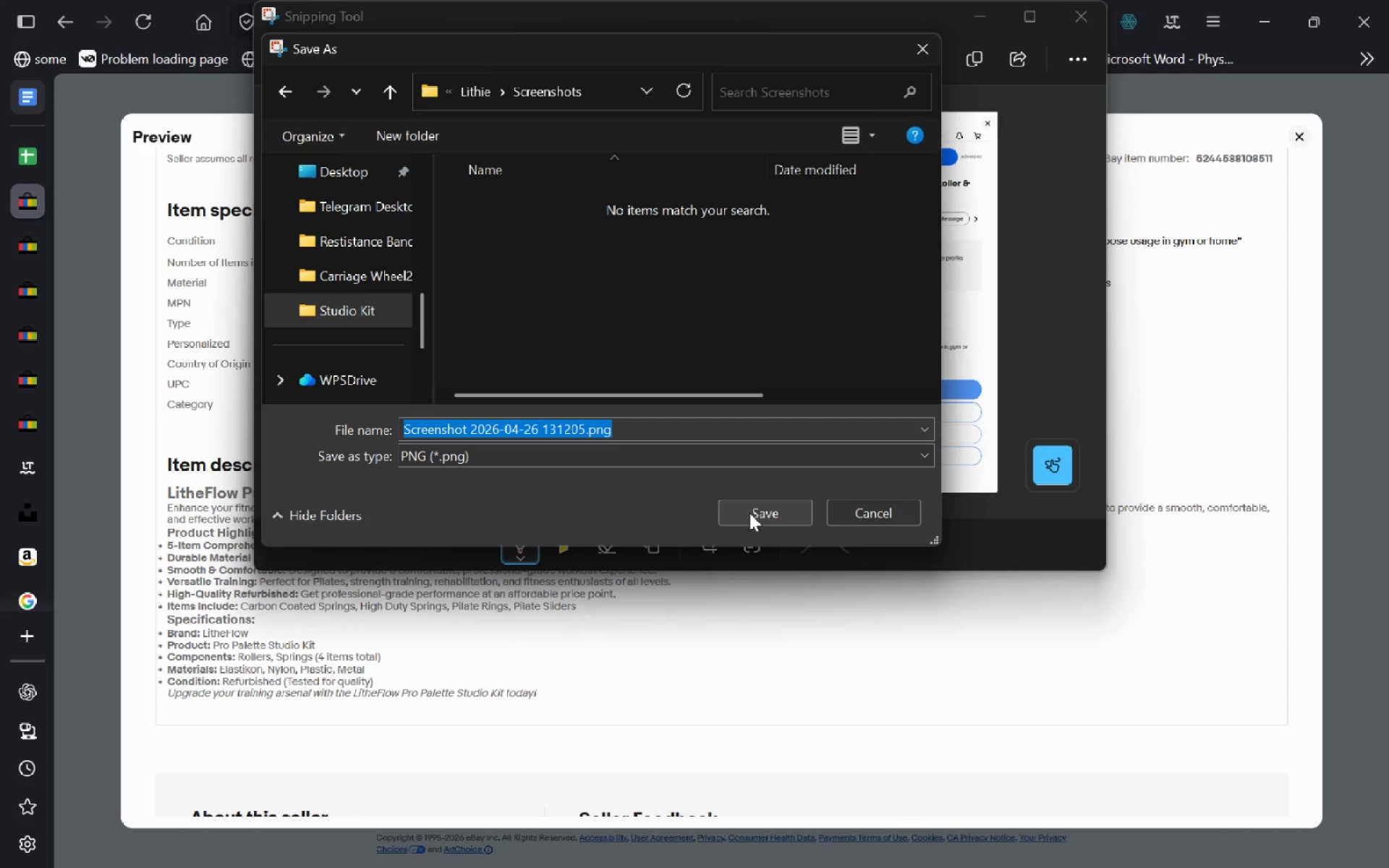 
key(Shift+I)
 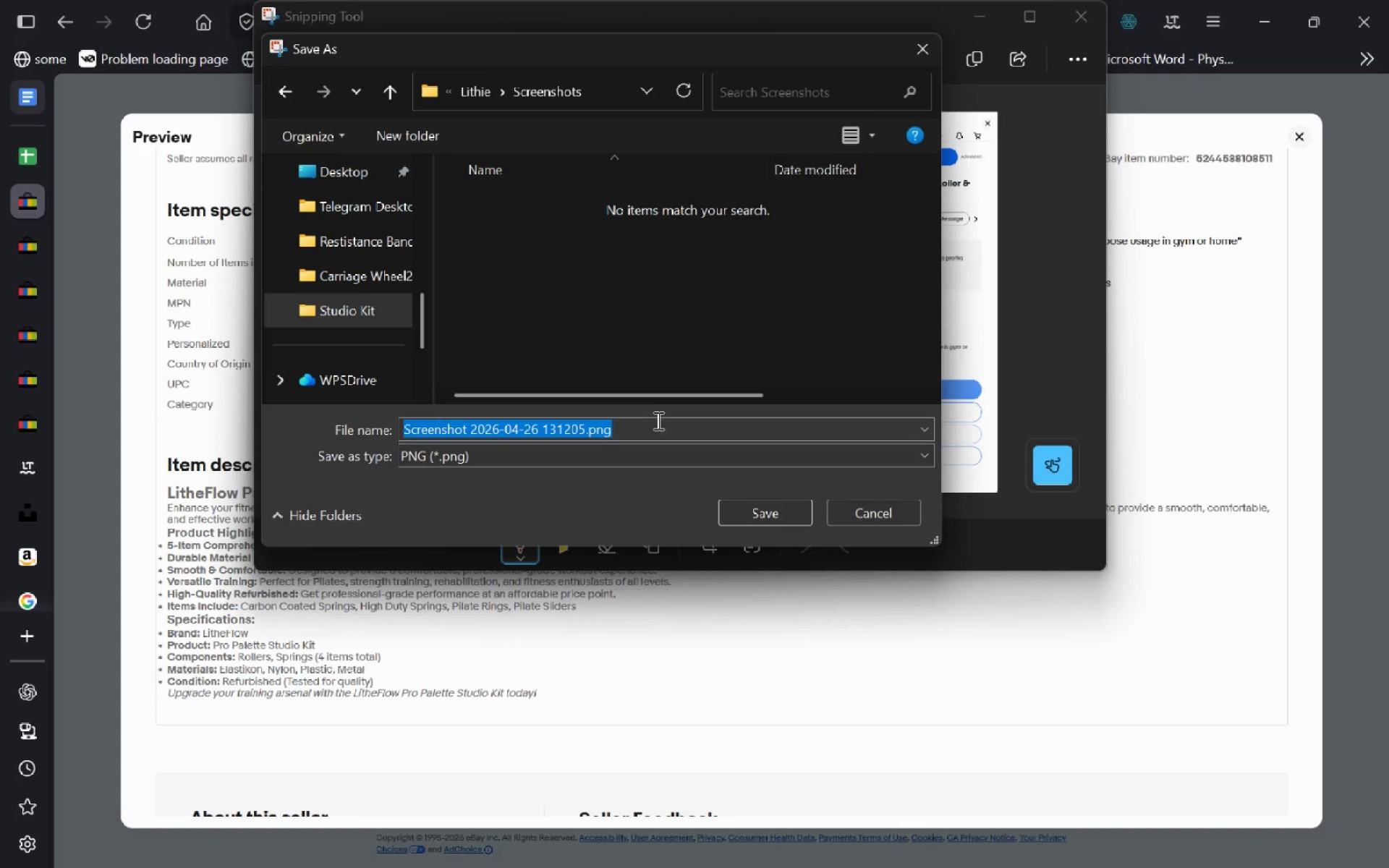 
left_click([655, 426])
 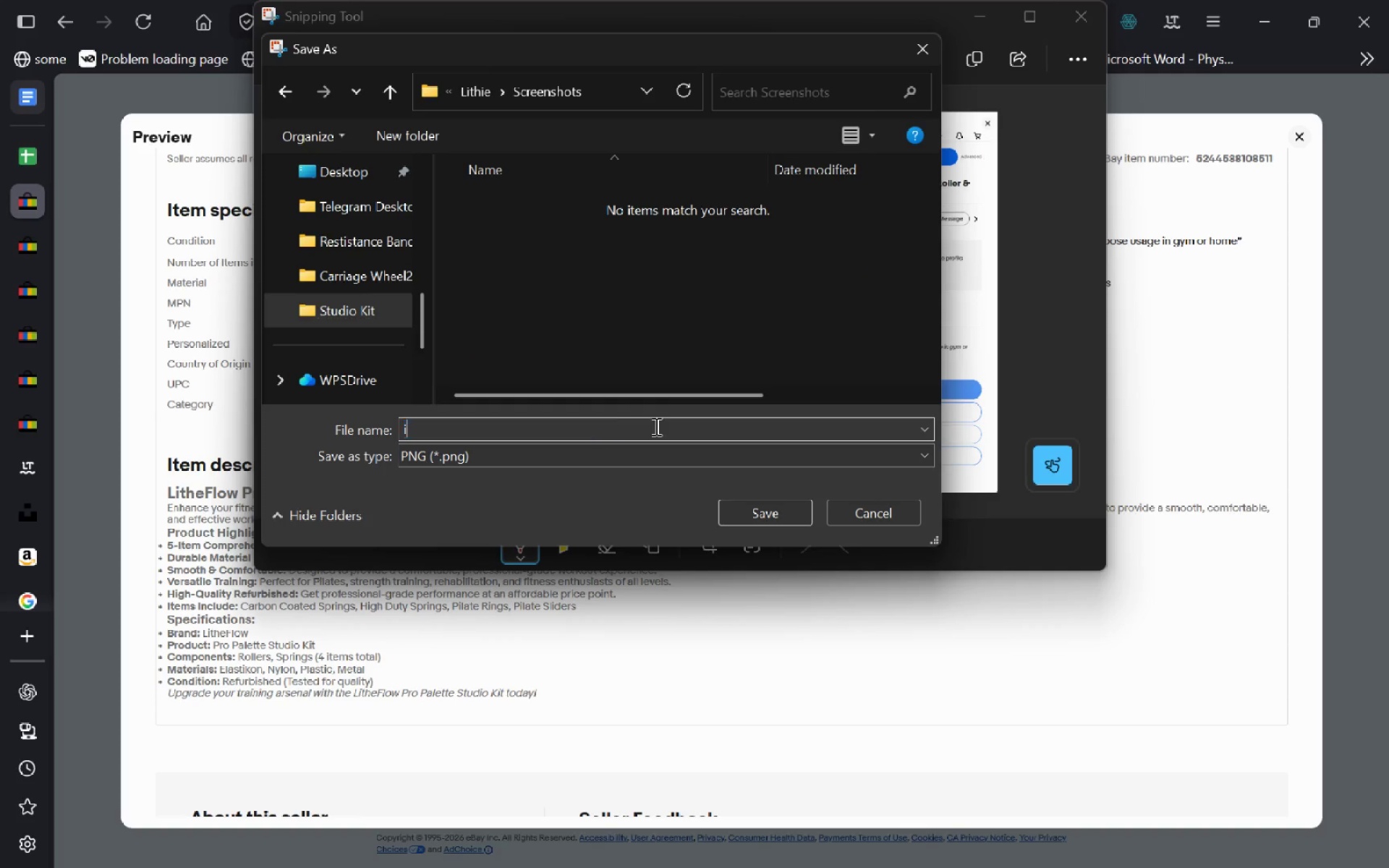 
type(imag1)
 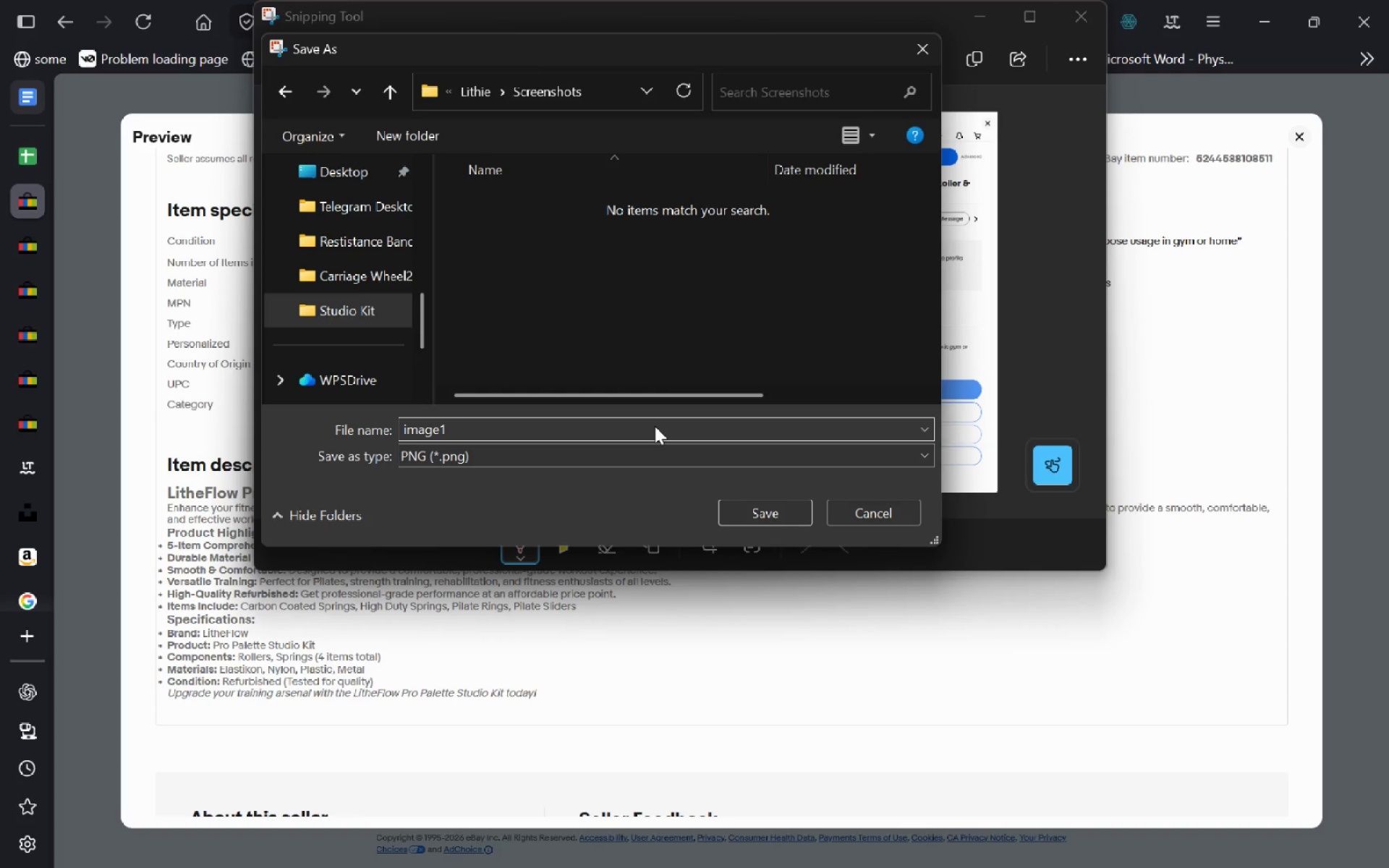 
key(Enter)
 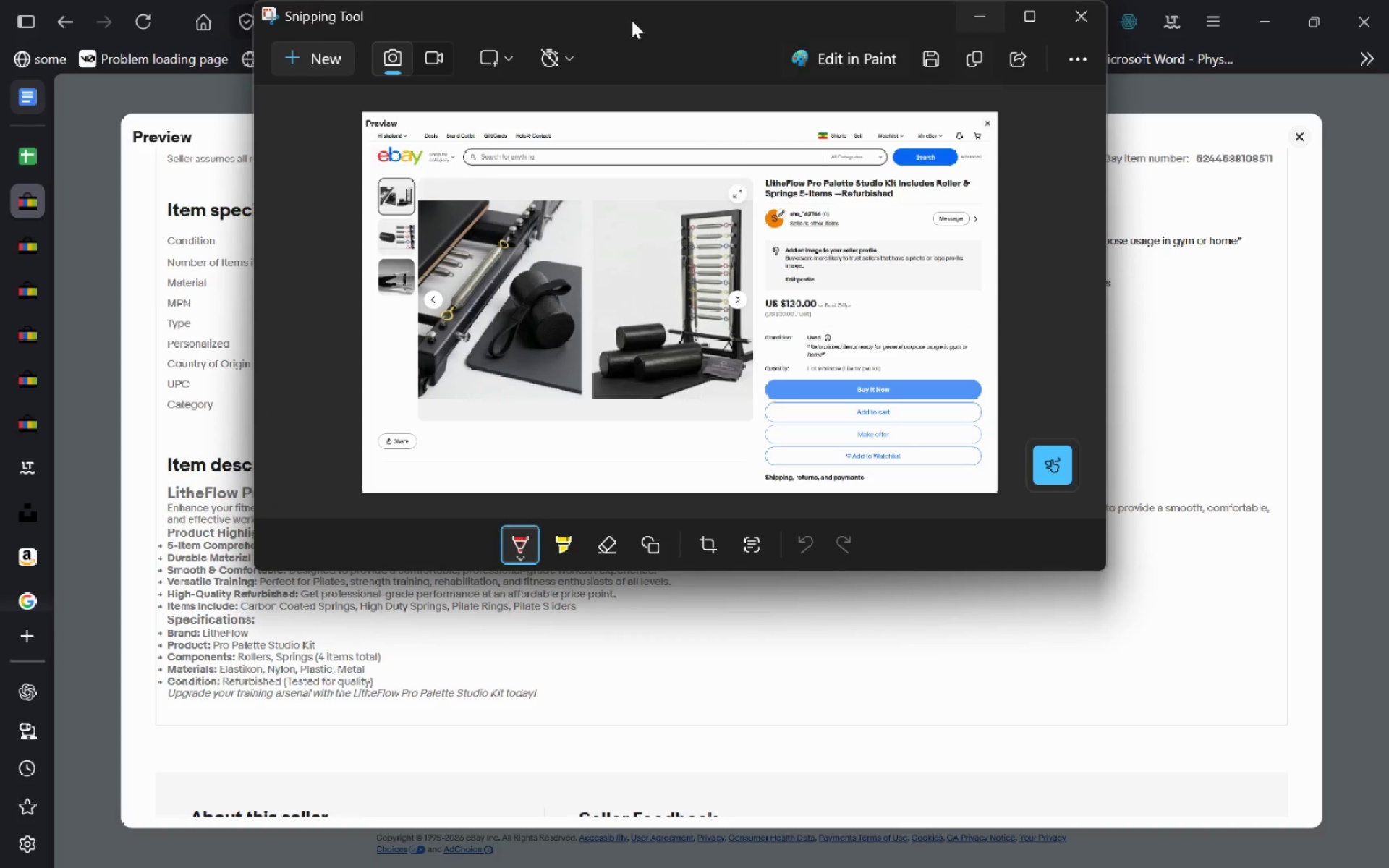 
wait(6.75)
 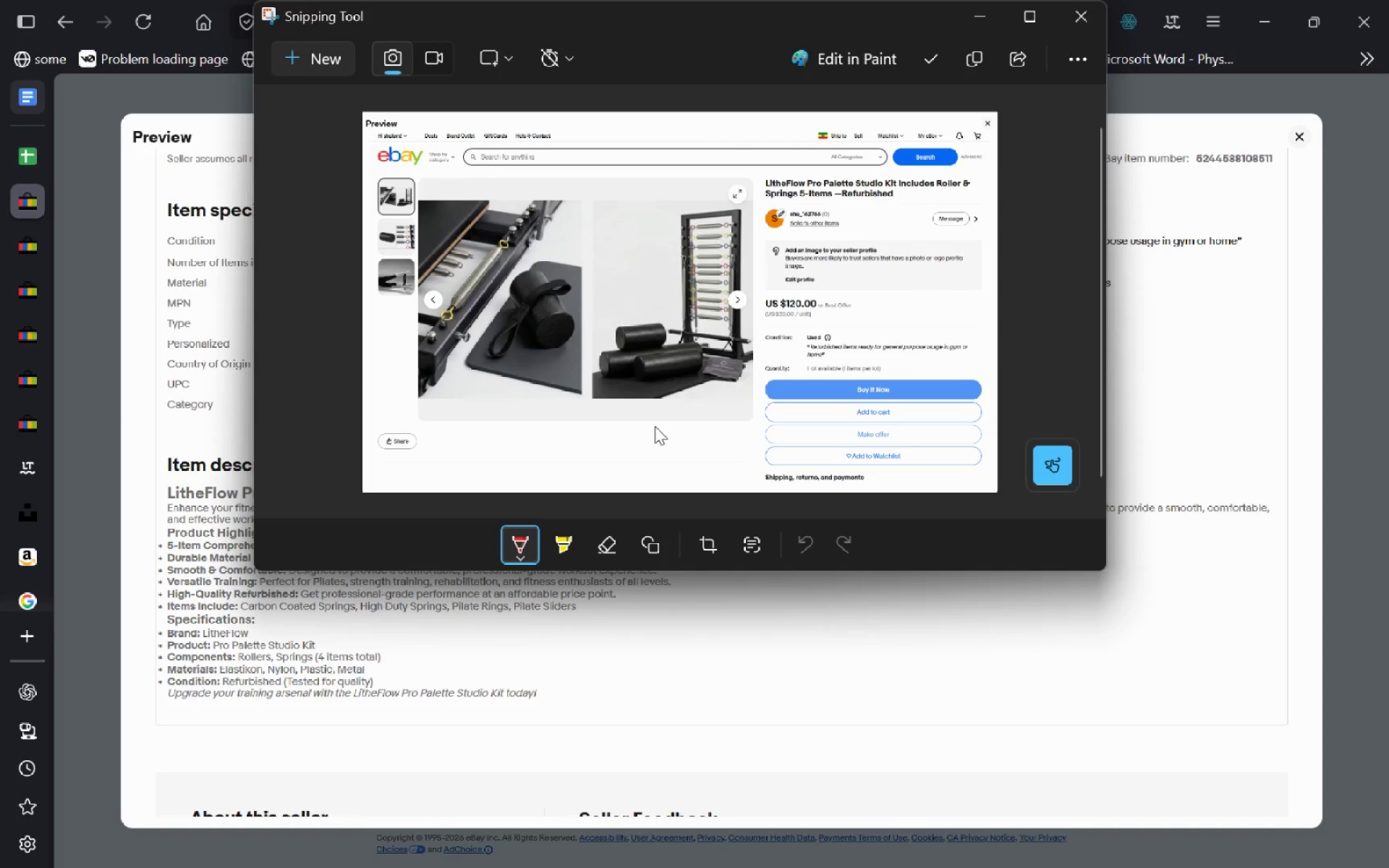 
left_click([583, 710])
 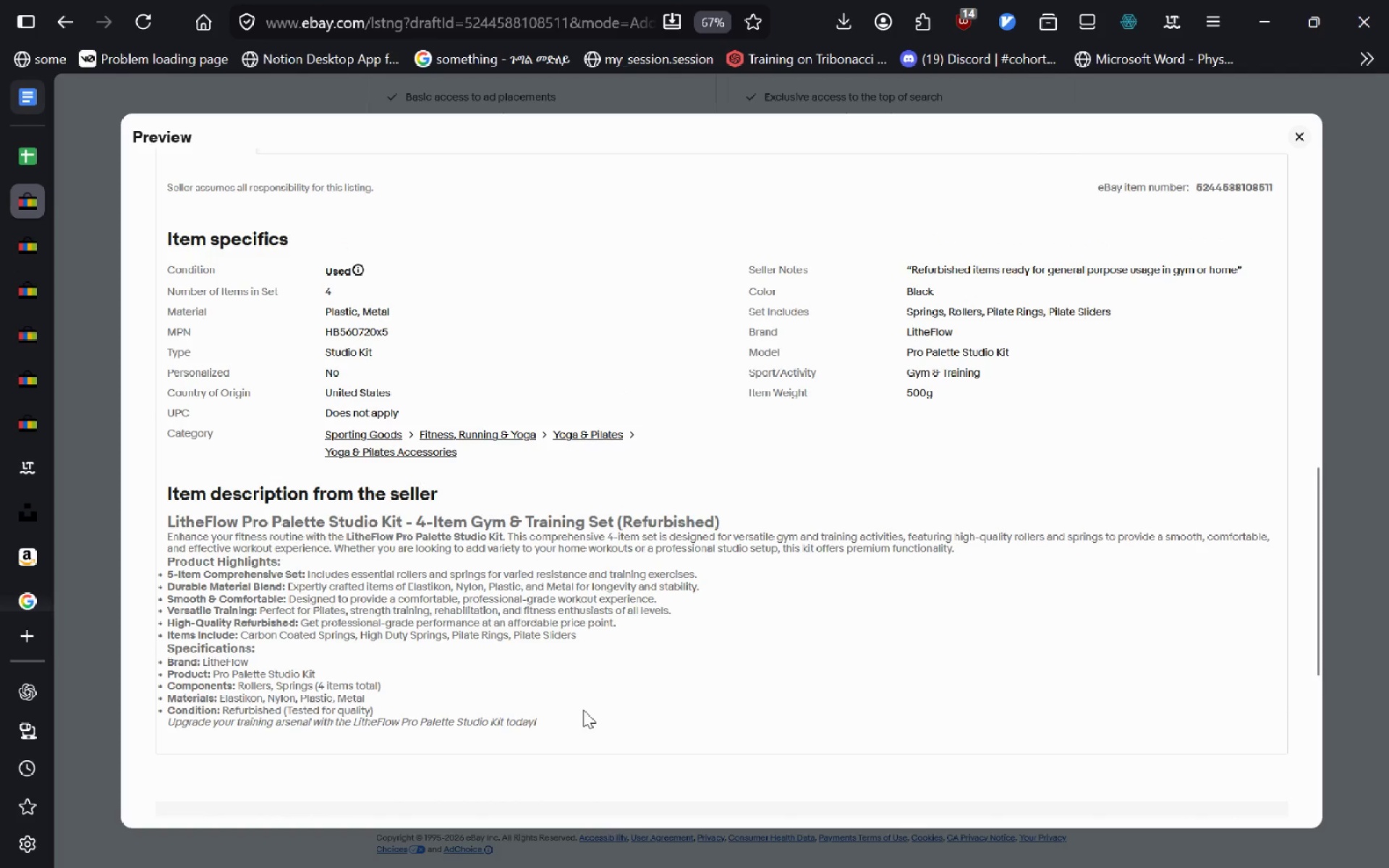 
key(Meta+Shift+ShiftLeft)
 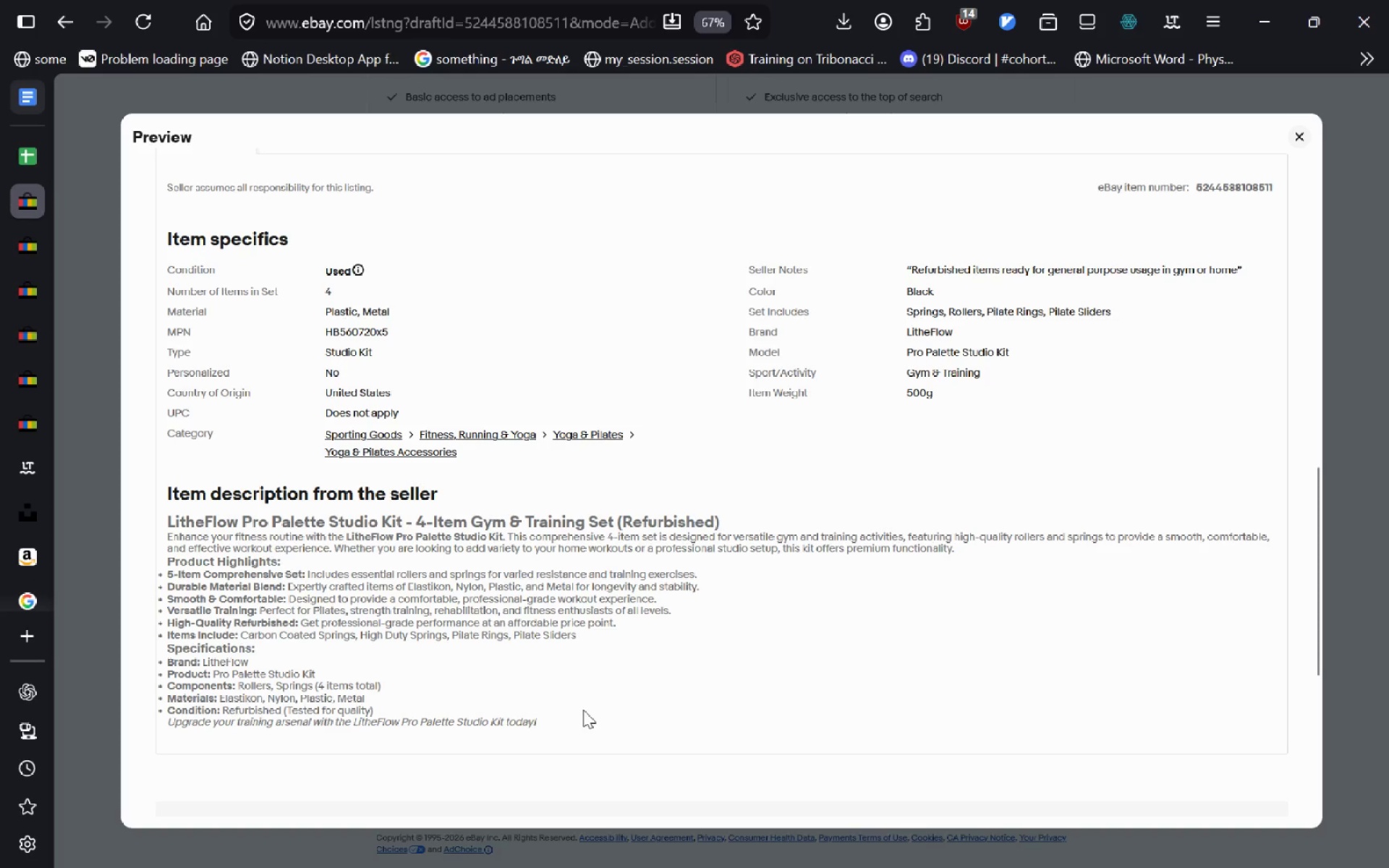 
key(Meta+MetaLeft)
 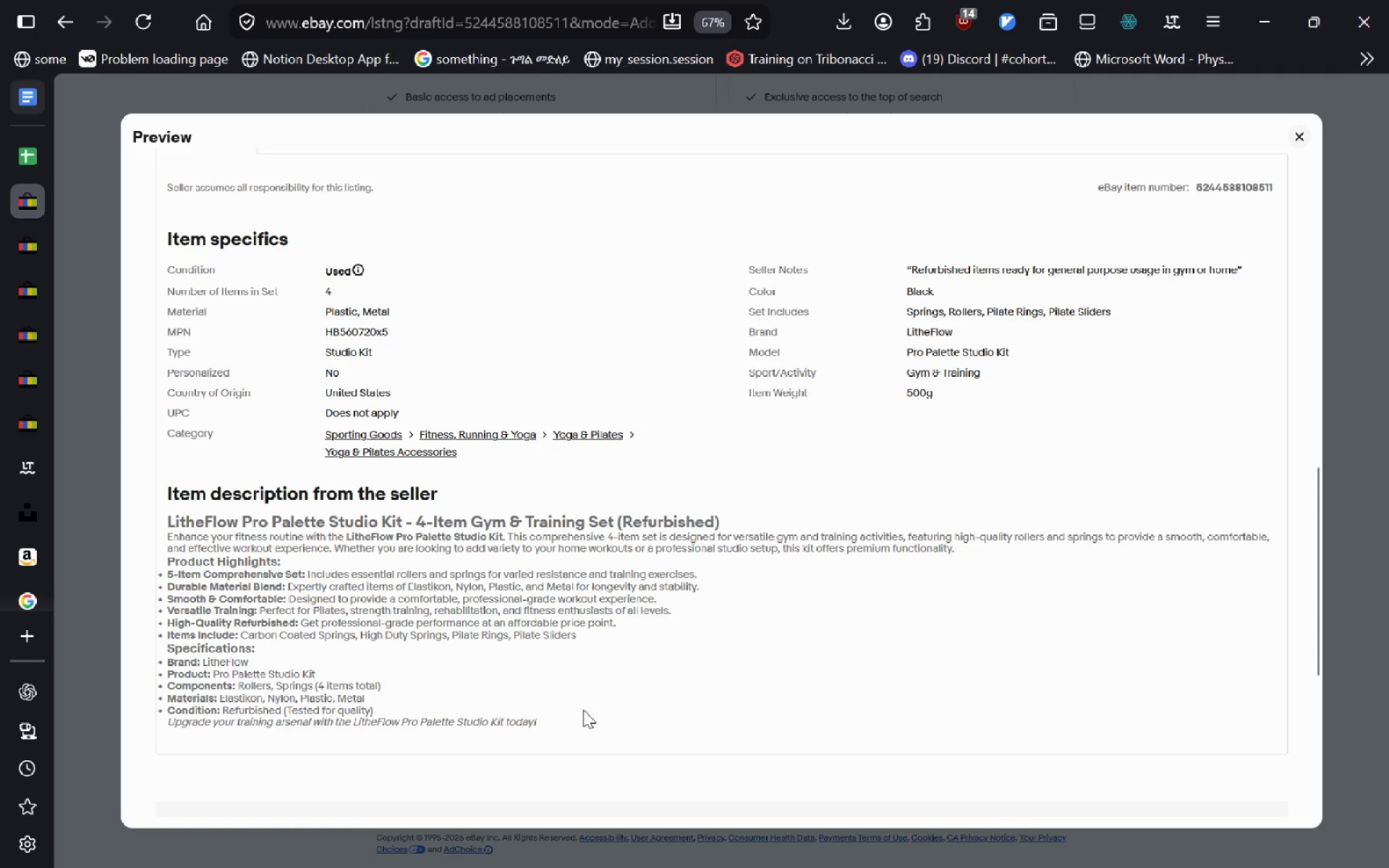 
left_click_drag(start_coordinate=[129, 126], to_coordinate=[1312, 774])
 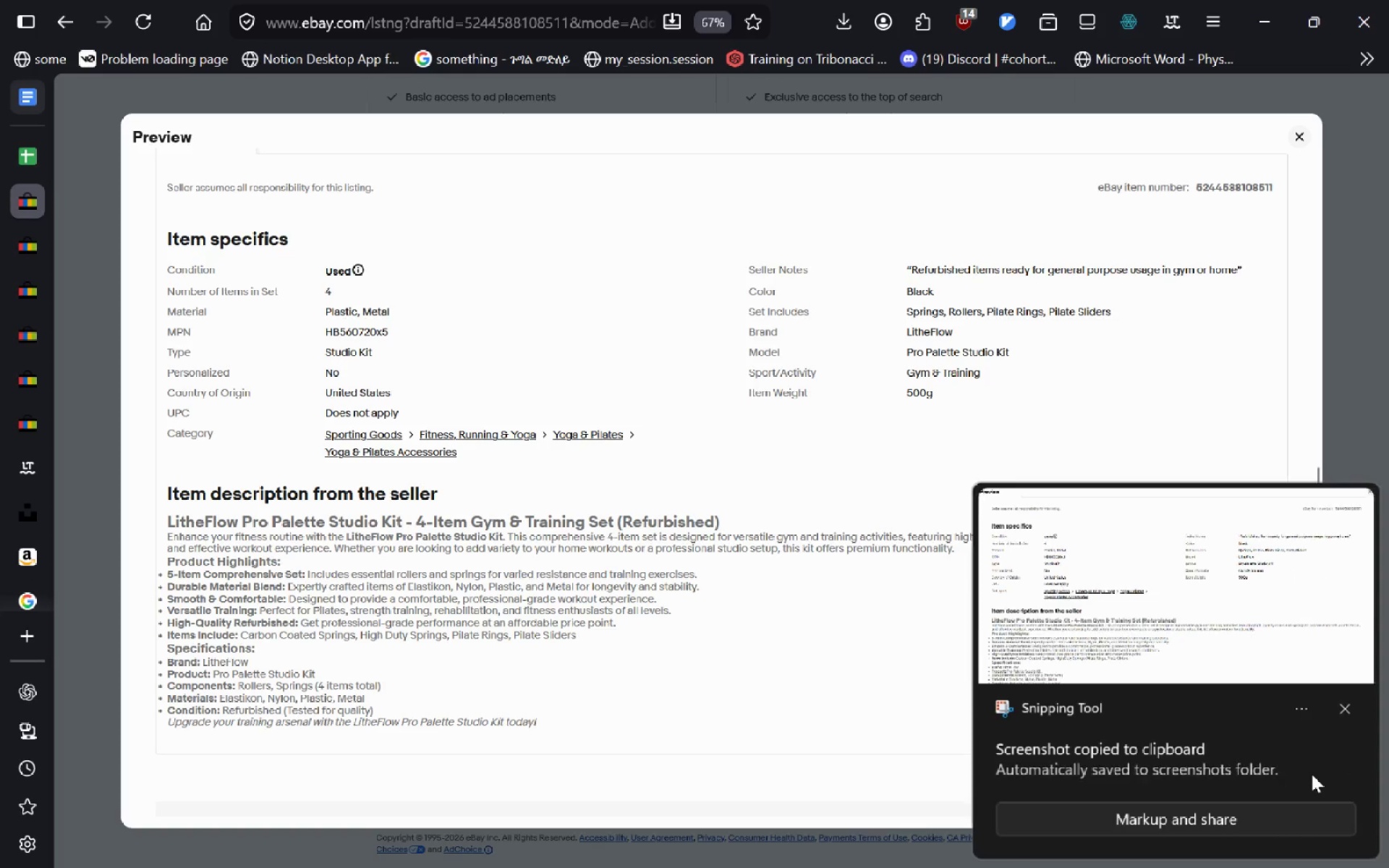 
left_click([1239, 633])
 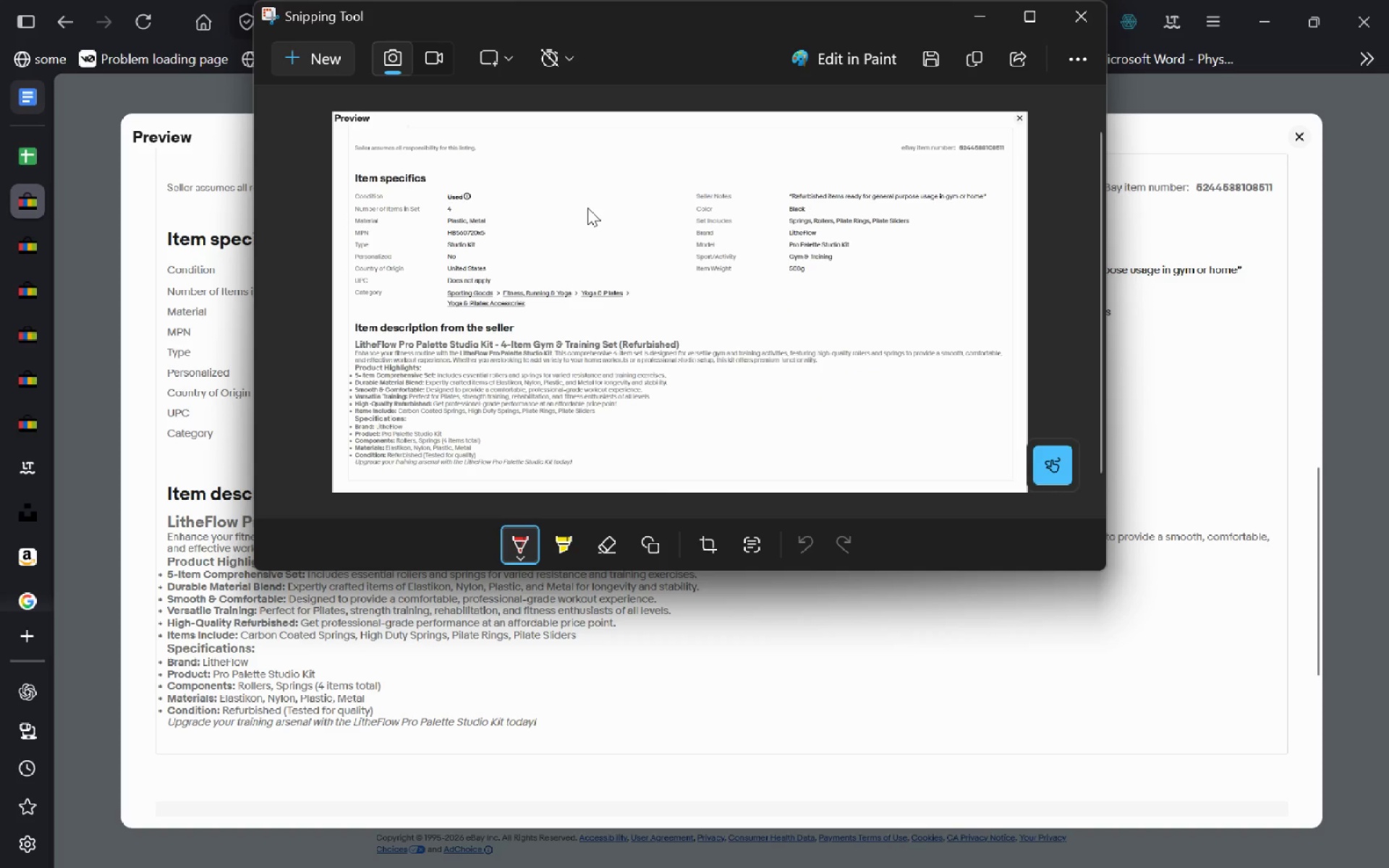 
left_click([932, 67])
 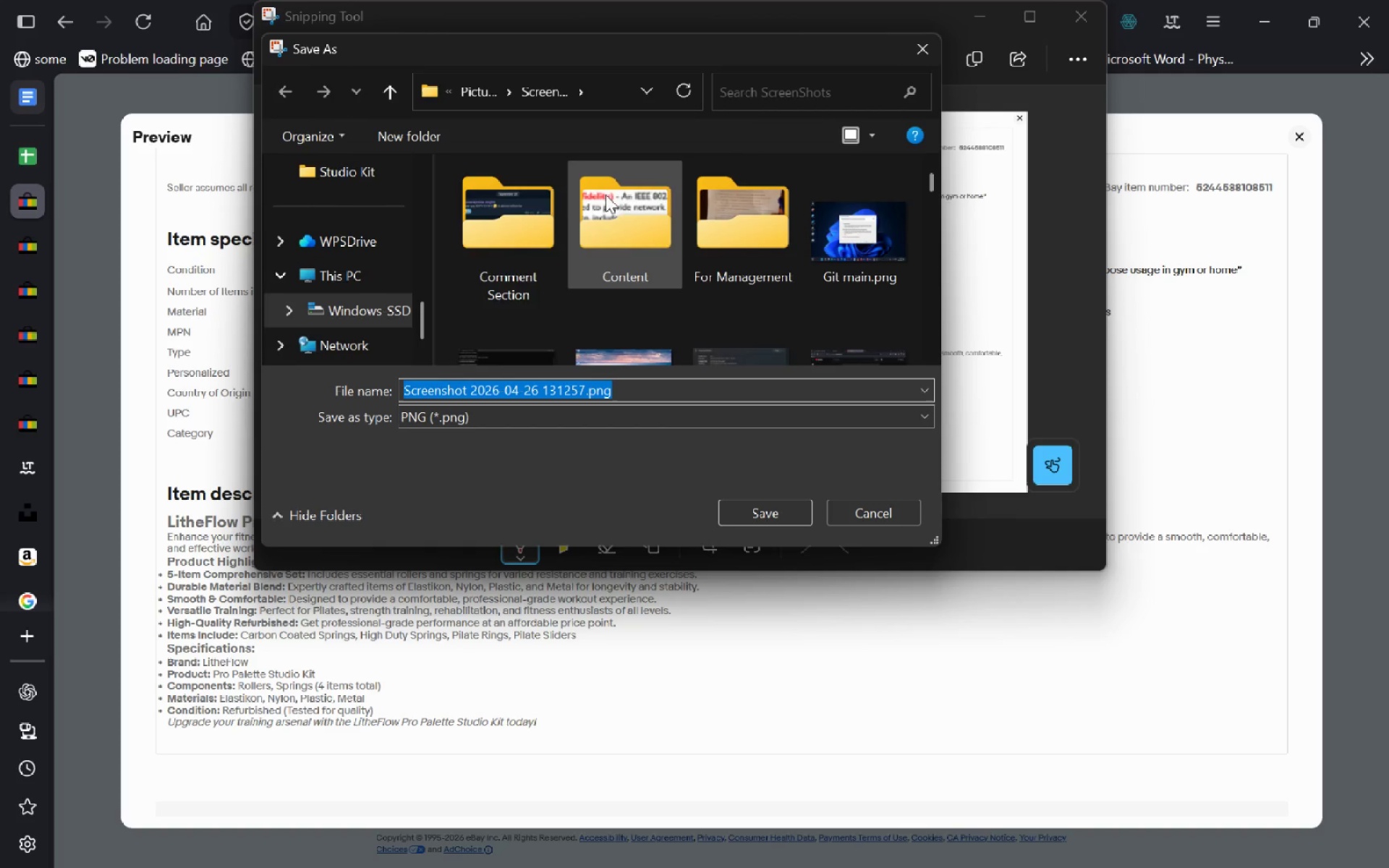 
key(Control+ControlLeft)
 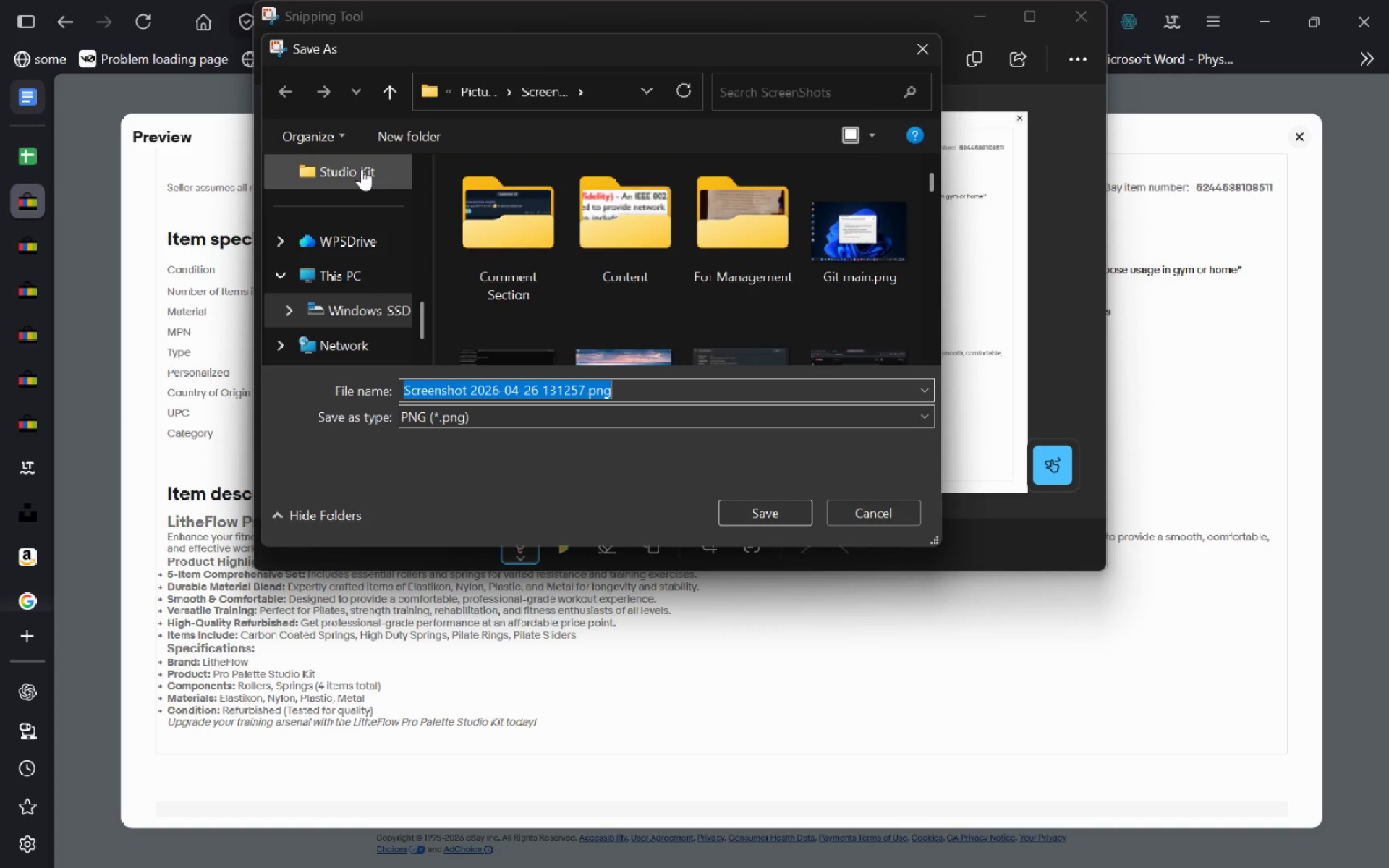 
left_click([362, 169])
 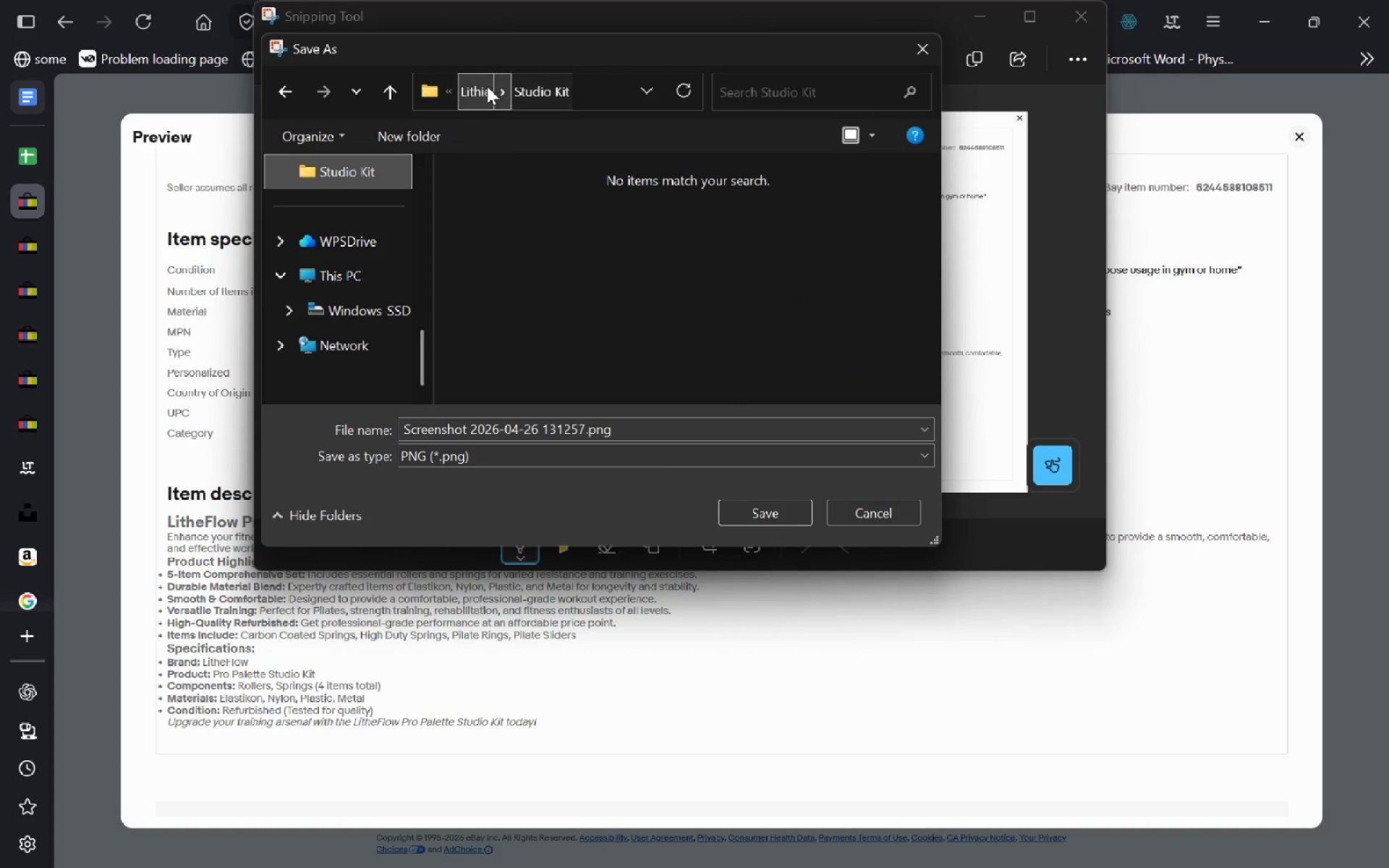 
left_click([487, 86])
 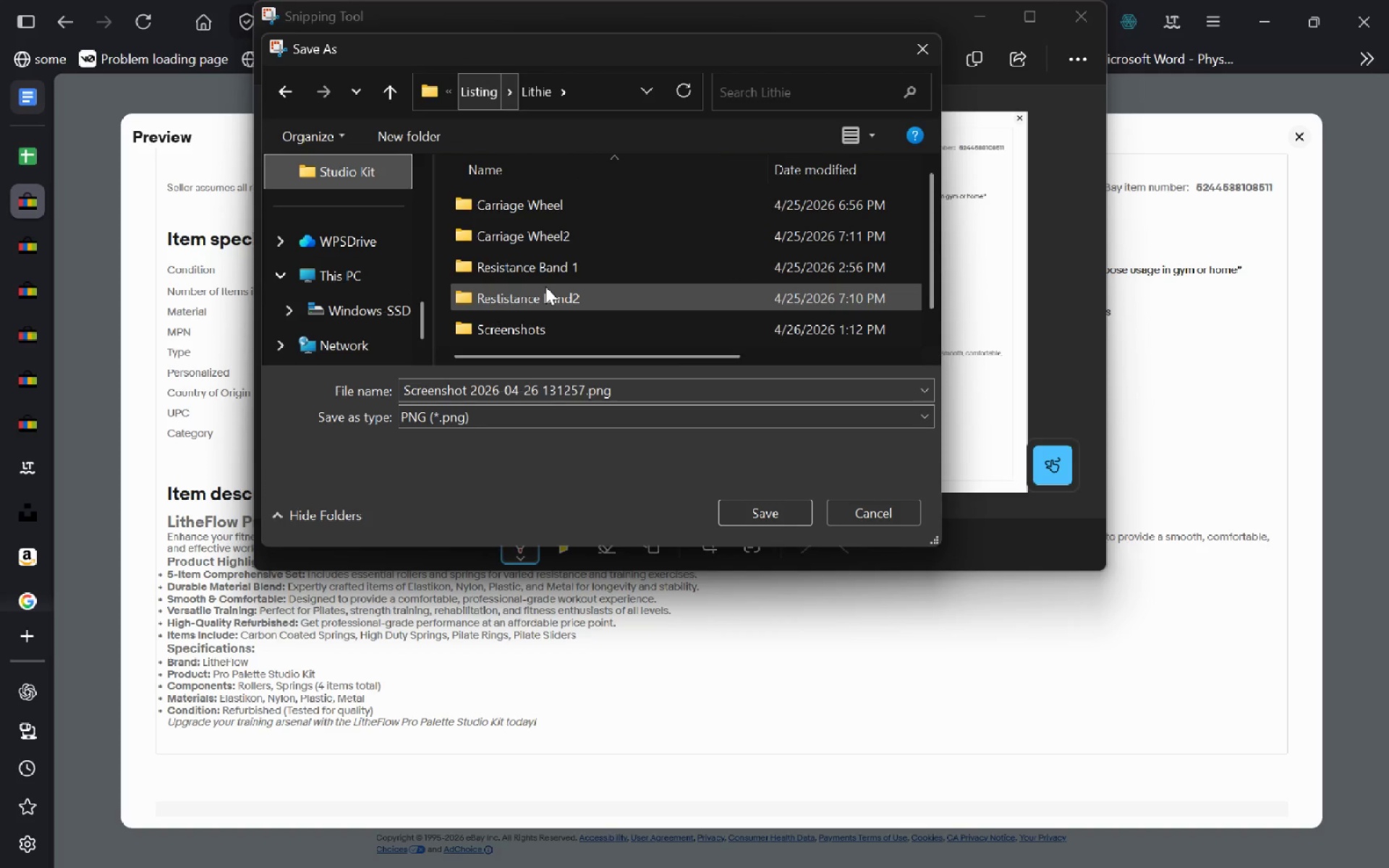 
scroll: coordinate [545, 286], scroll_direction: down, amount: 1.0
 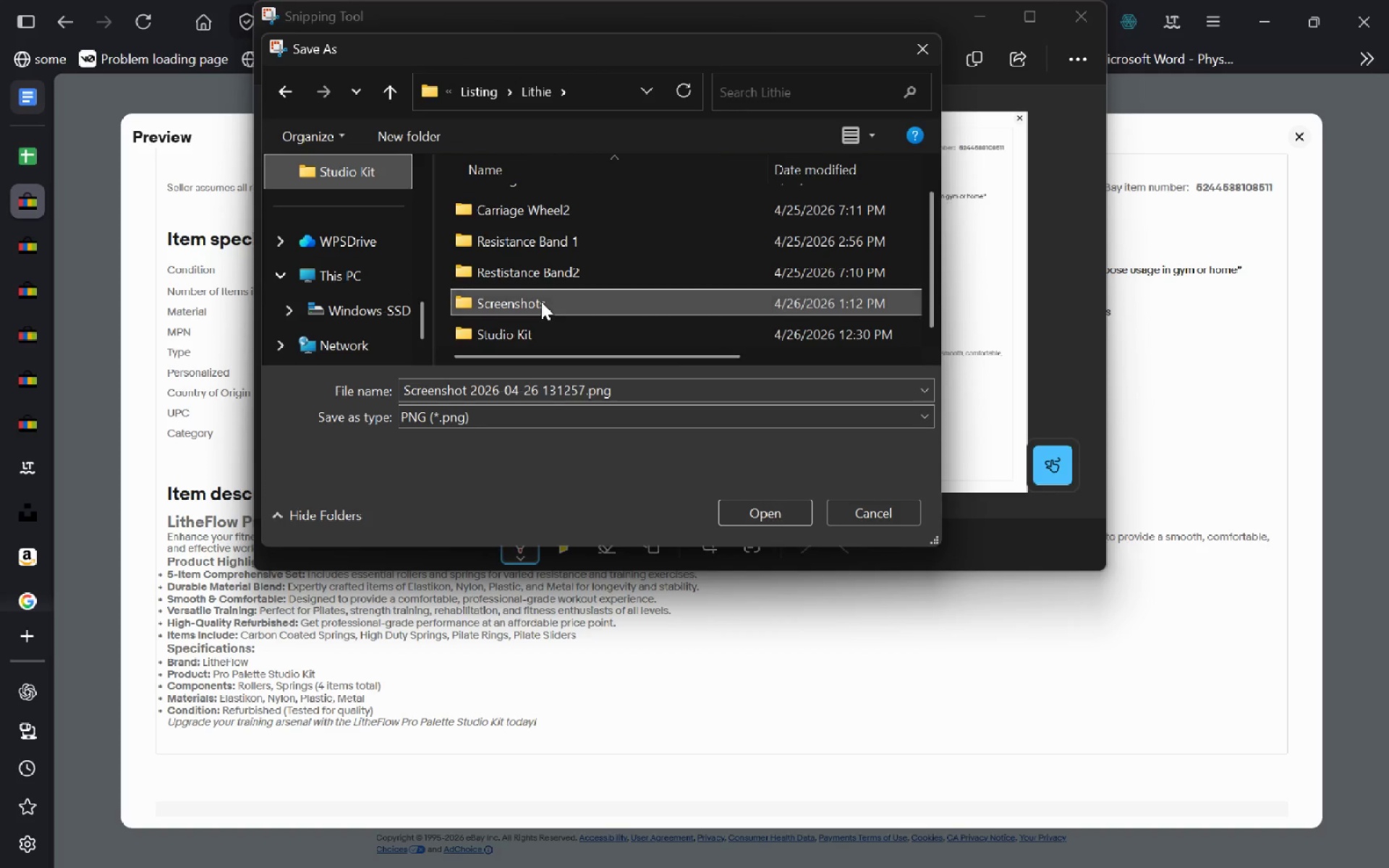 
double_click([541, 302])
 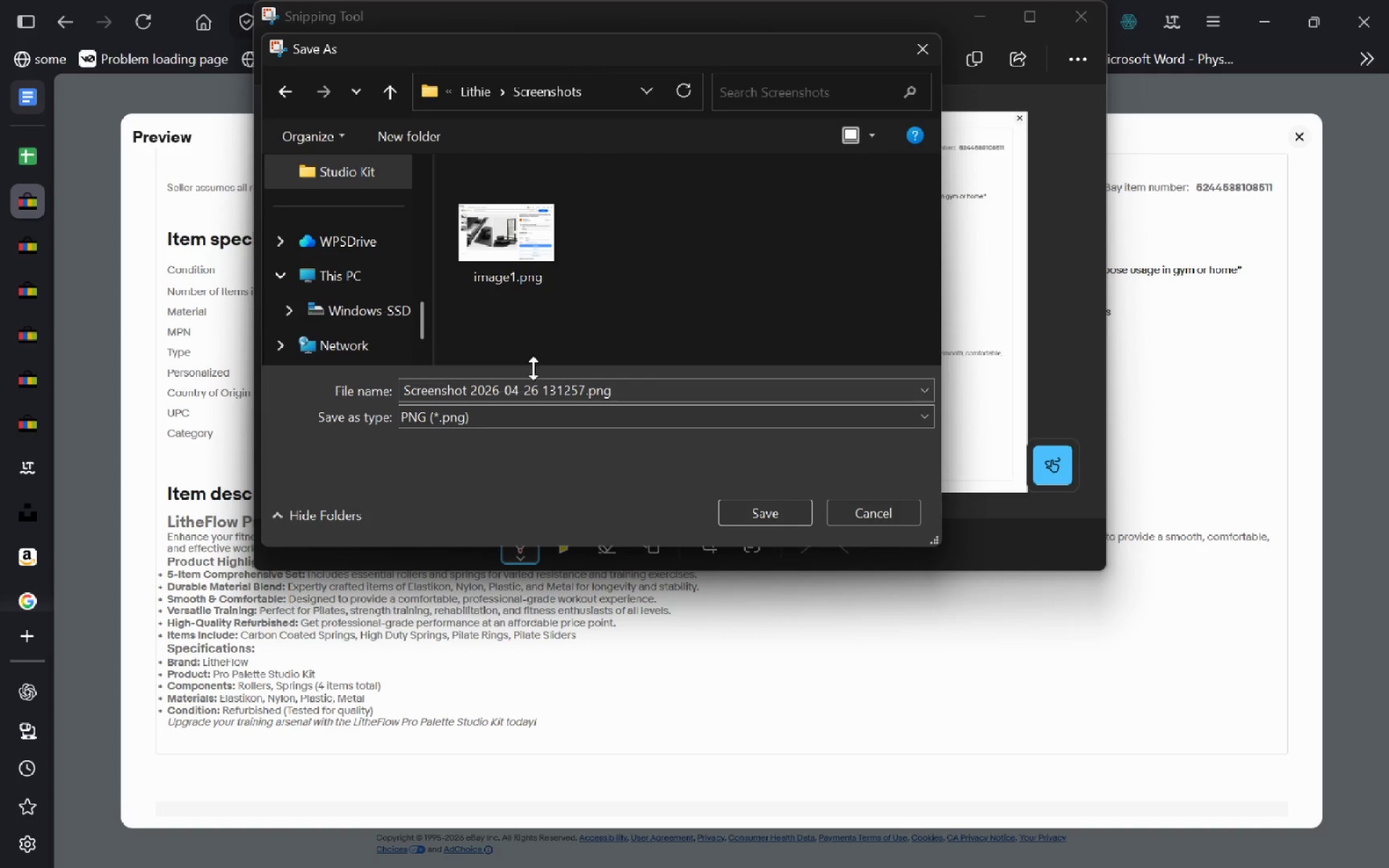 
left_click([535, 386])
 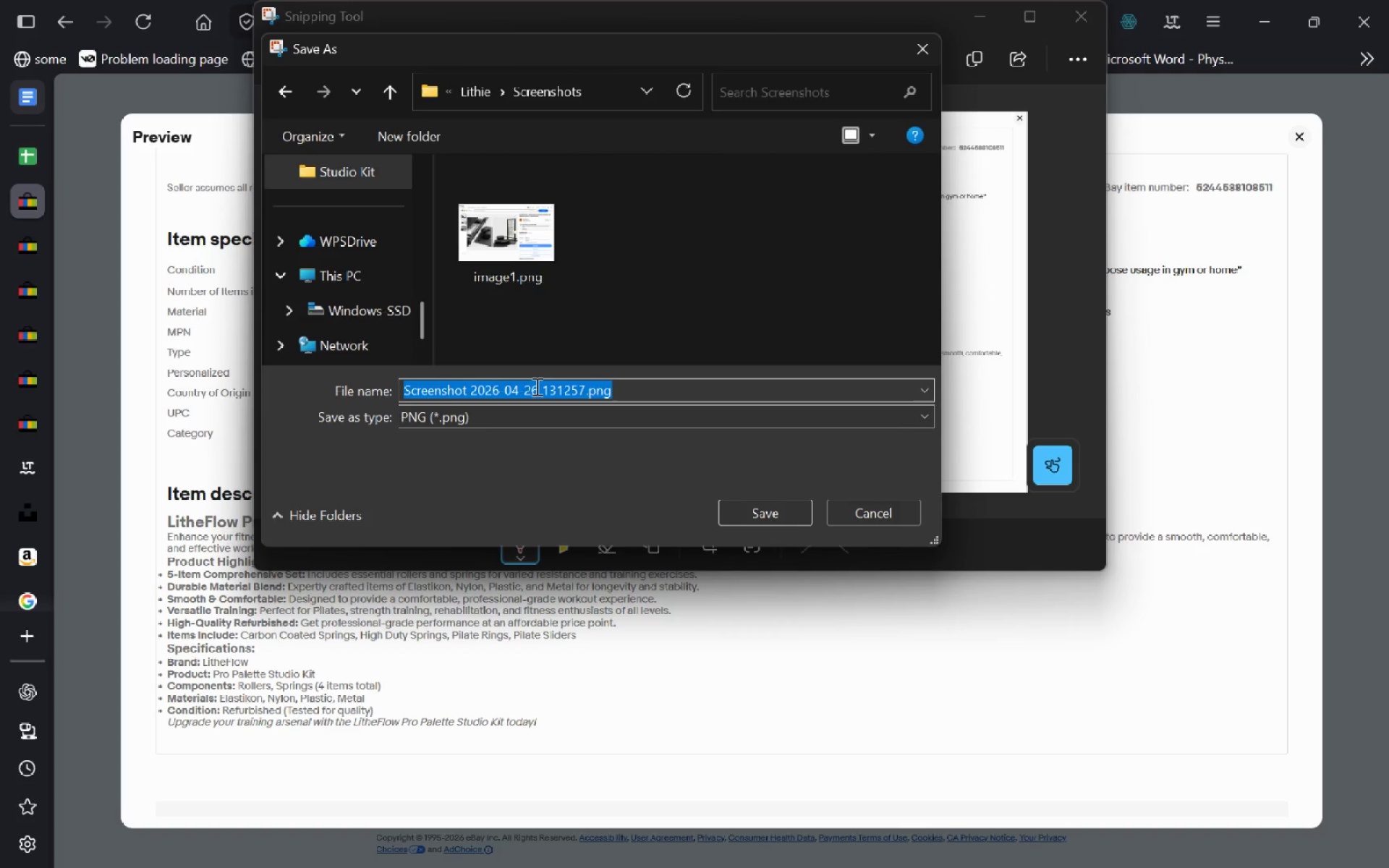 
type(ite)
 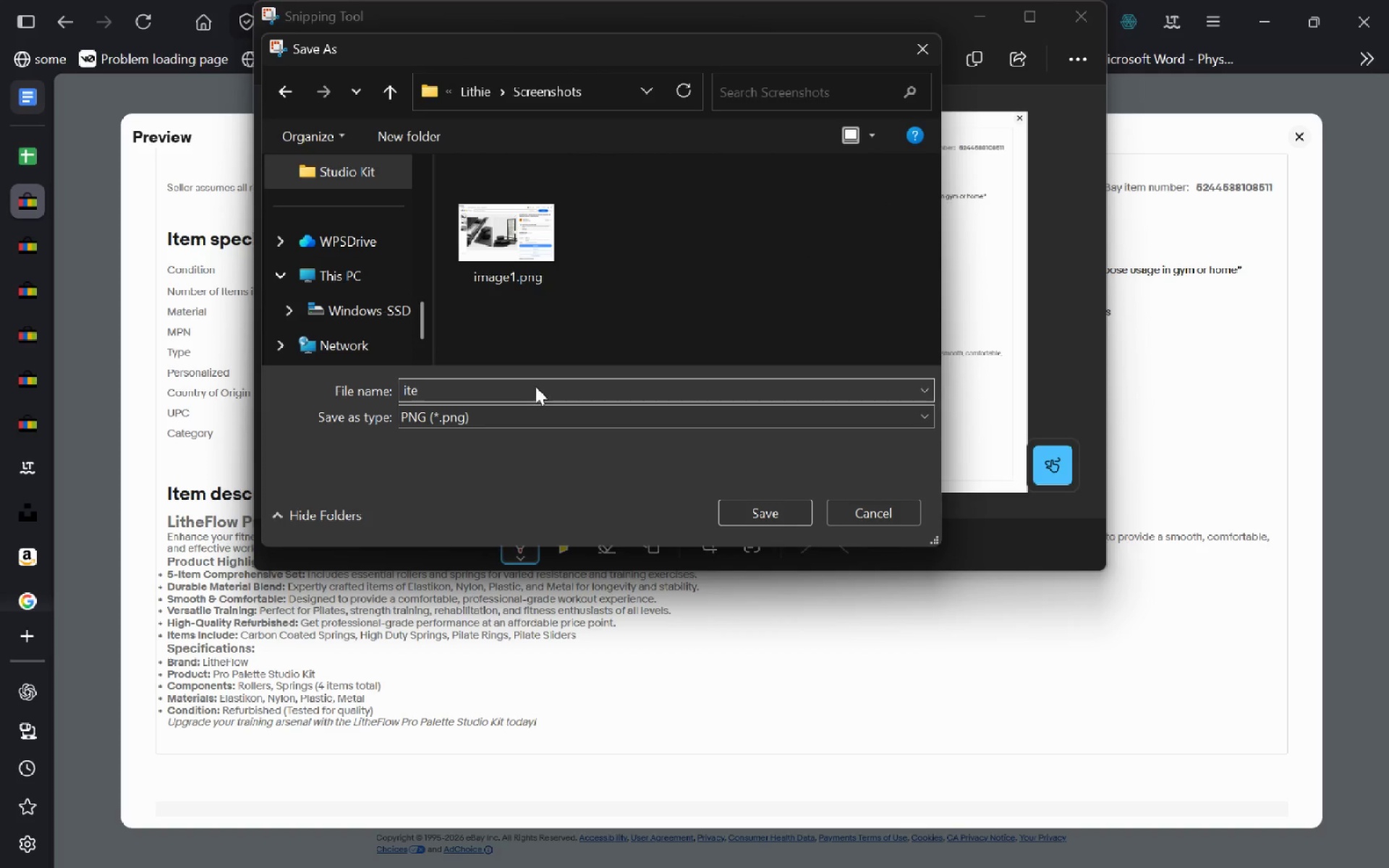 
key(Control+ControlLeft)
 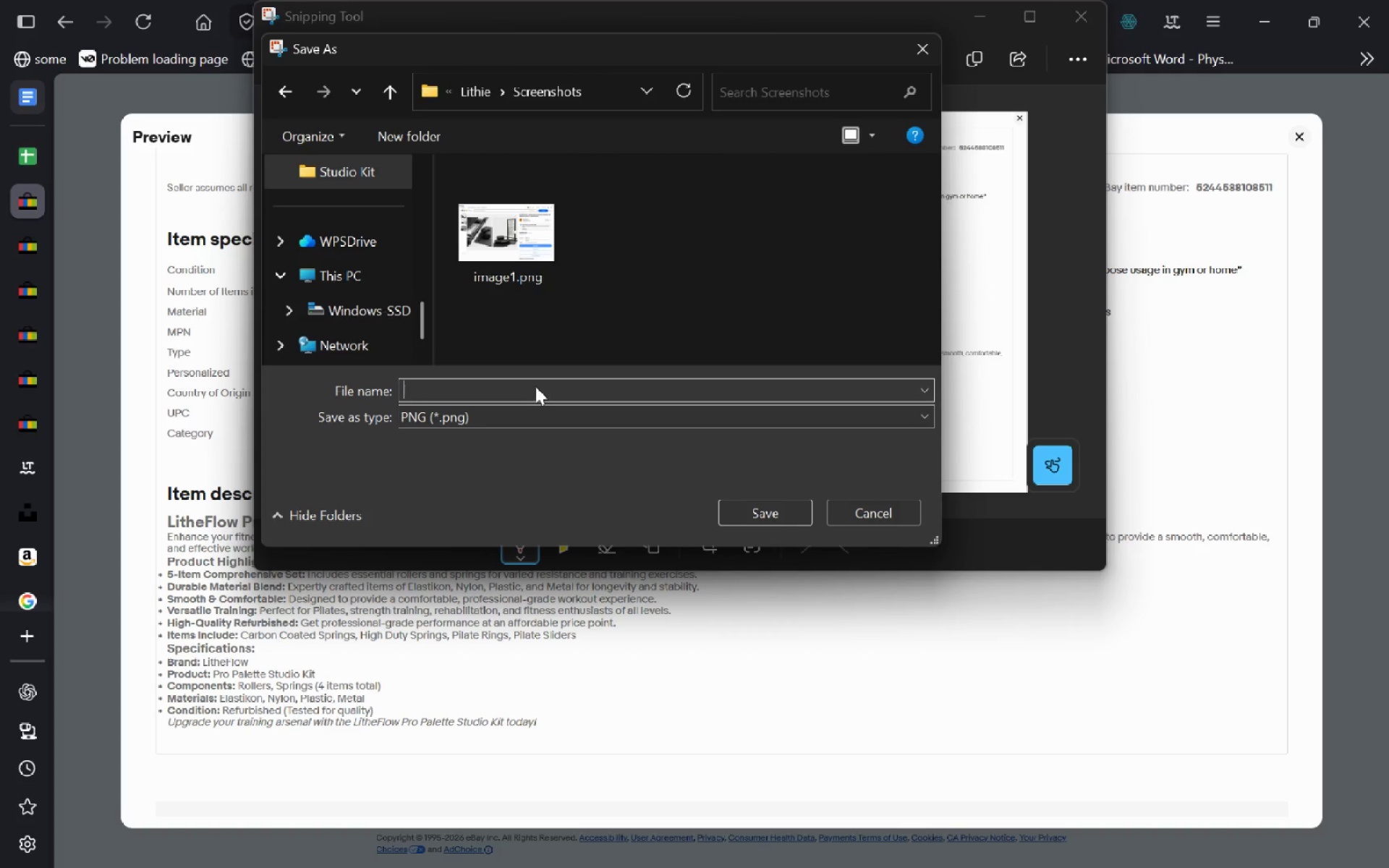 
key(Control+Backspace)
 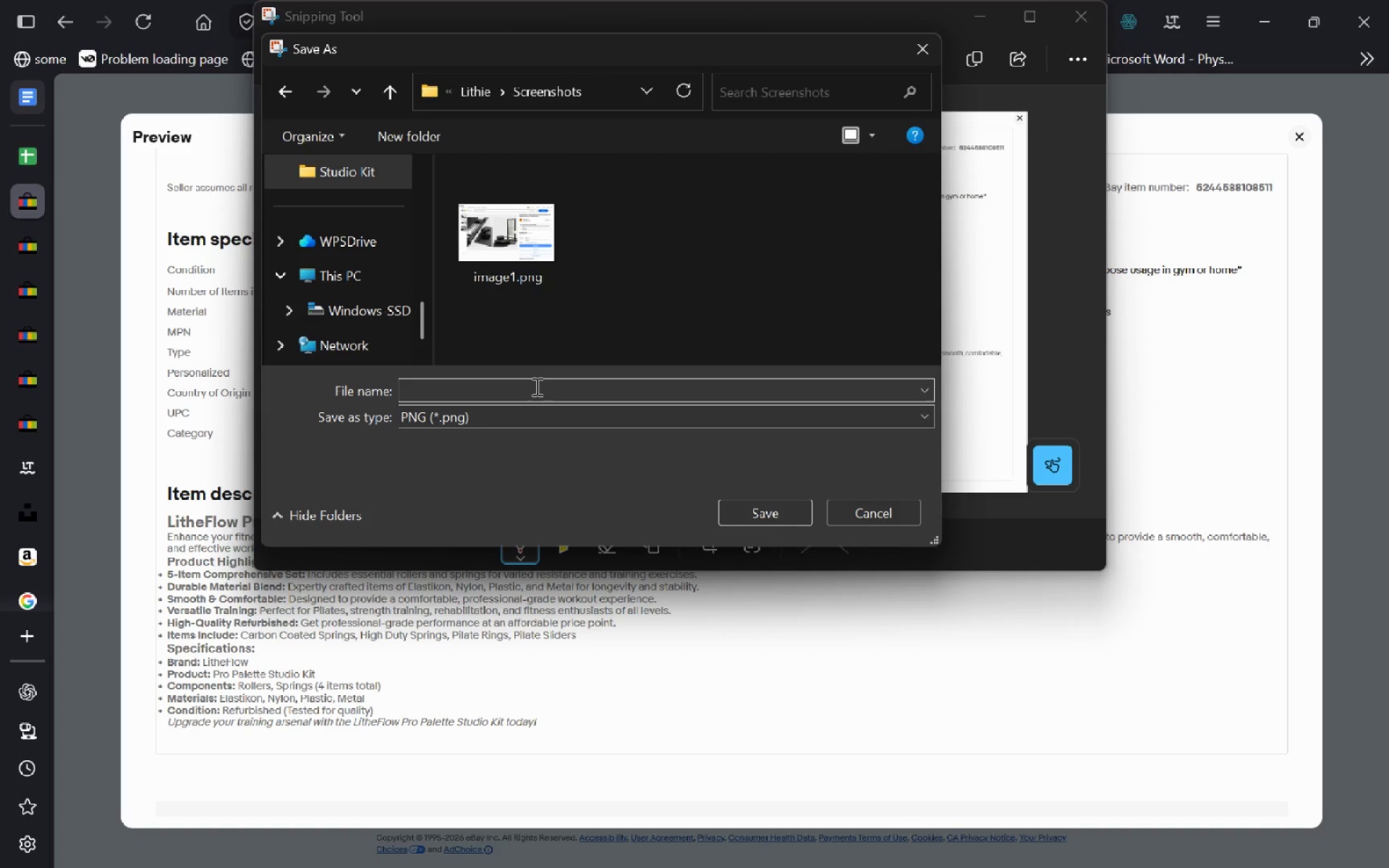 
type(Su)
key(Backspace)
type(tudio-Kit-)
 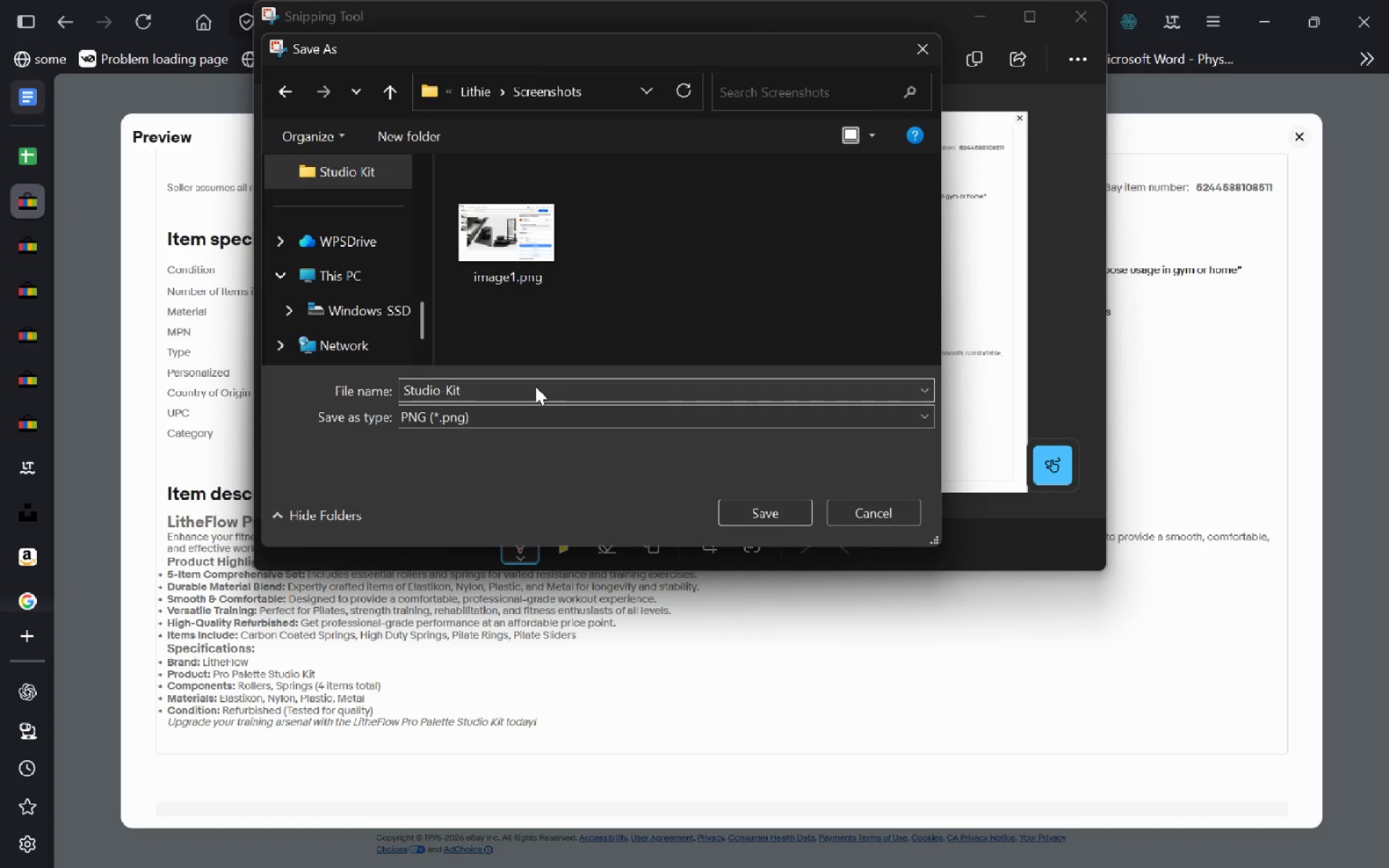 
type(Item-Desci)
key(Backspace)
type(rition-)
 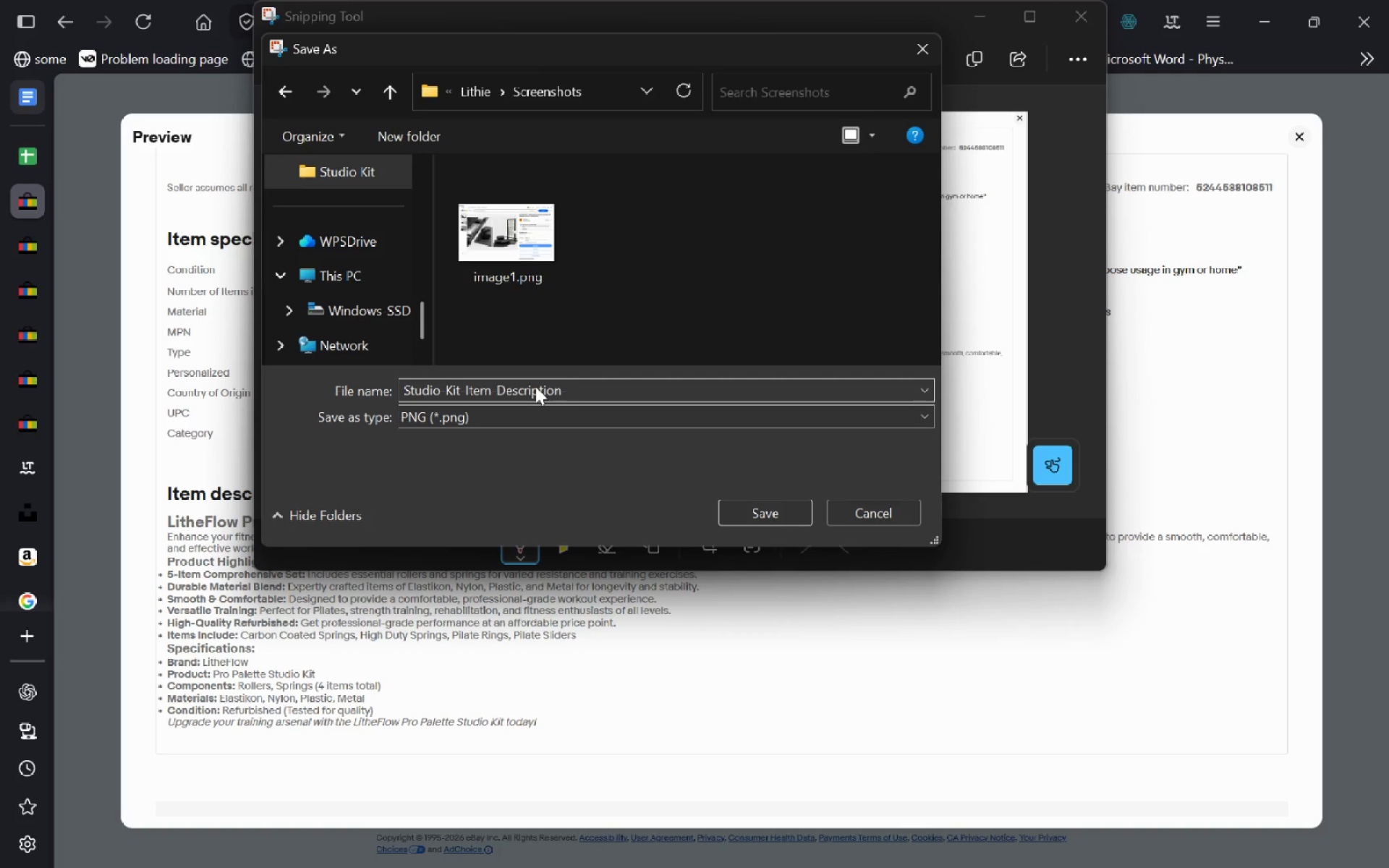 
type(Ite)
key(Backspace)
key(Backspace)
key(Backspace)
key(Backspace)
type(/)
key(Backspace)
 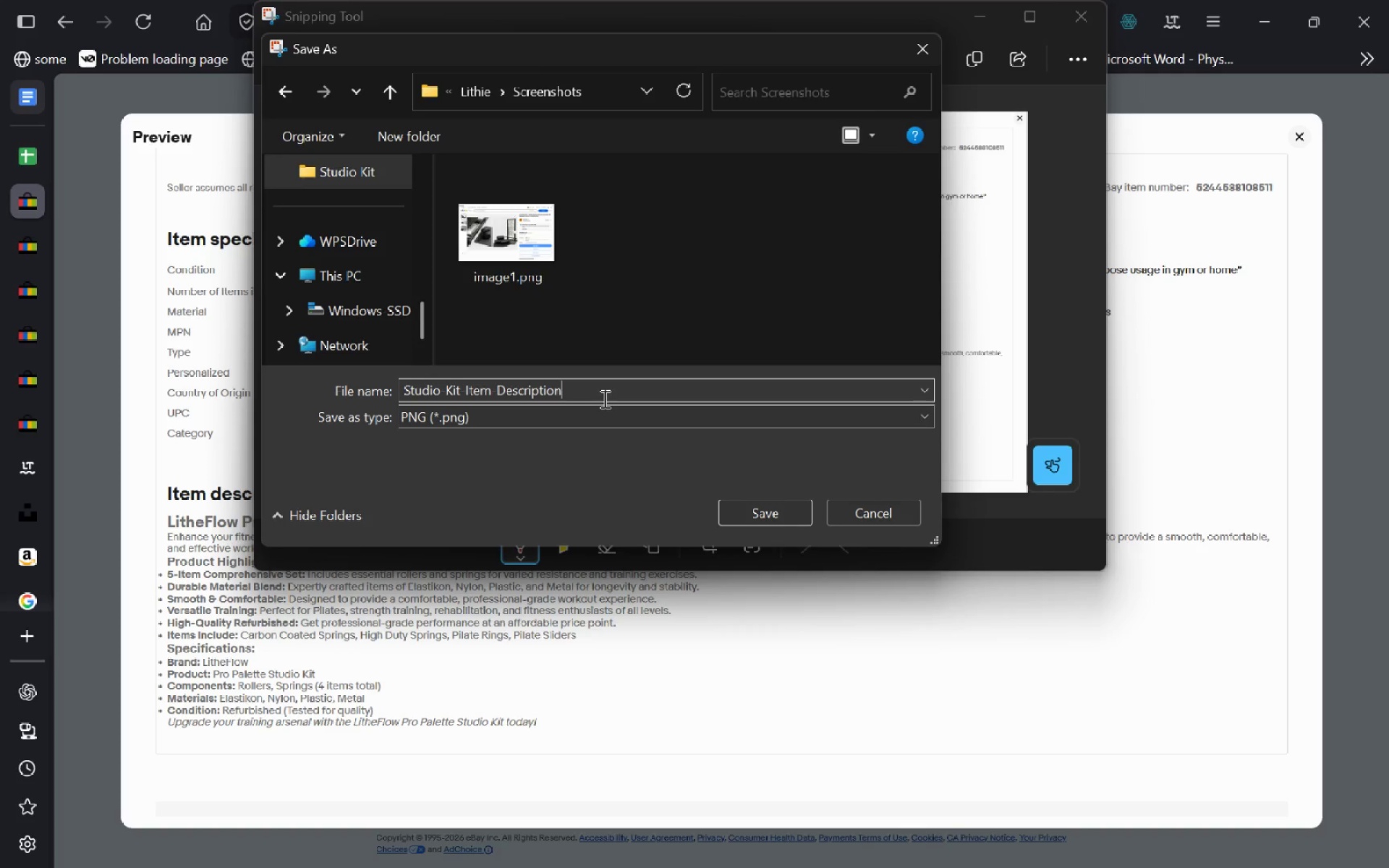 
key(Enter)
 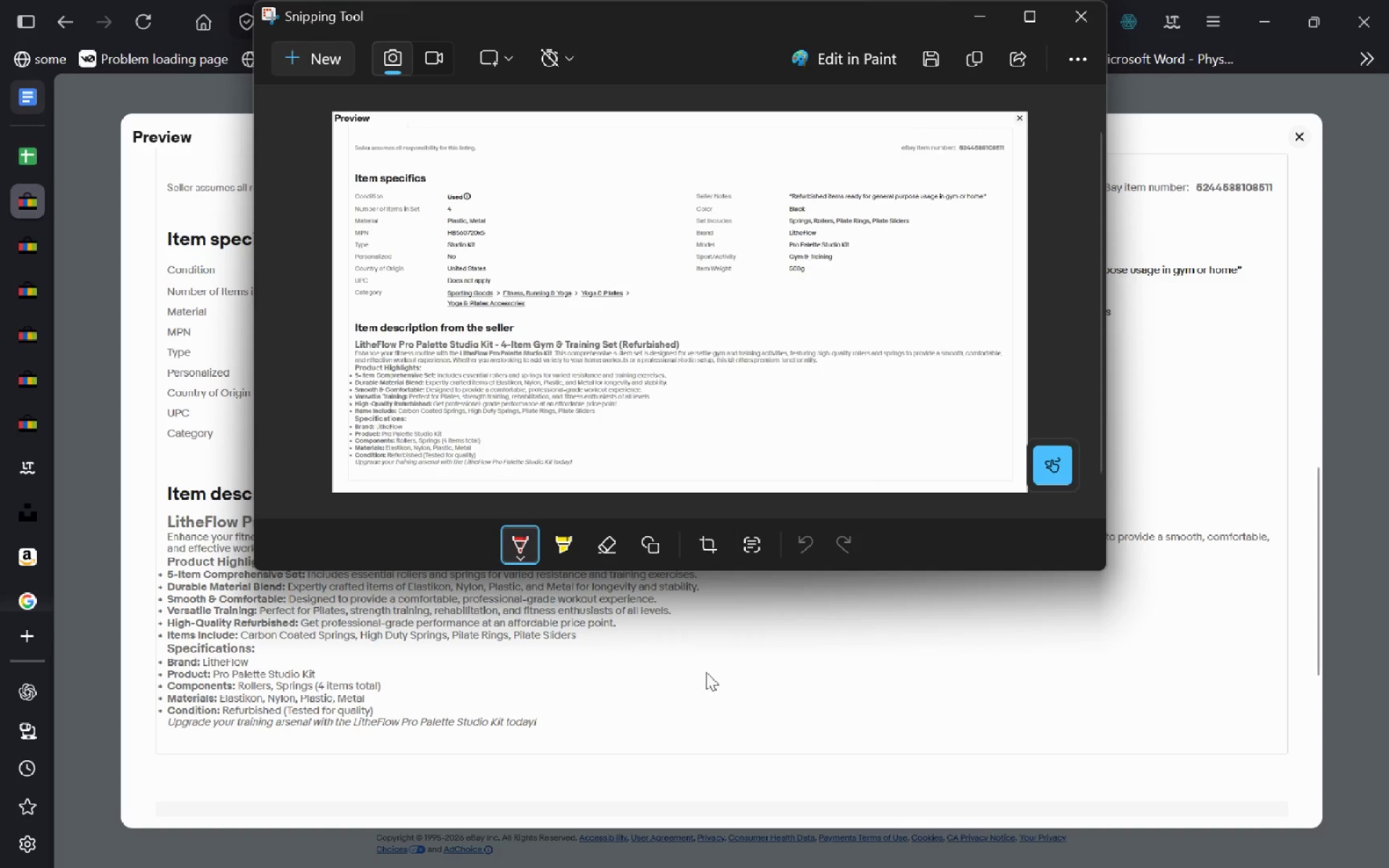 
left_click([698, 673])
 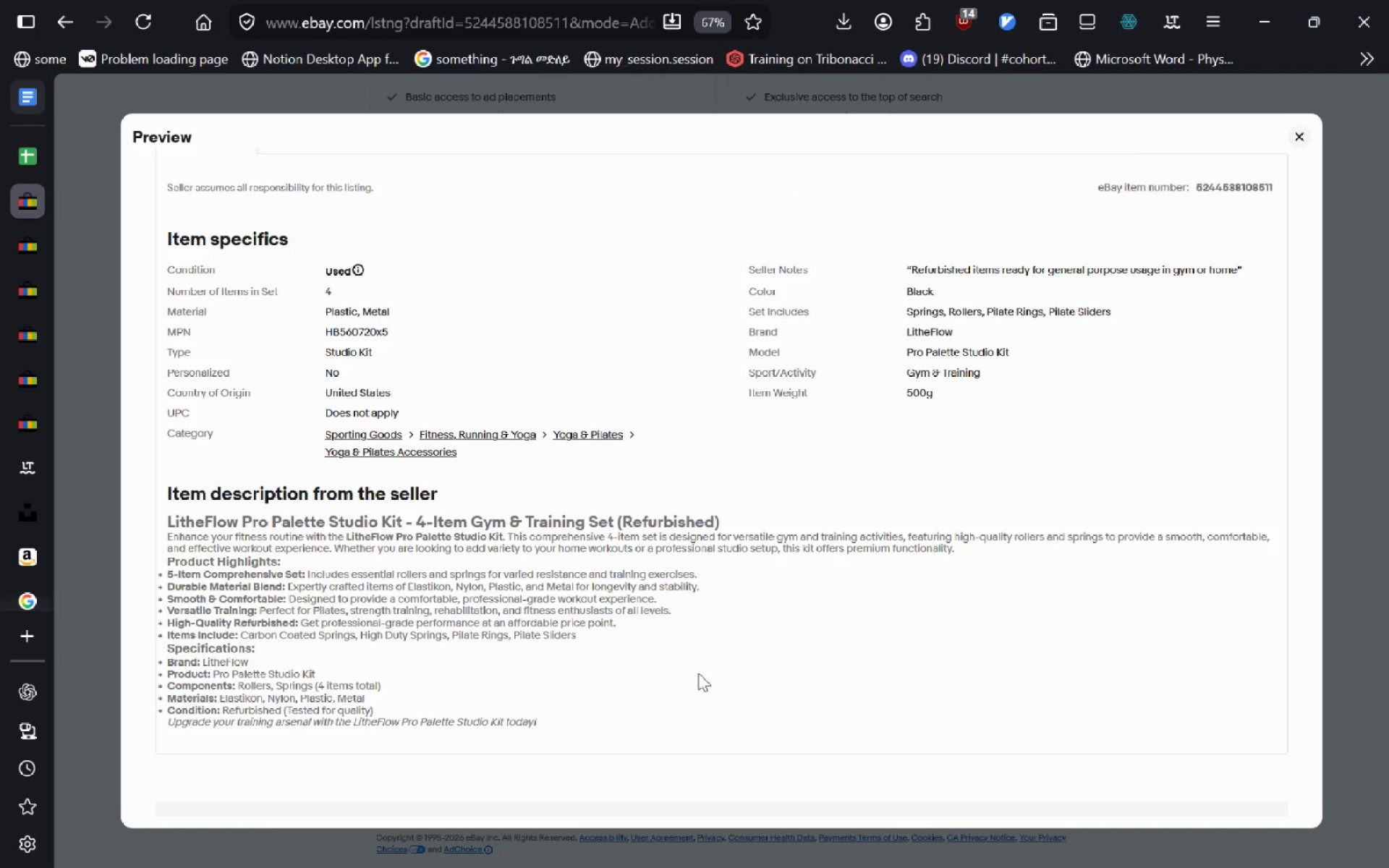 
key(Escape)
 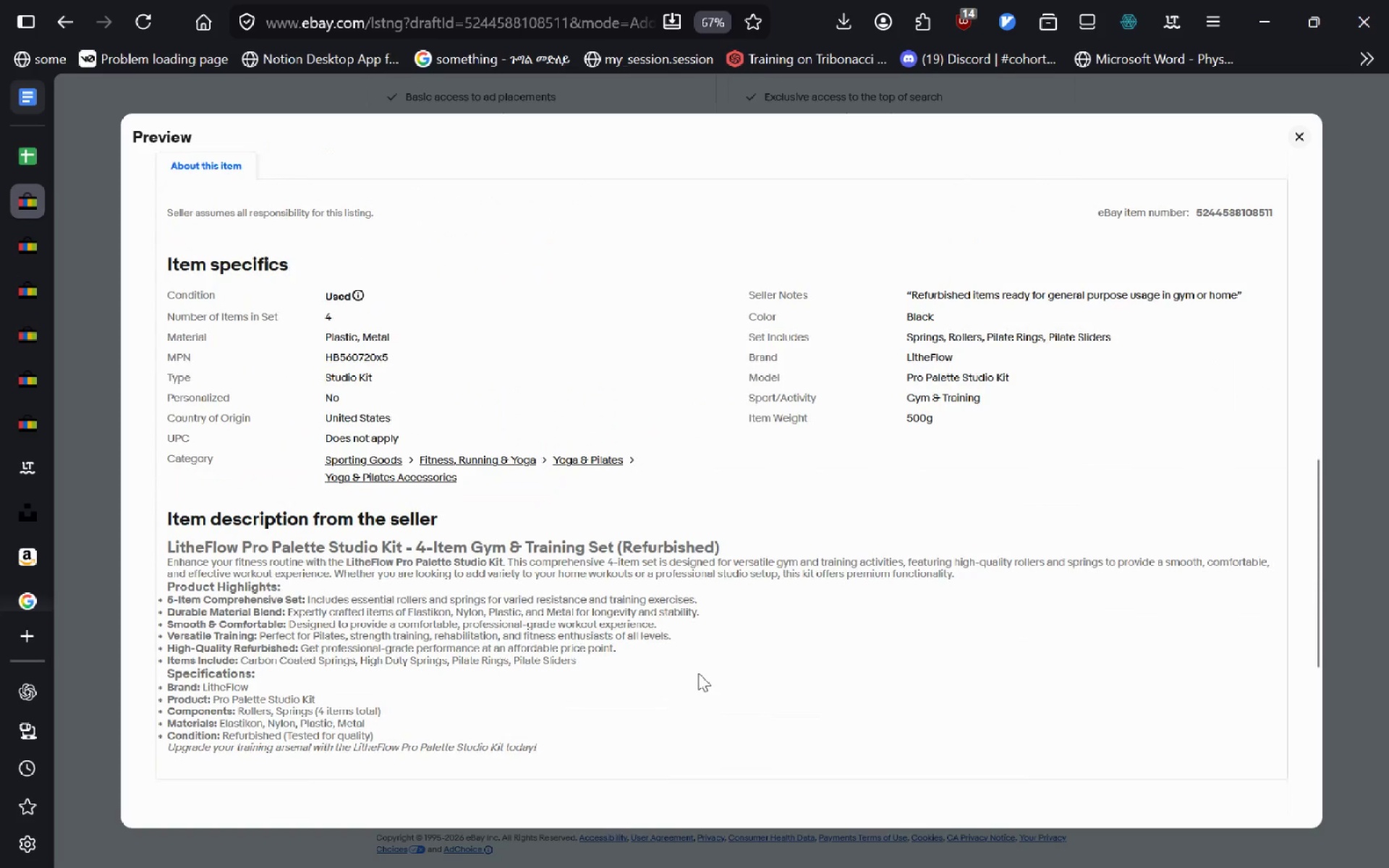 
key(Escape)
 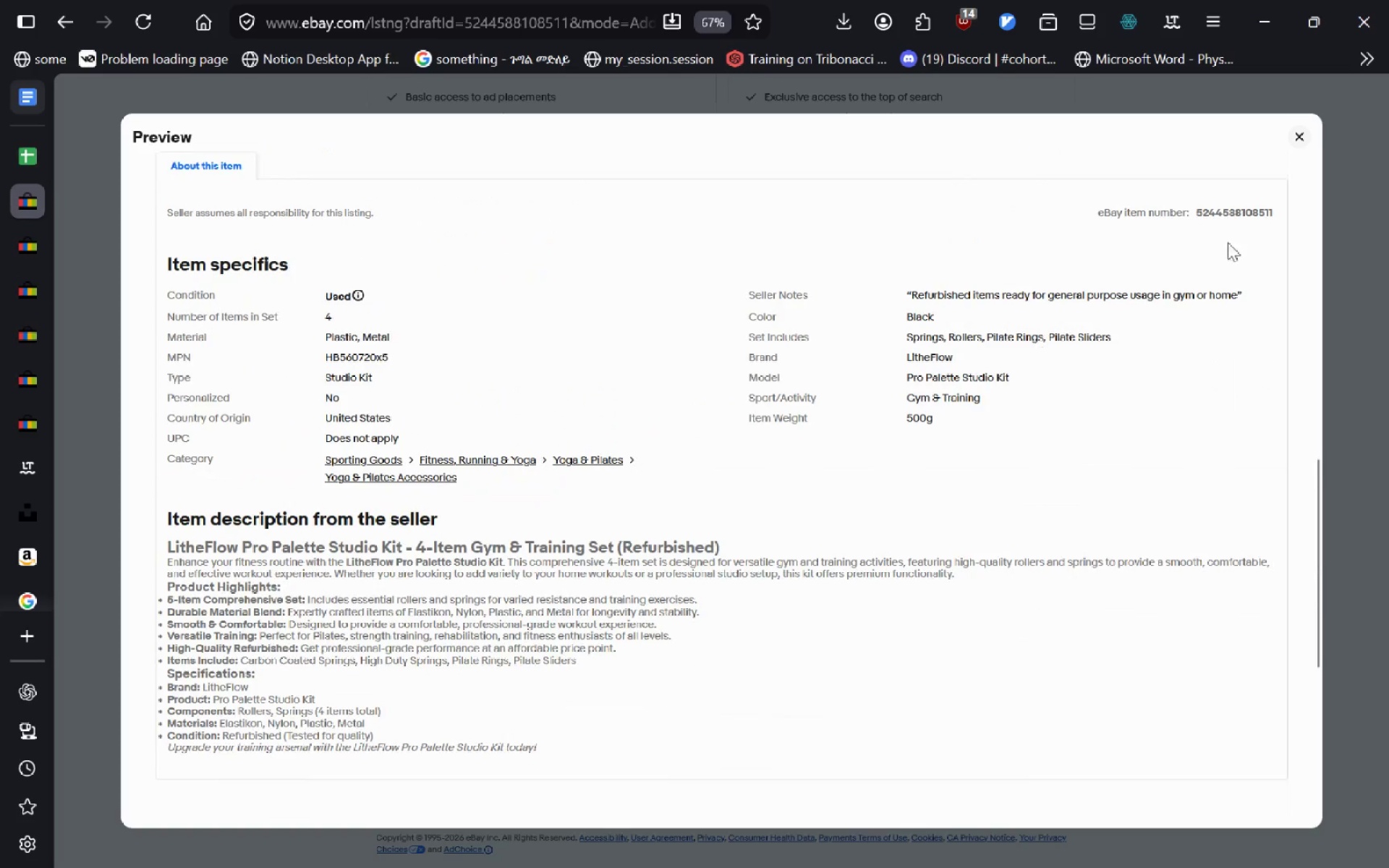 
key(Escape)
 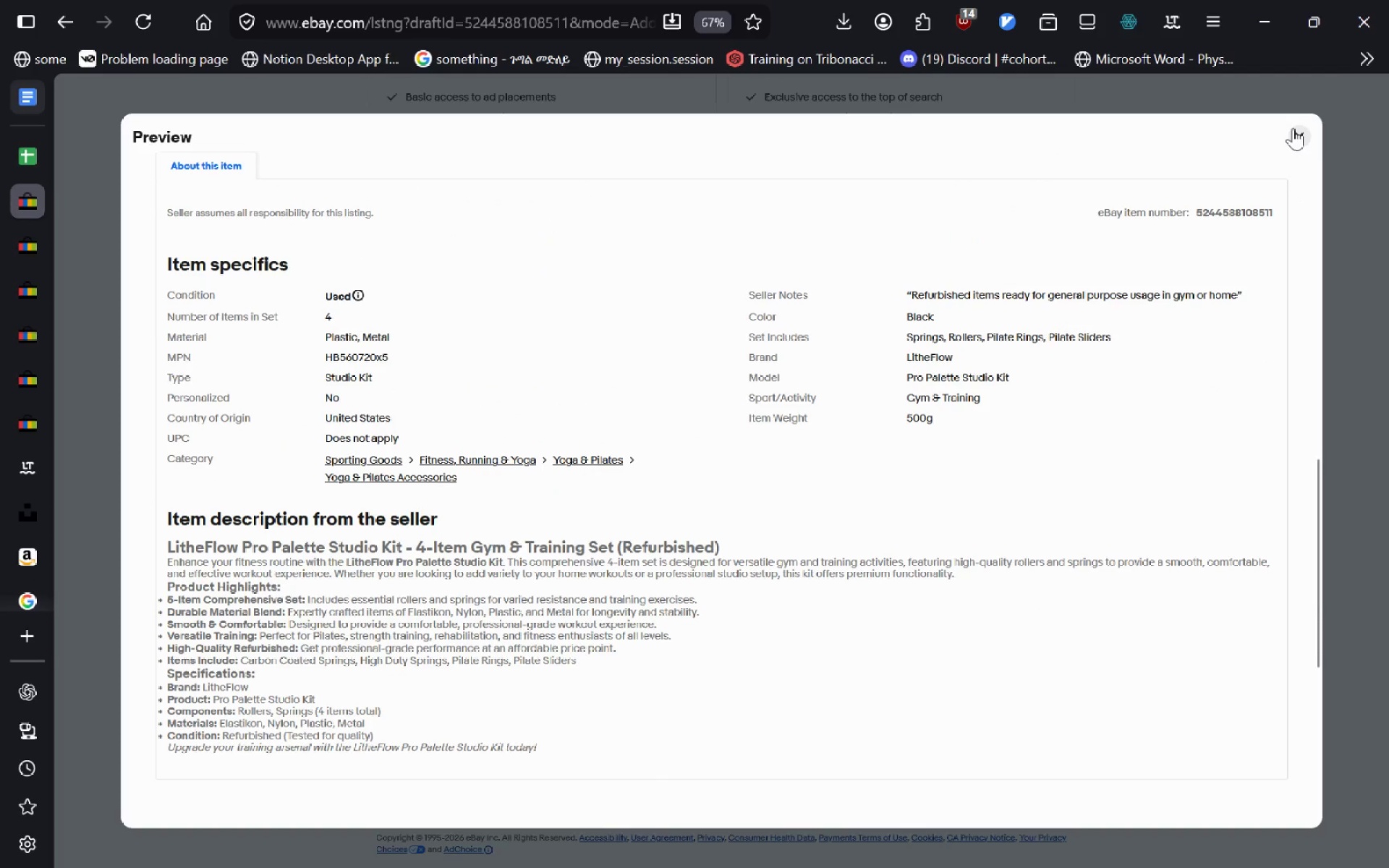 
left_click([1293, 128])
 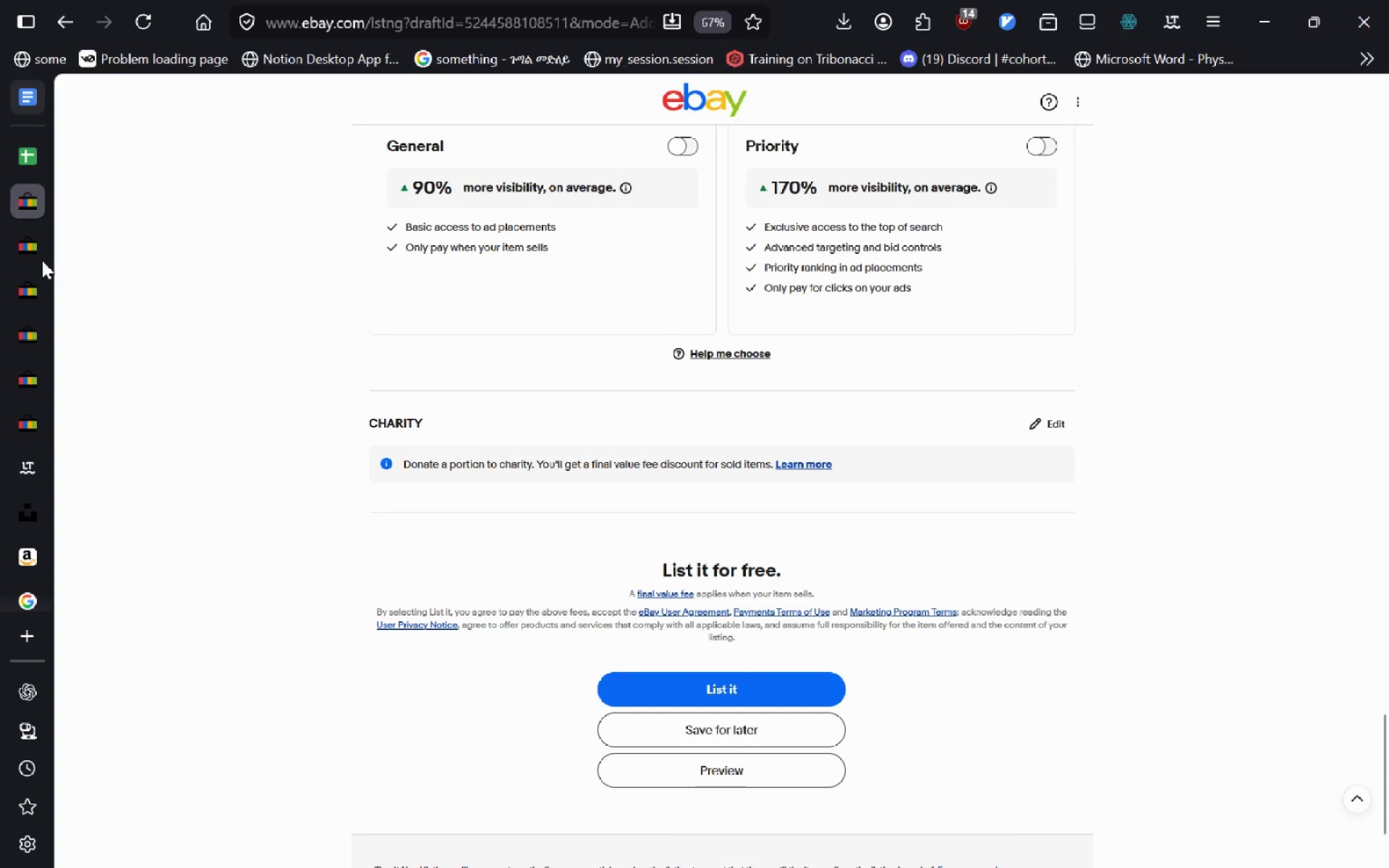 
left_click([22, 257])
 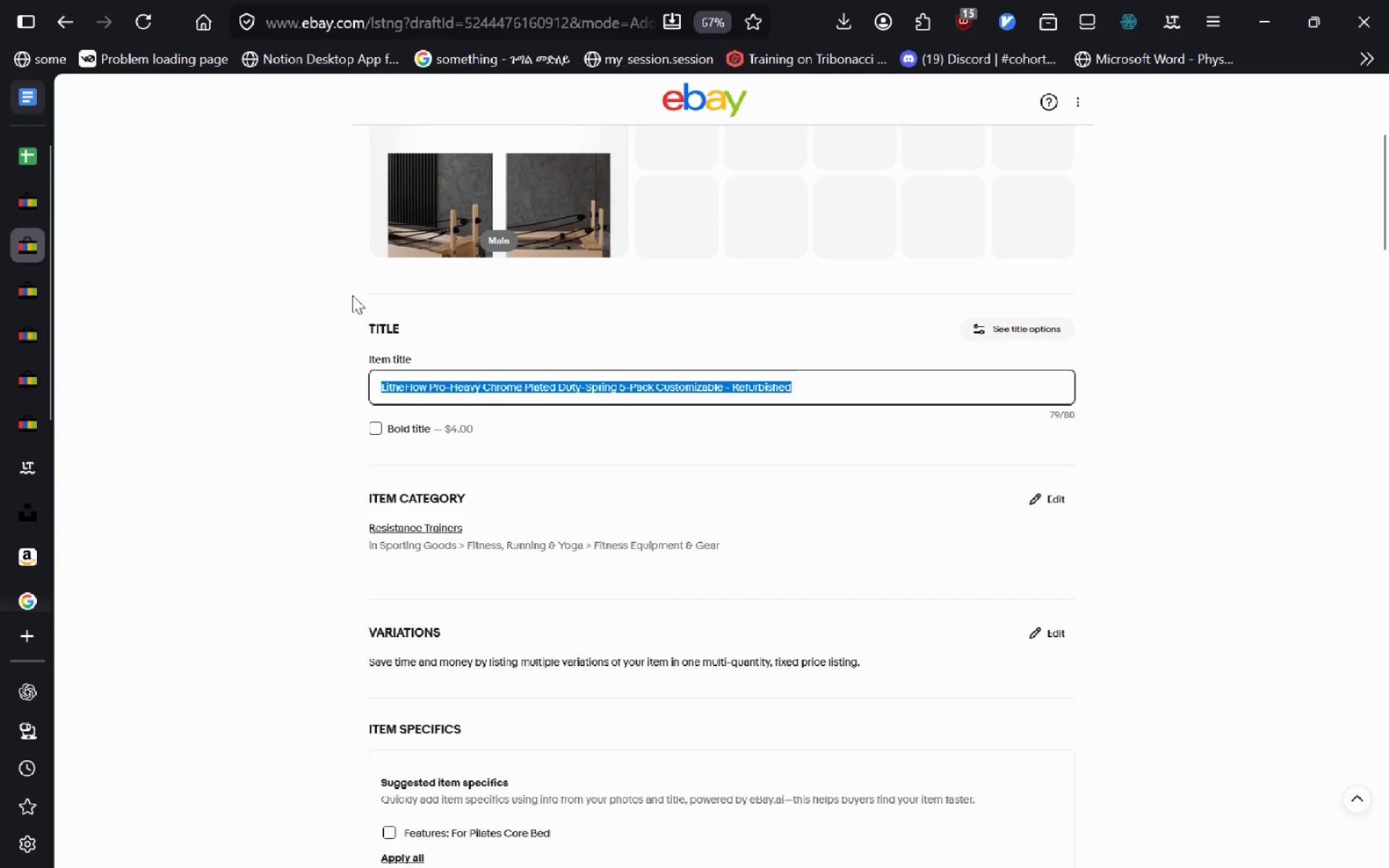 
left_click([352, 295])
 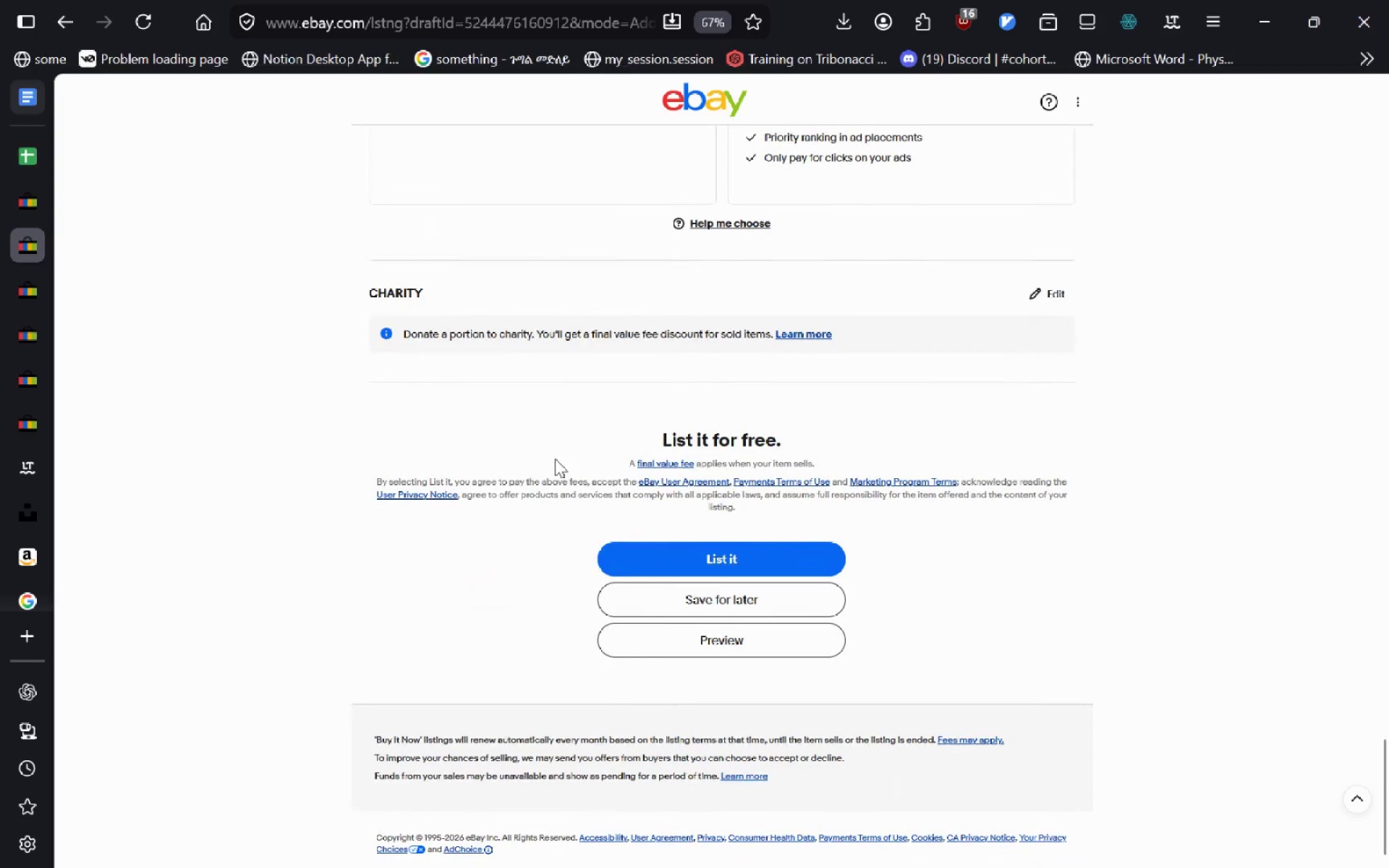 
wait(7.47)
 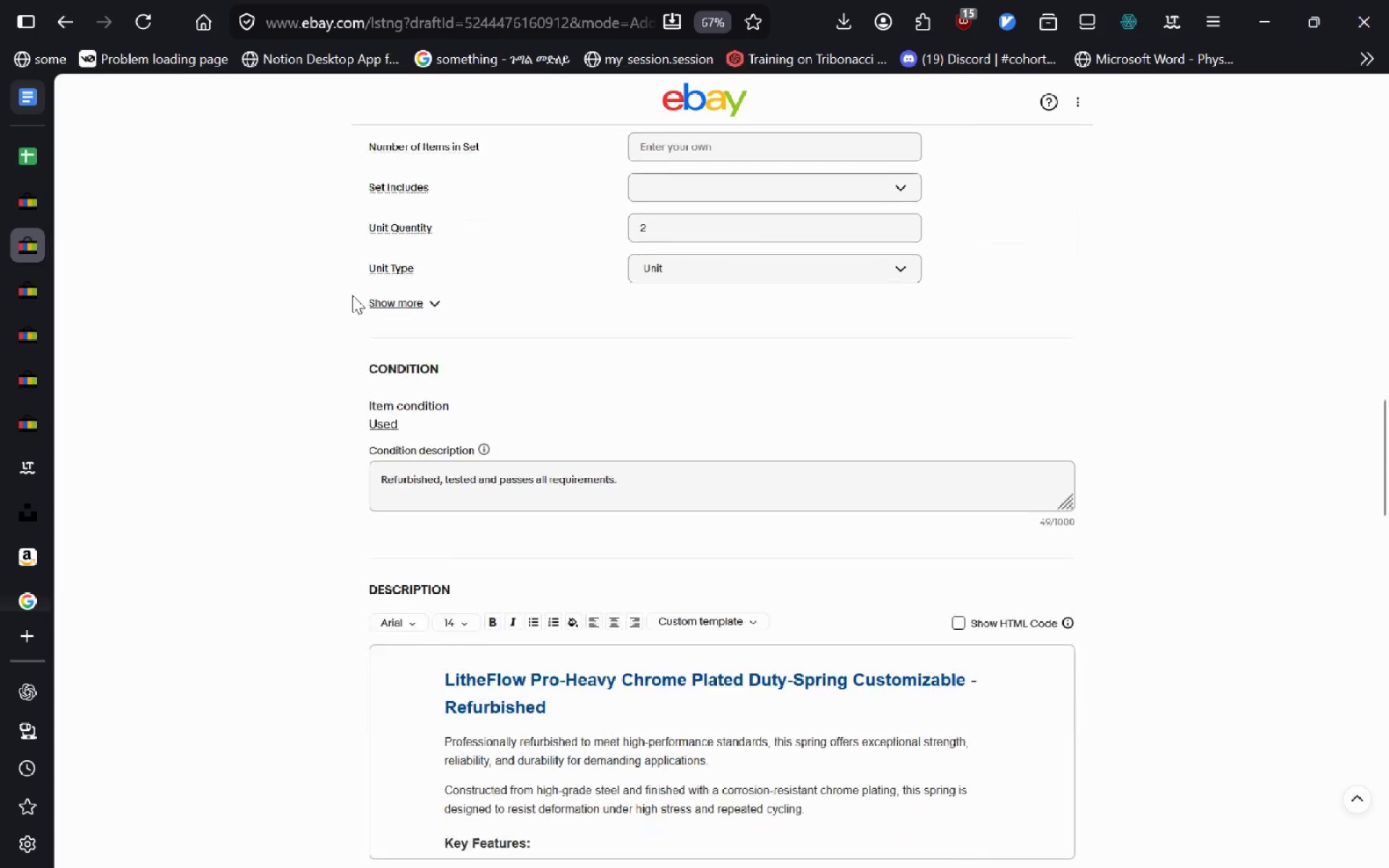 
left_click([752, 631])
 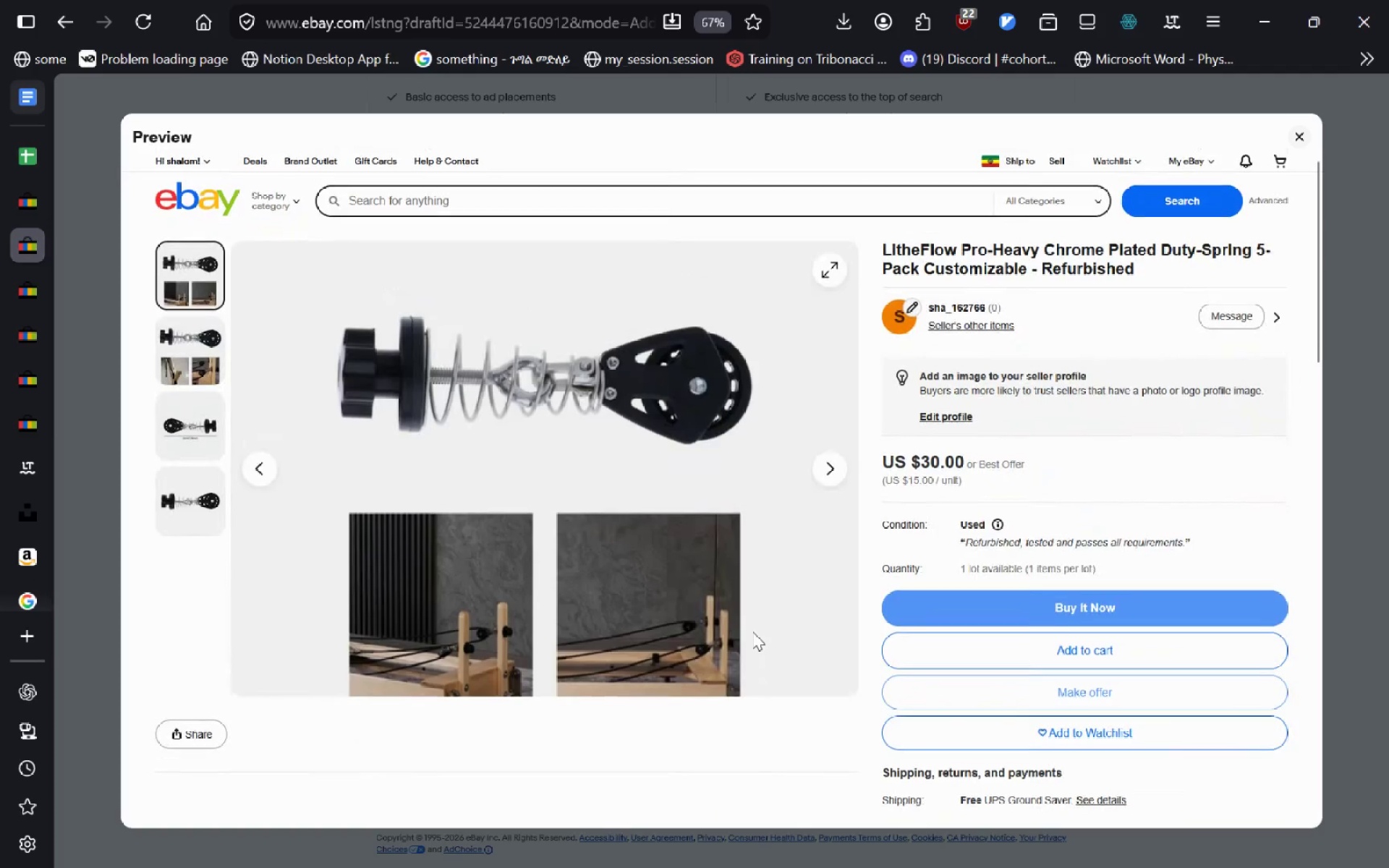 
wait(17.22)
 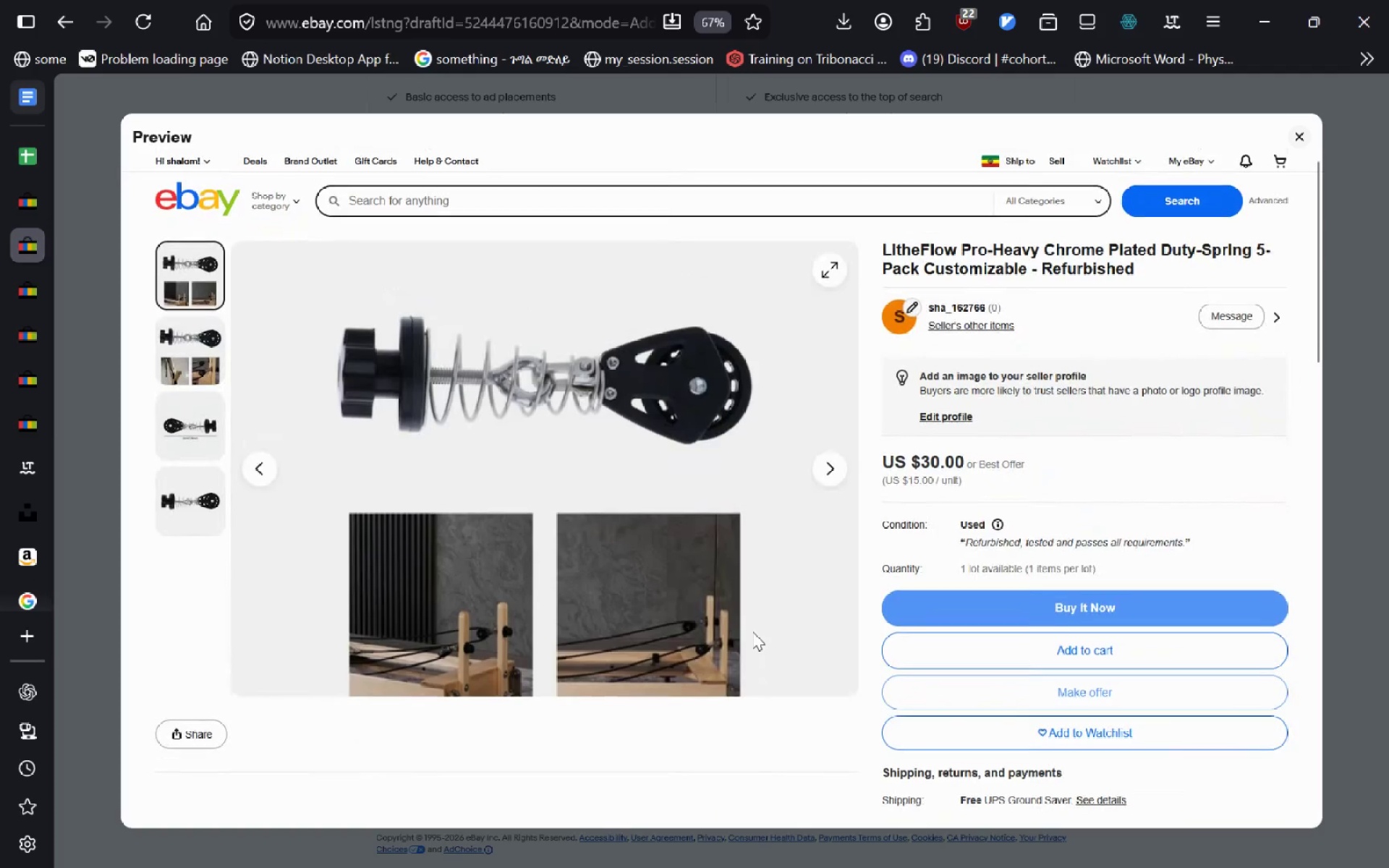 
key(VolumeUp)
 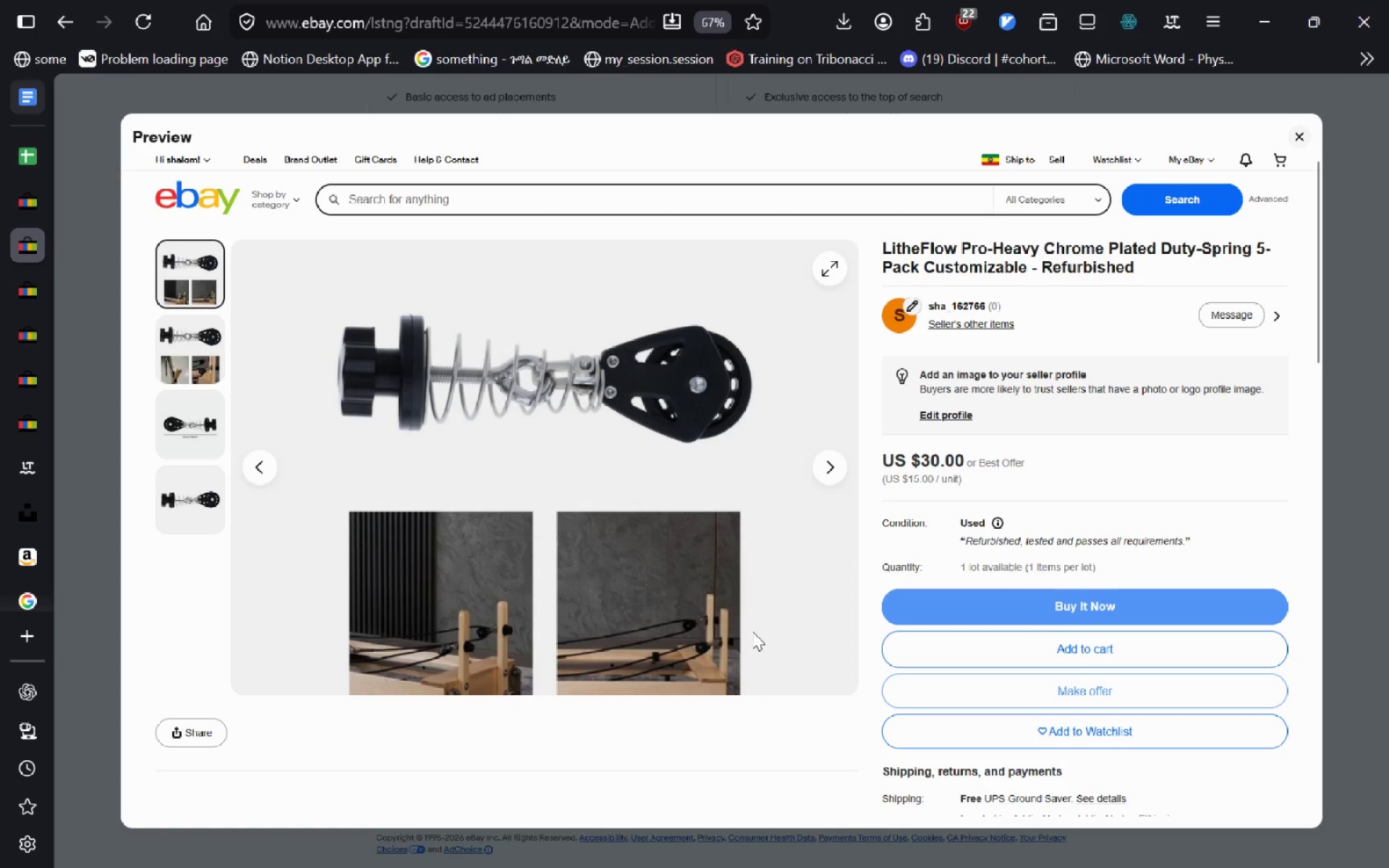 
wait(5.86)
 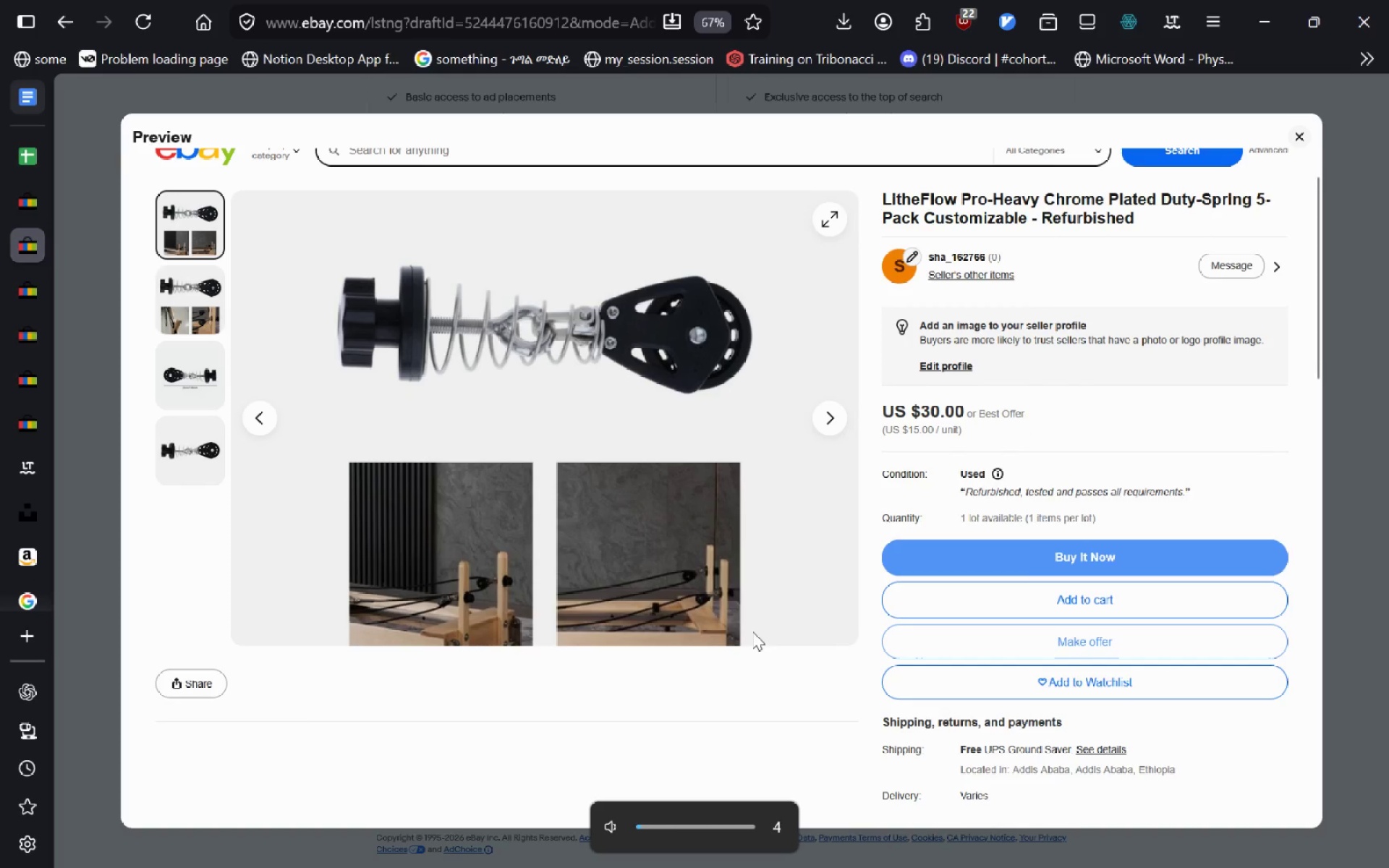 
key(Meta+MetaLeft)
 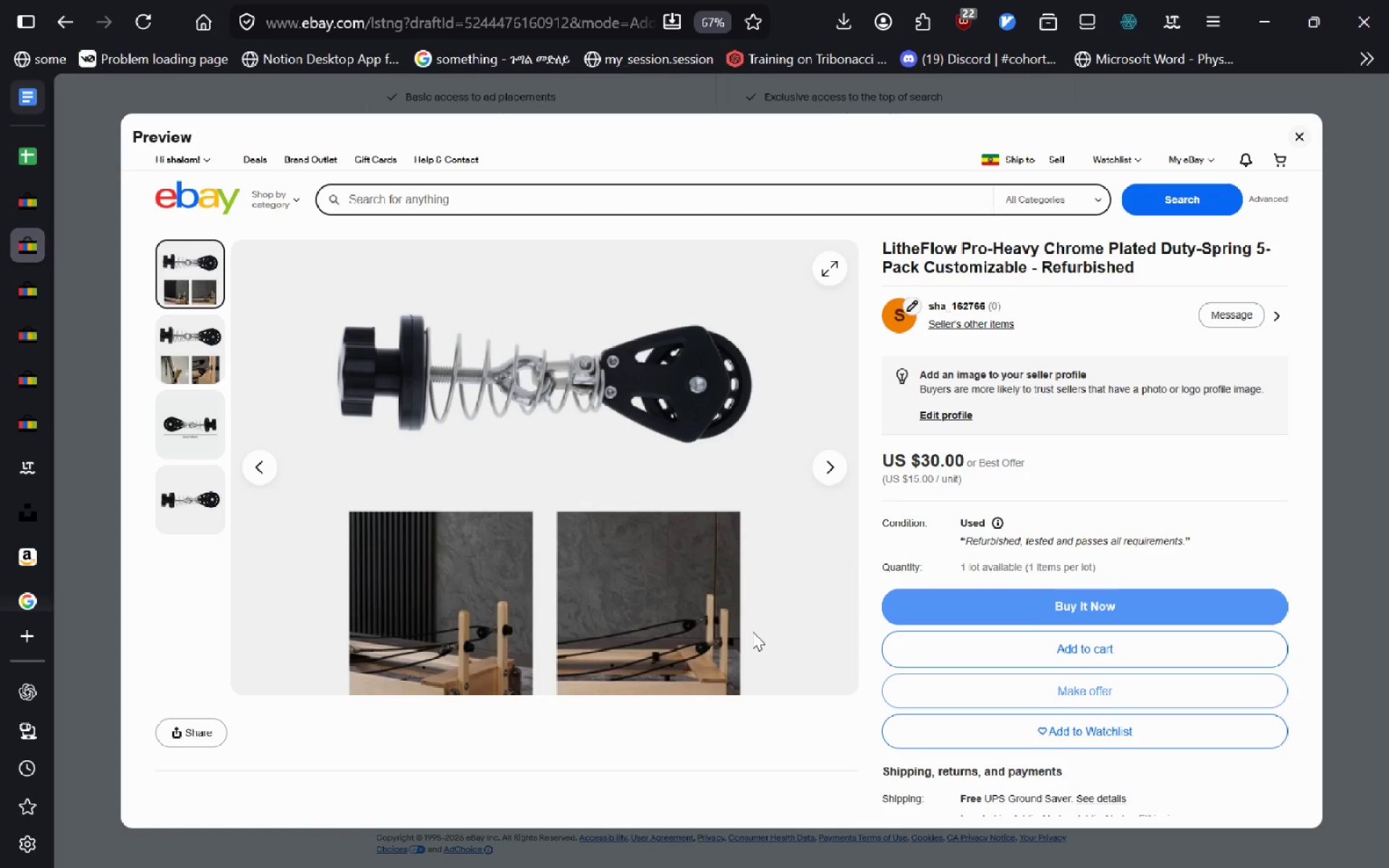 
key(Meta+Shift+ShiftLeft)
 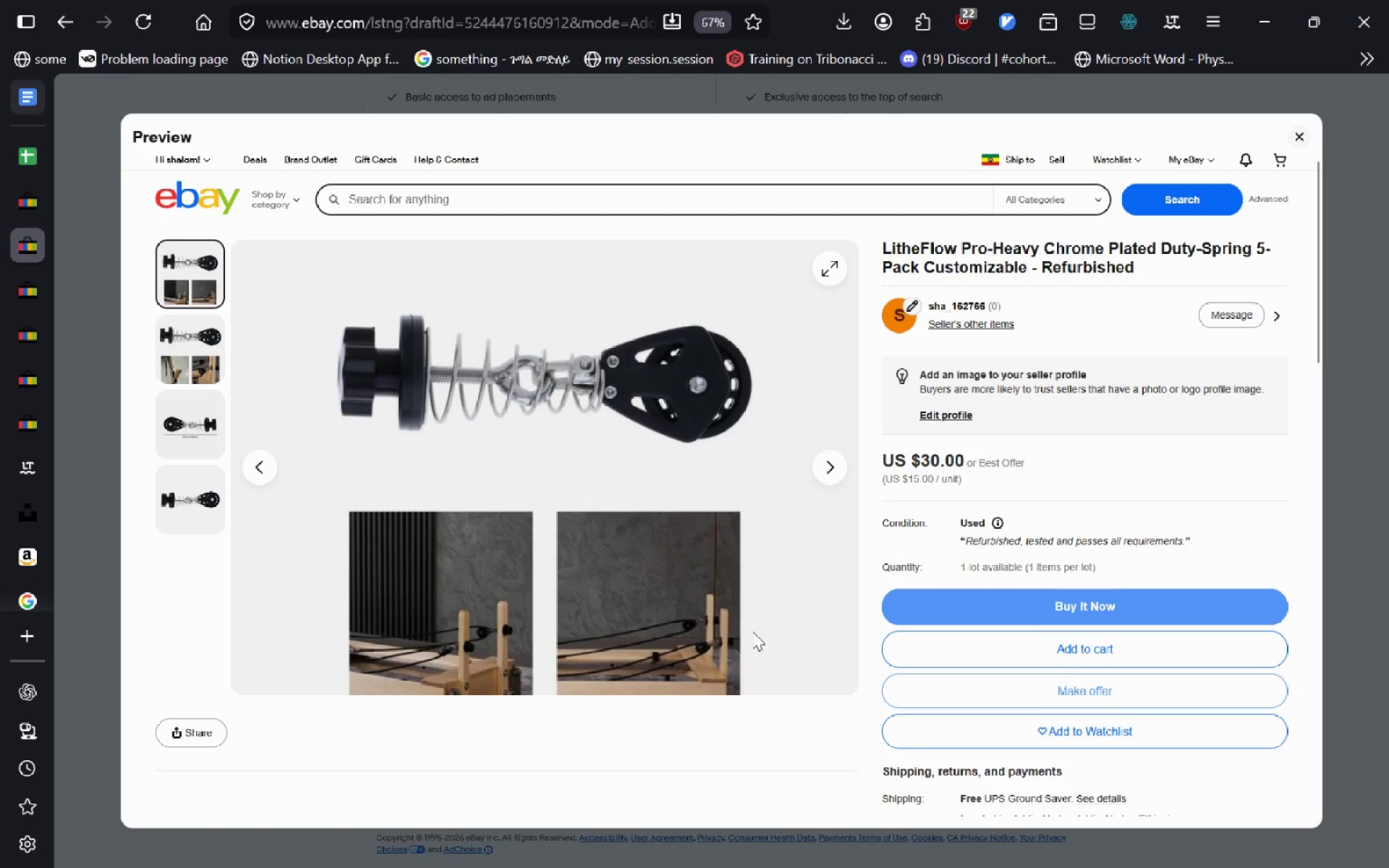 
hold_key(key=S, duration=22.77)
 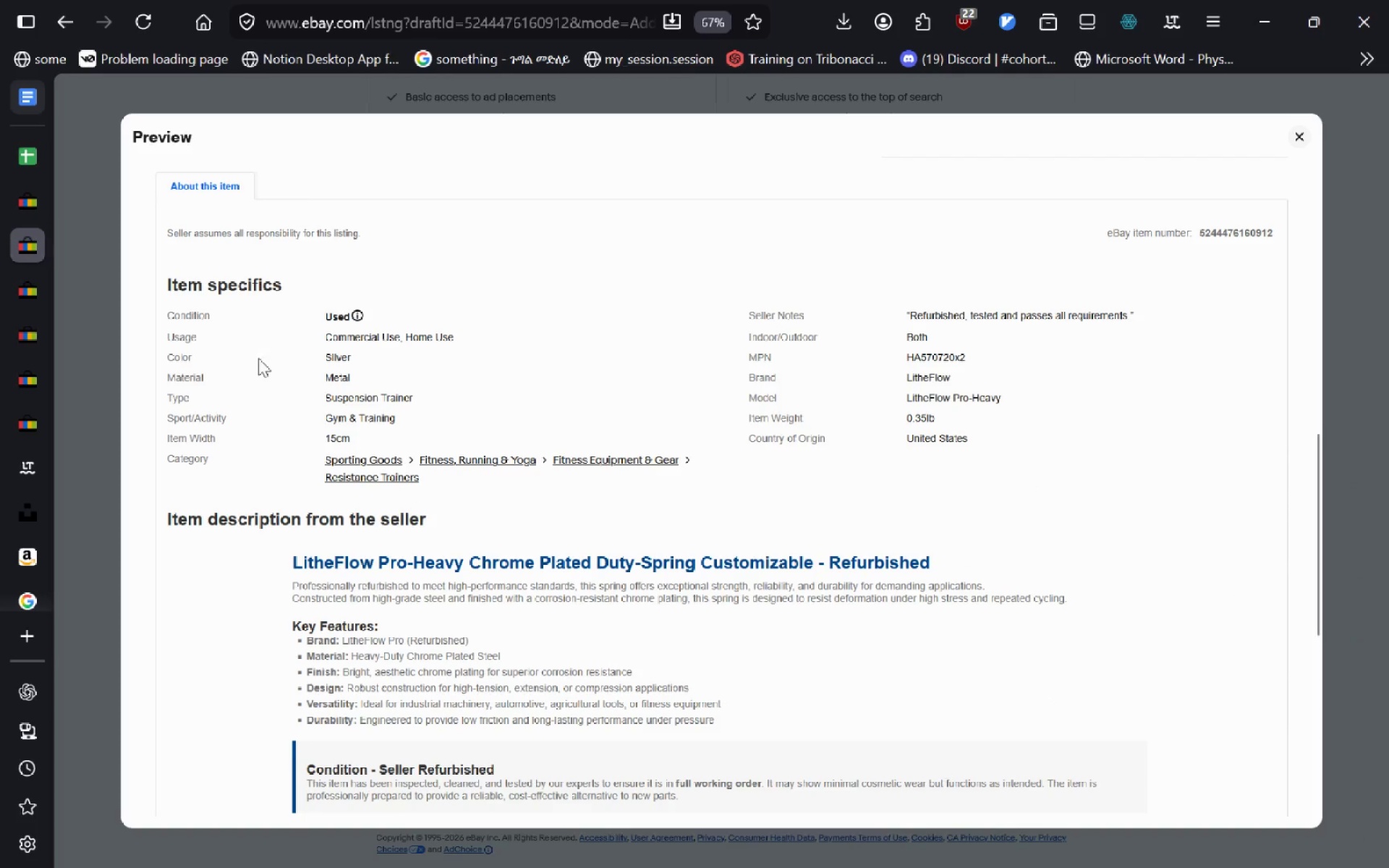 
left_click_drag(start_coordinate=[123, 116], to_coordinate=[1320, 824])
 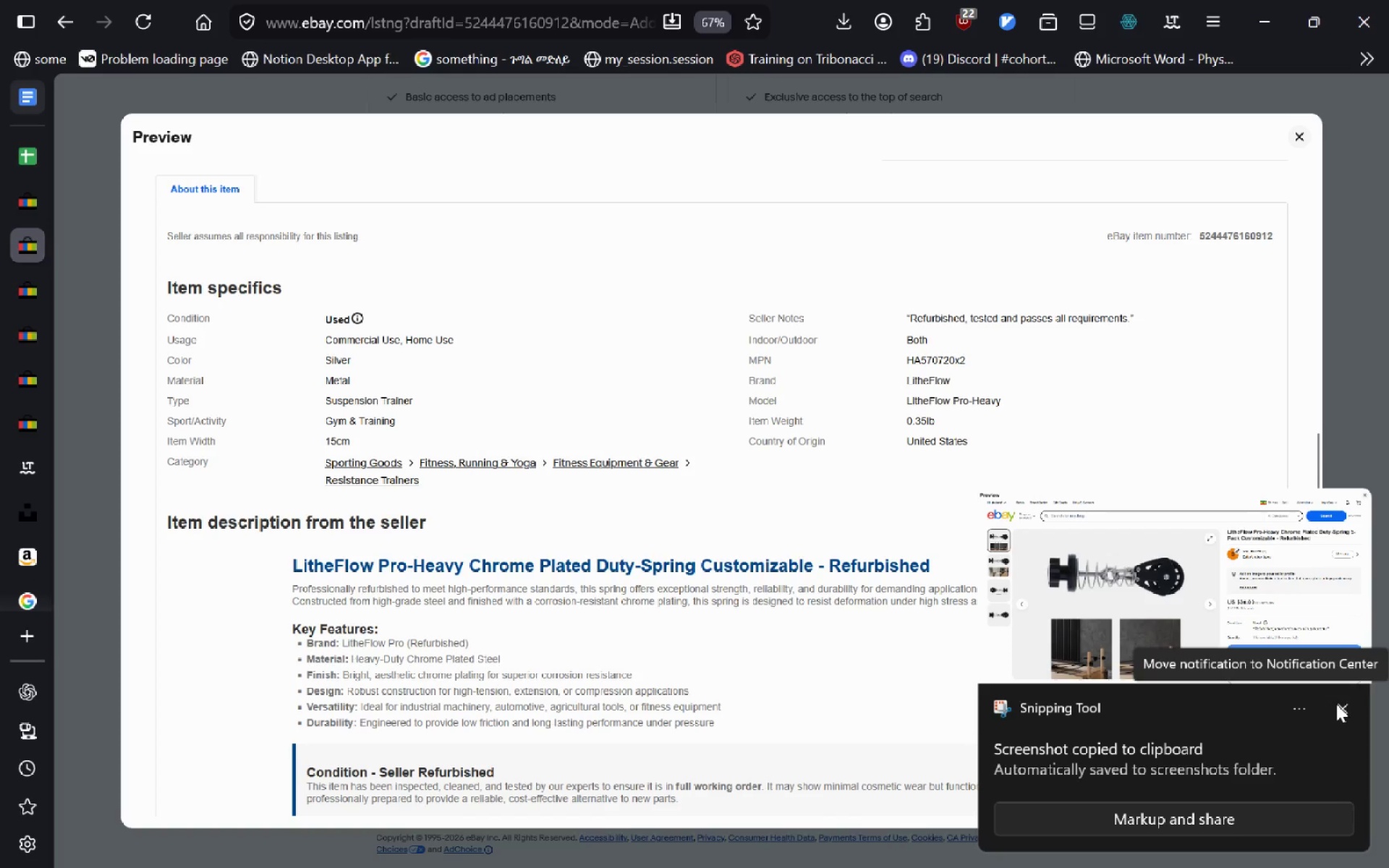 
left_click([857, 665])
 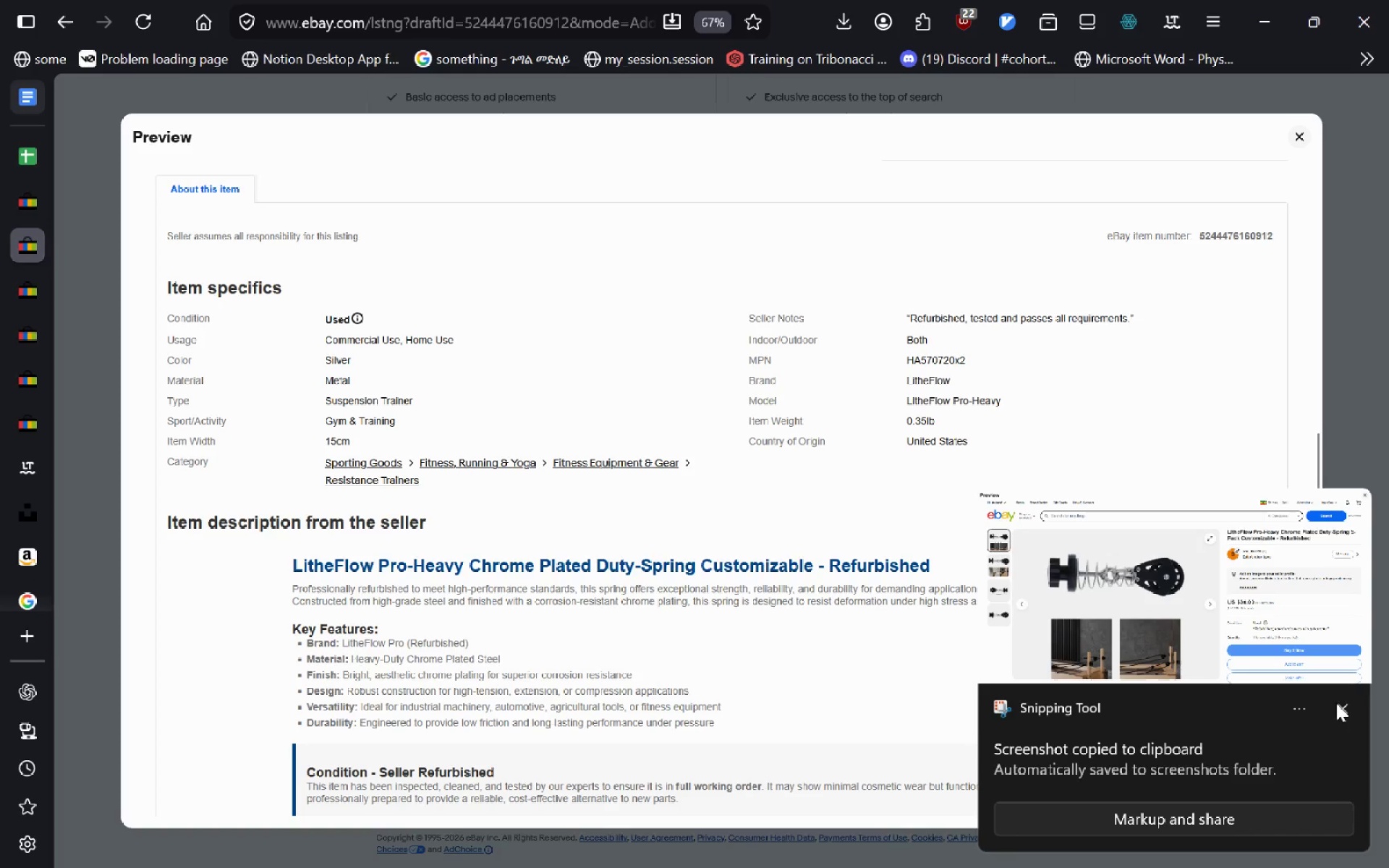 
left_click([1339, 703])
 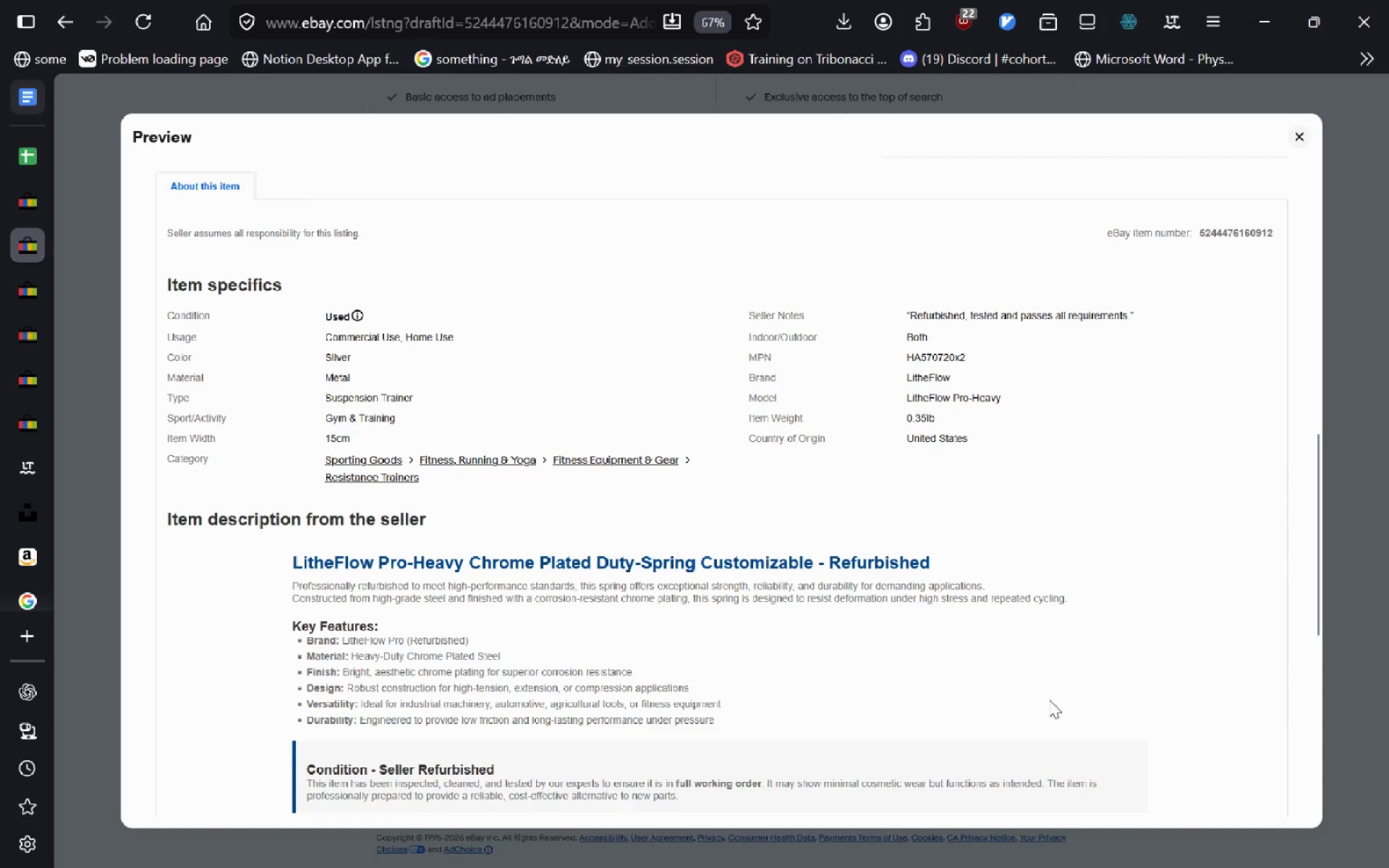 
key(Meta+MetaLeft)
 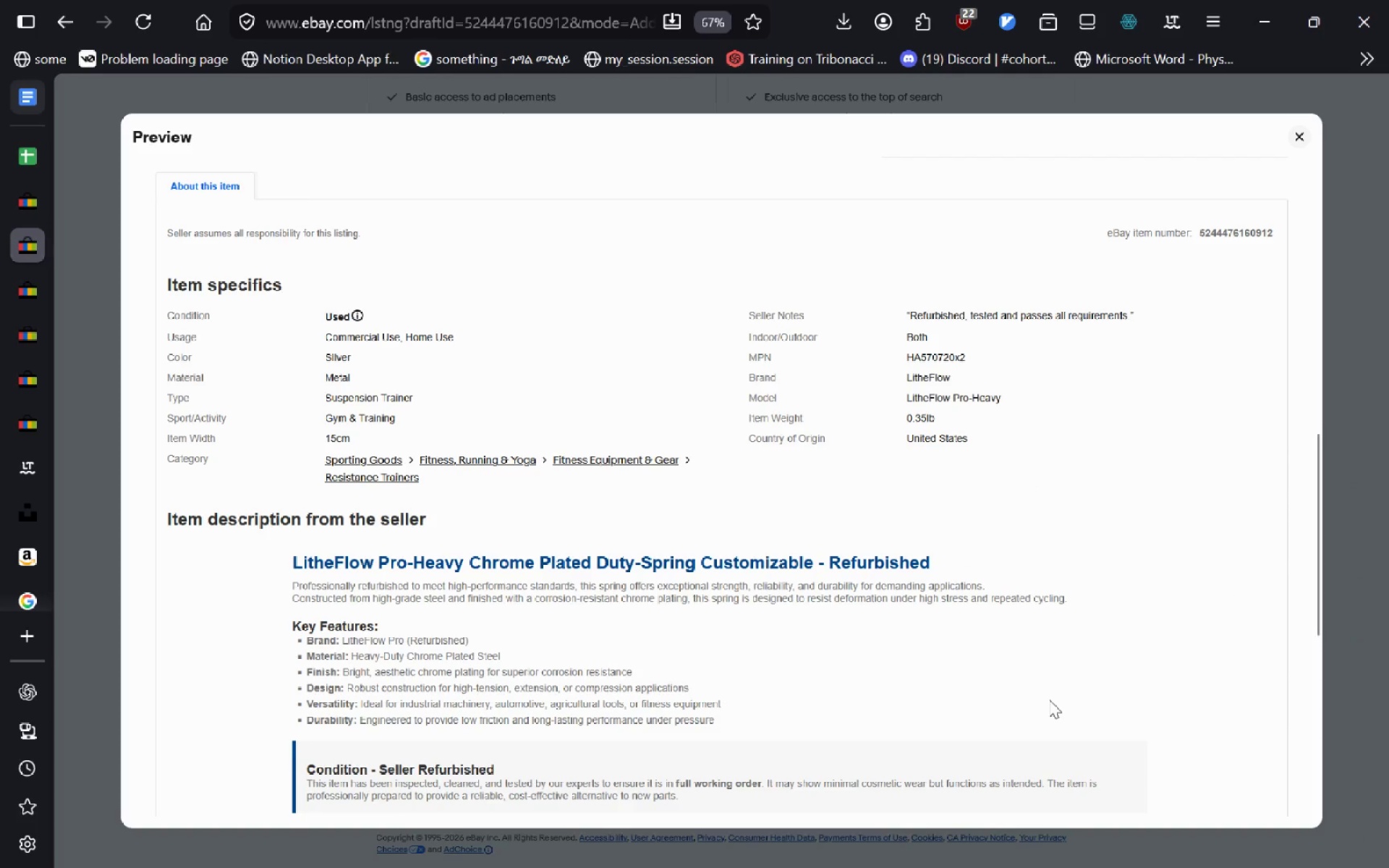 
key(Meta+Shift+ShiftLeft)
 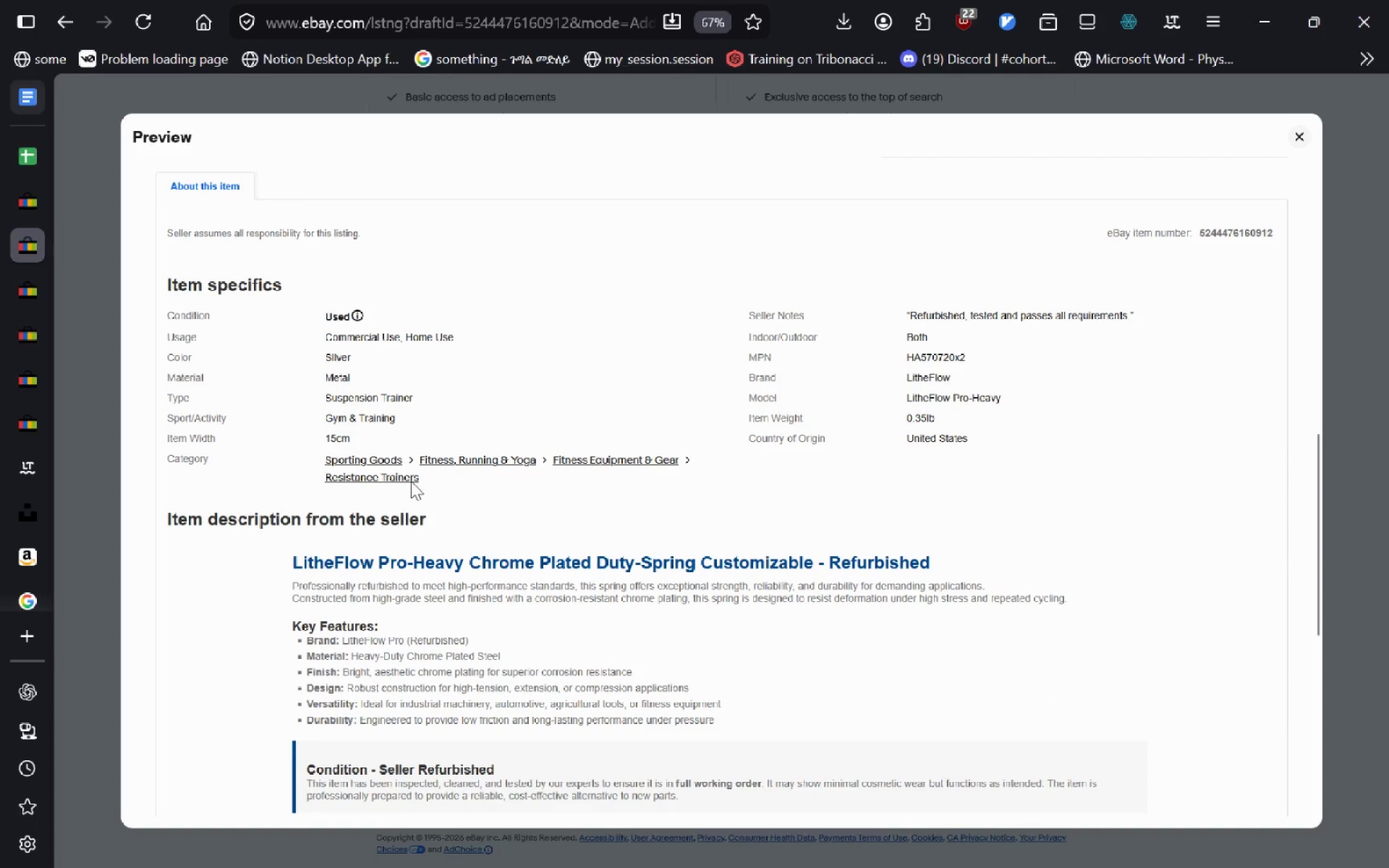 
left_click_drag(start_coordinate=[127, 126], to_coordinate=[135, 124])
 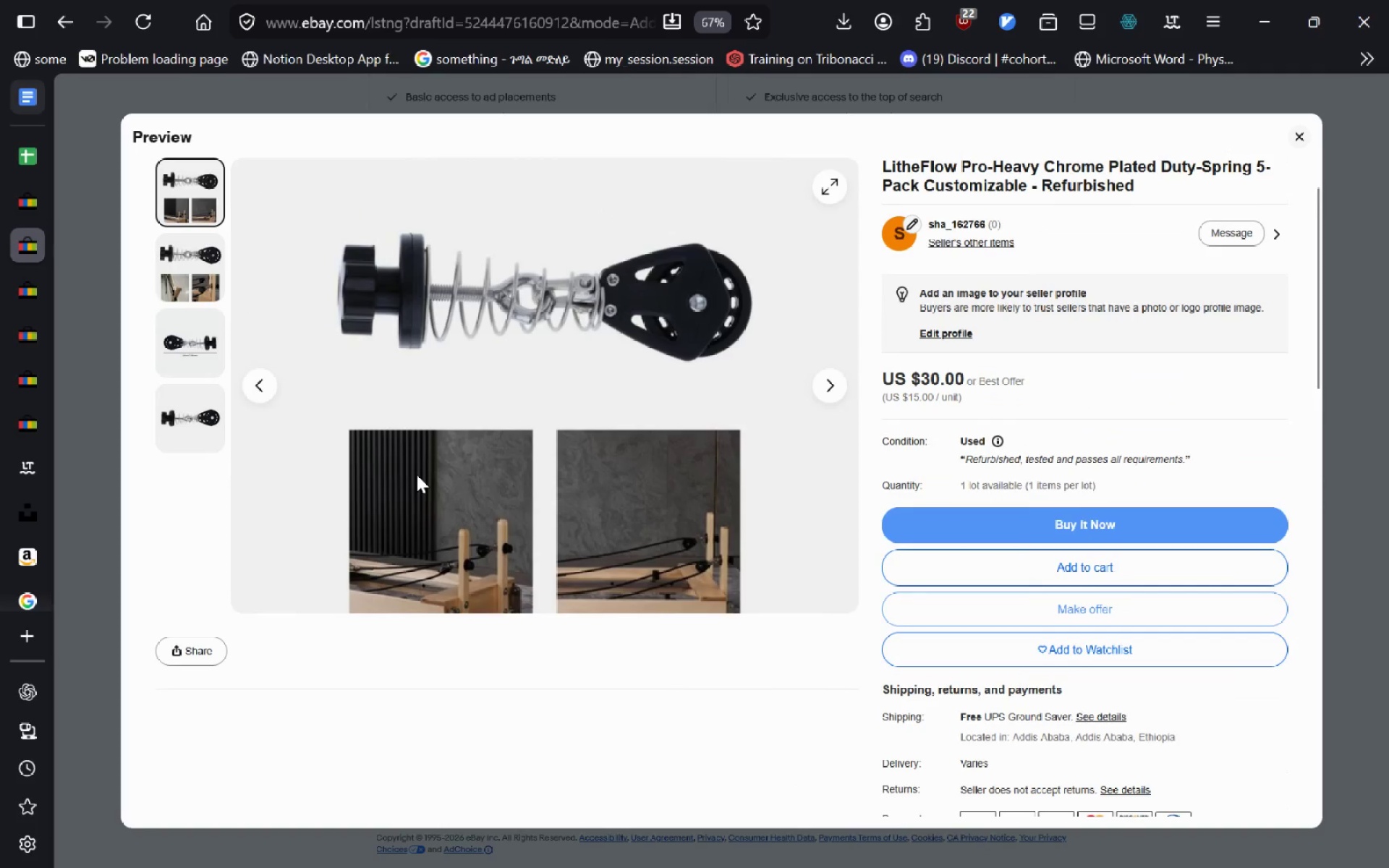 
key(Meta+Space)
 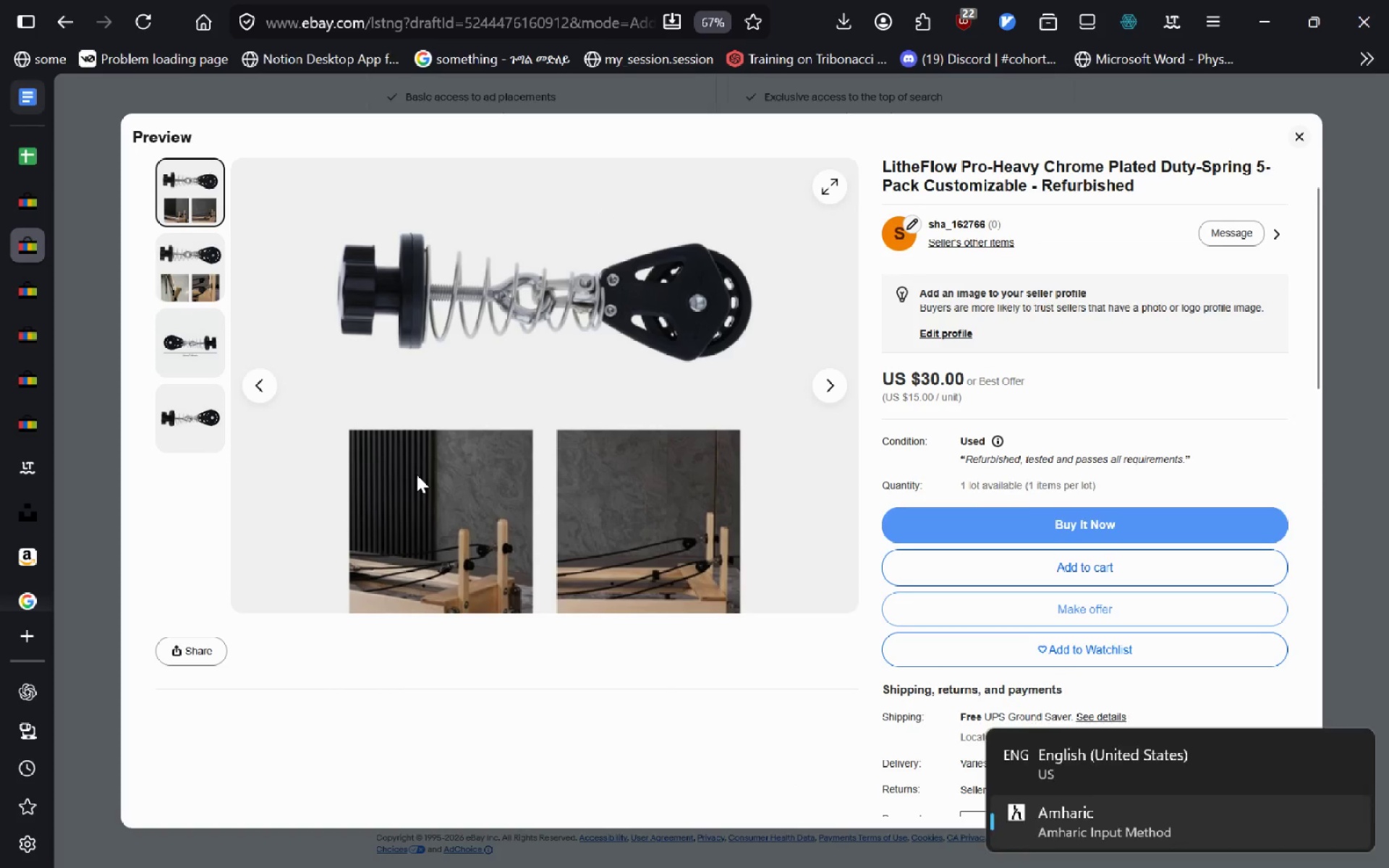 
key(Meta+Space)
 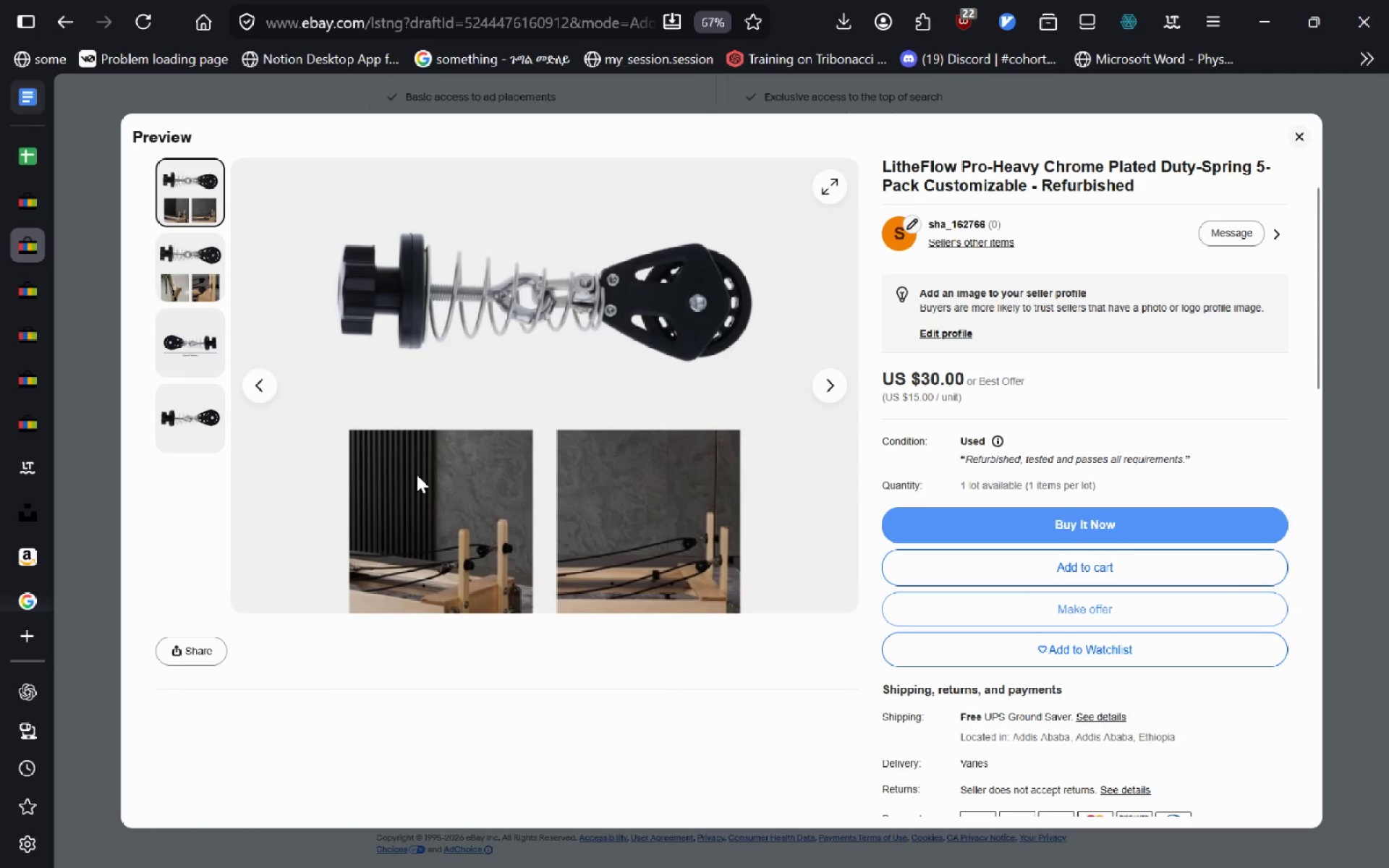 
key(Alt+AltLeft)
 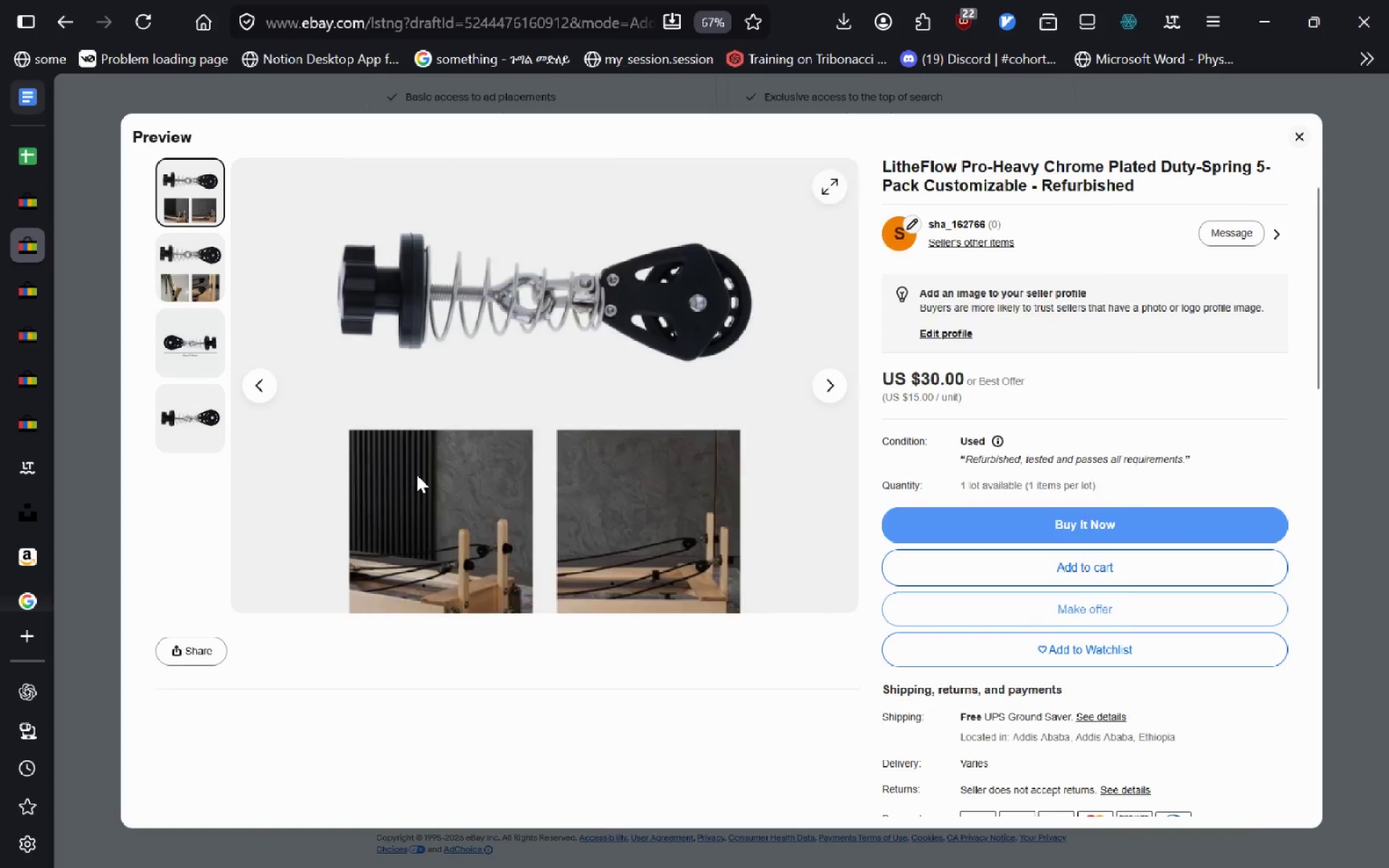 
type( gallery)
 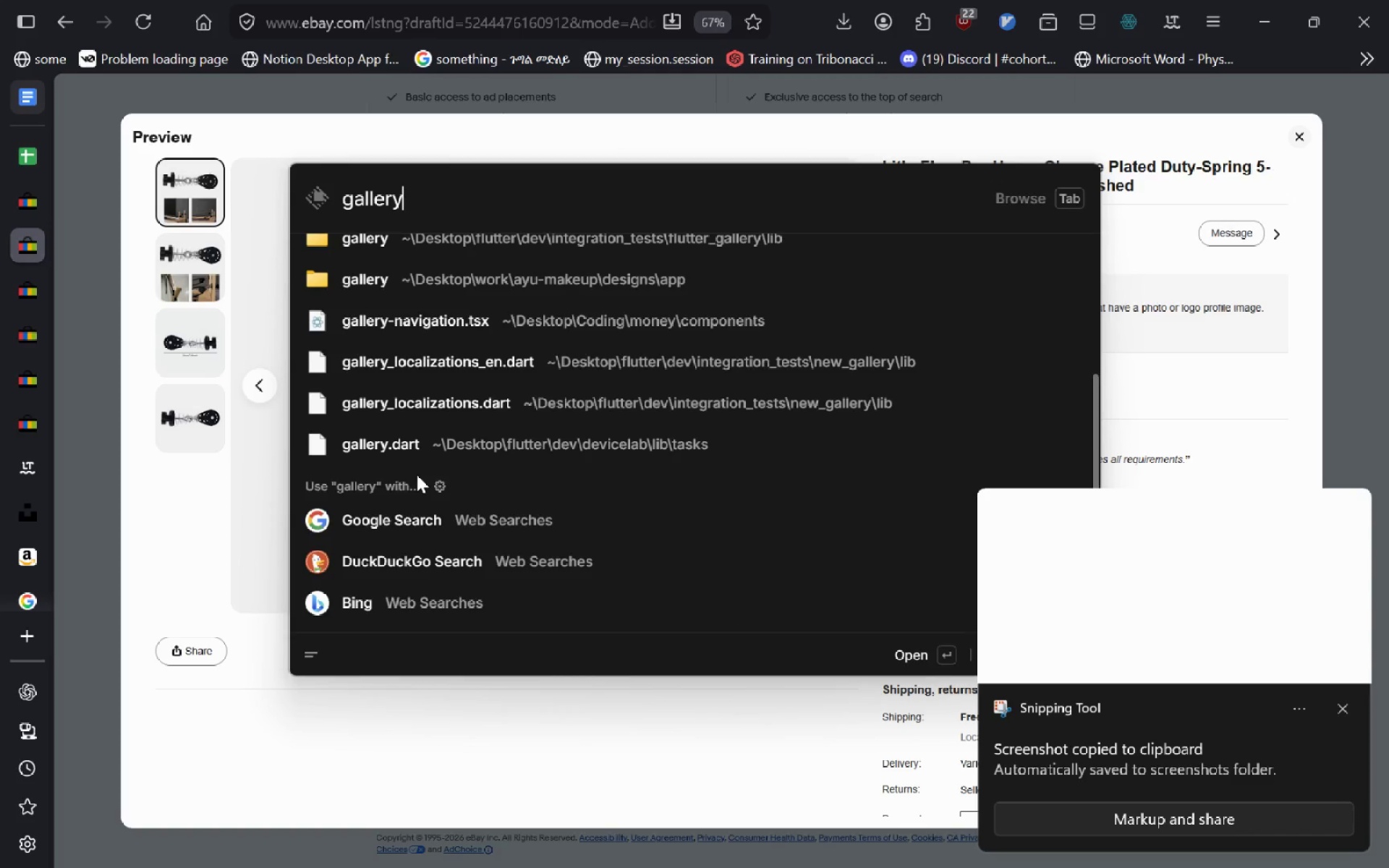 
key(Alt+AltLeft)
 